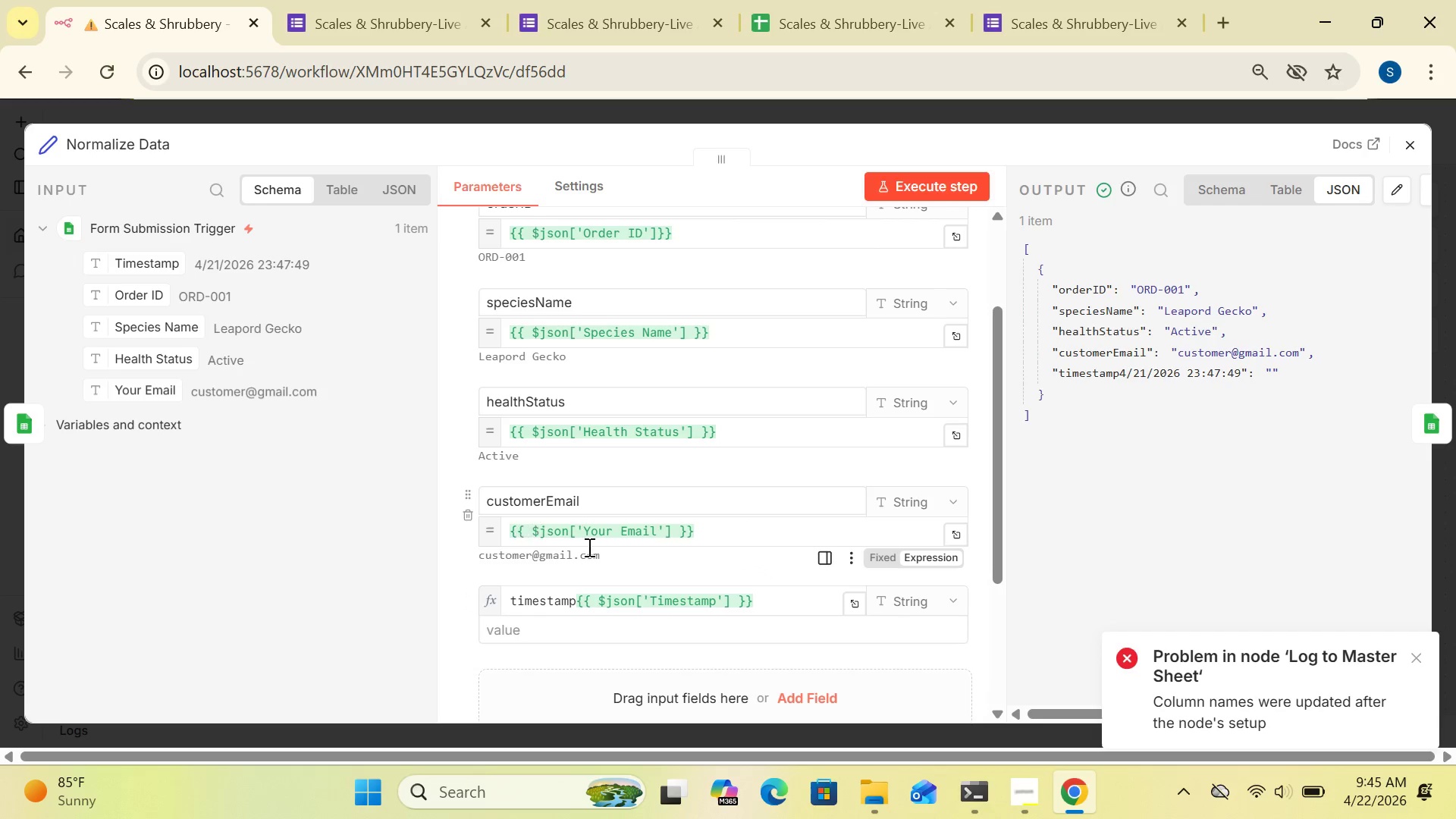 
wait(5.45)
 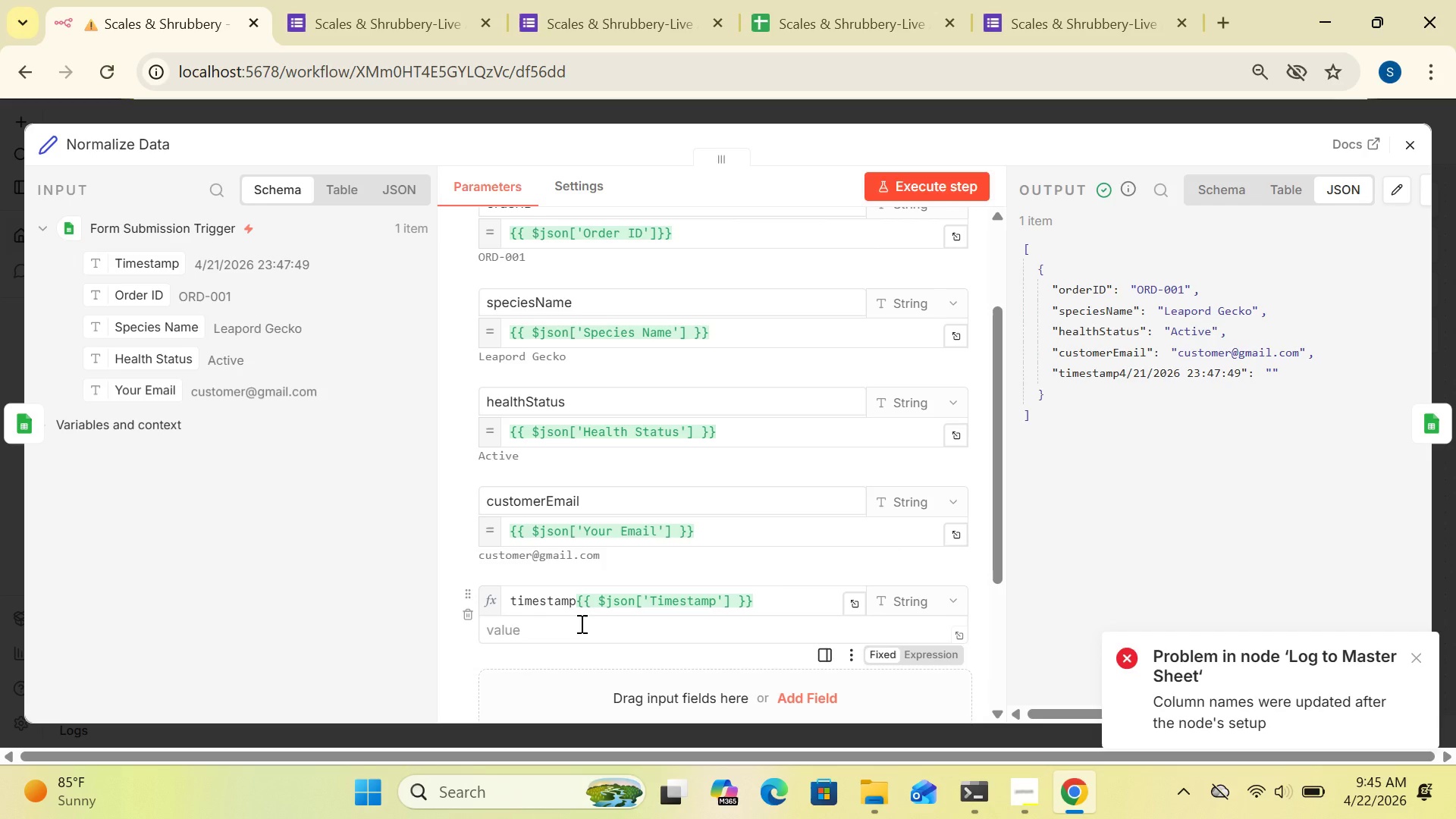 
left_click([576, 601])
 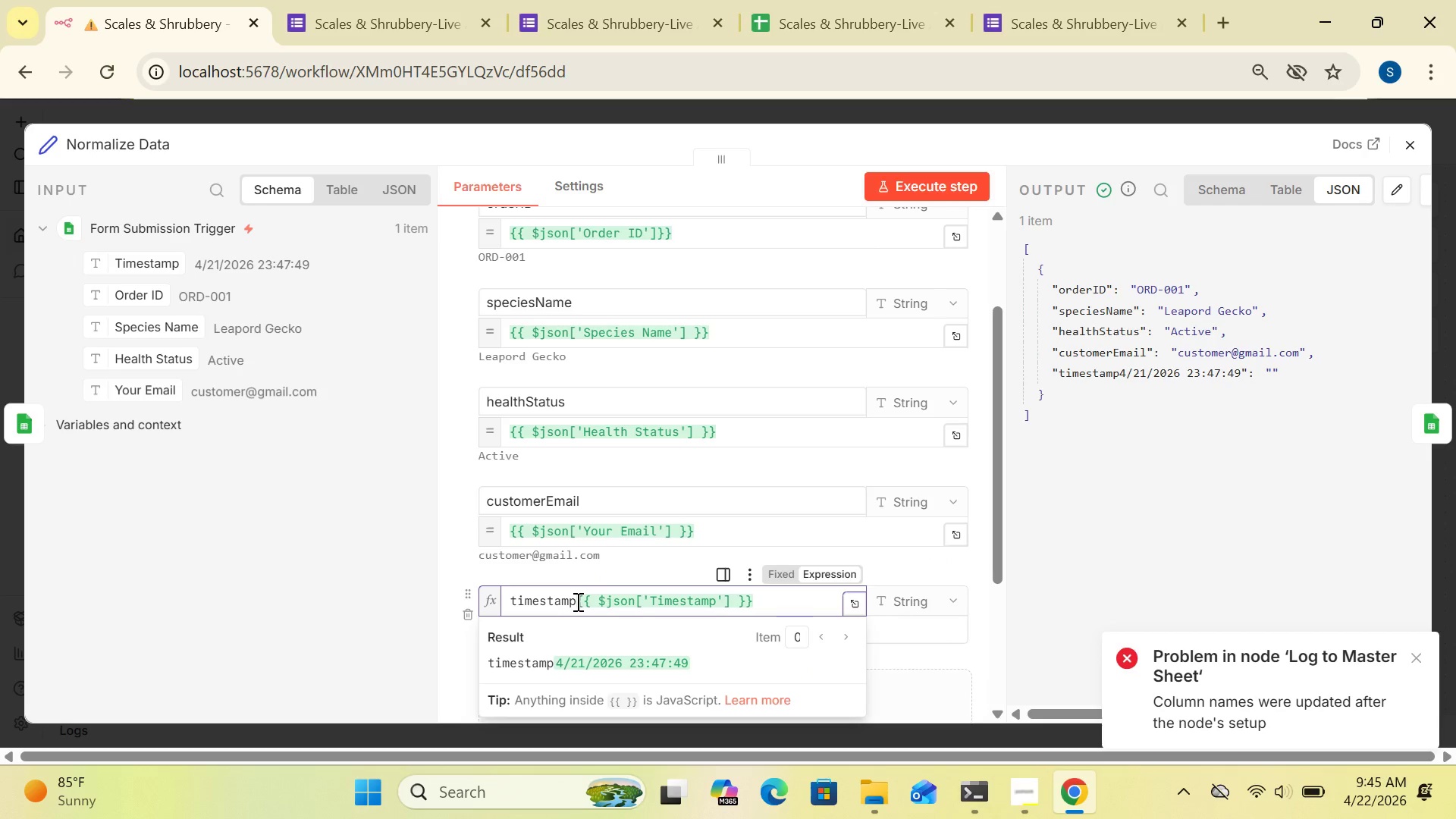 
key(Backspace)
 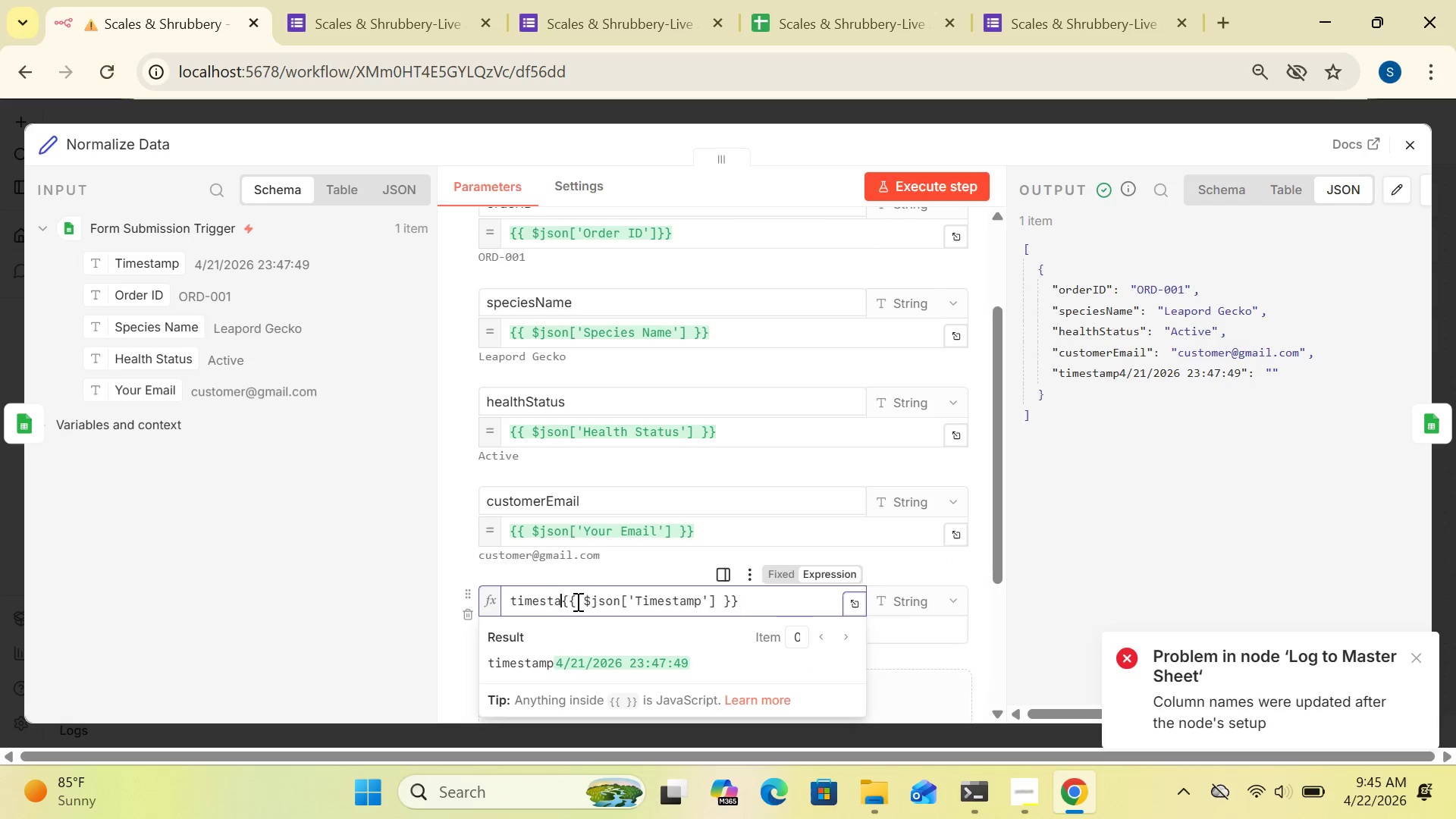 
key(Backspace)
 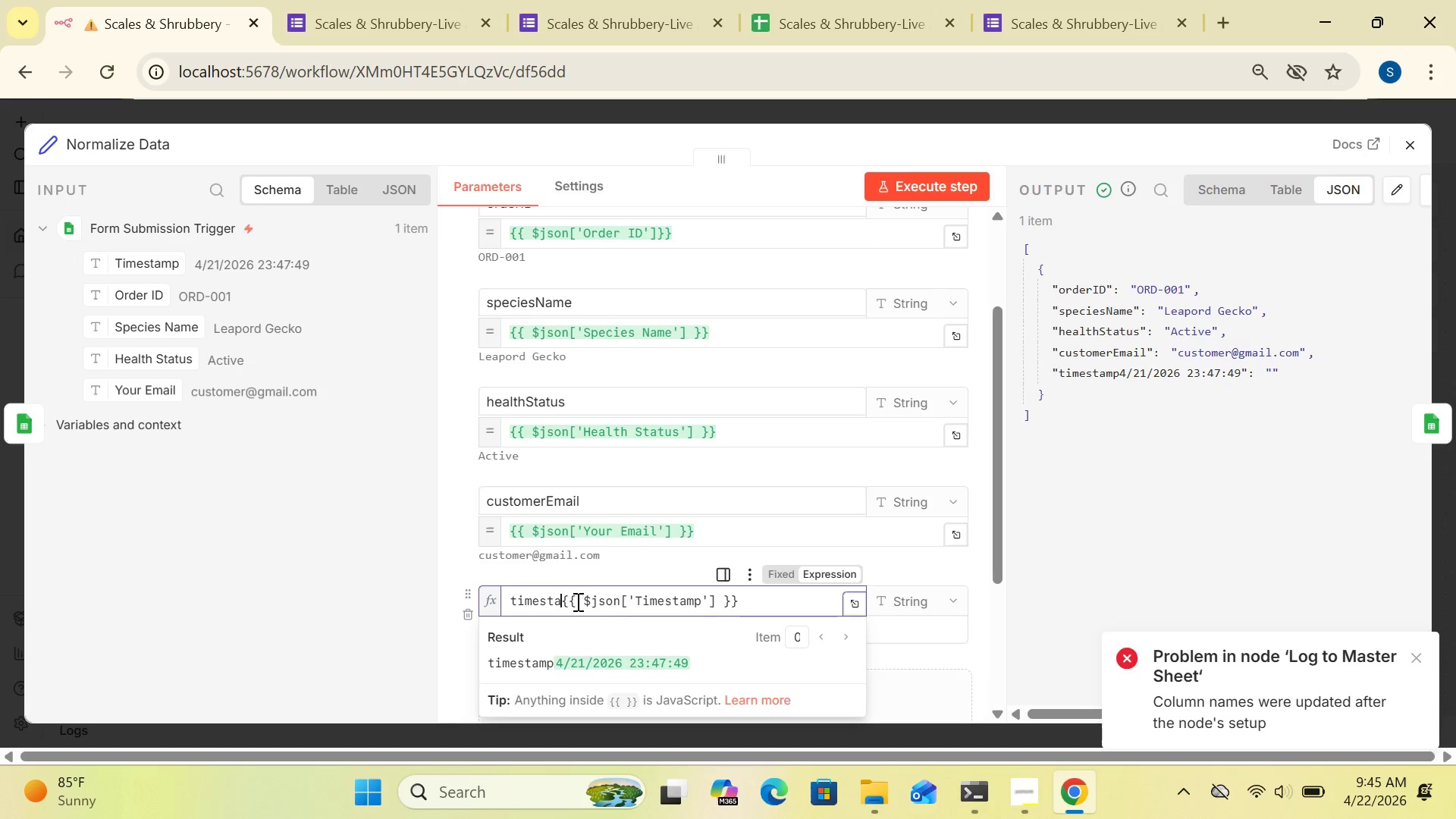 
key(Backspace)
 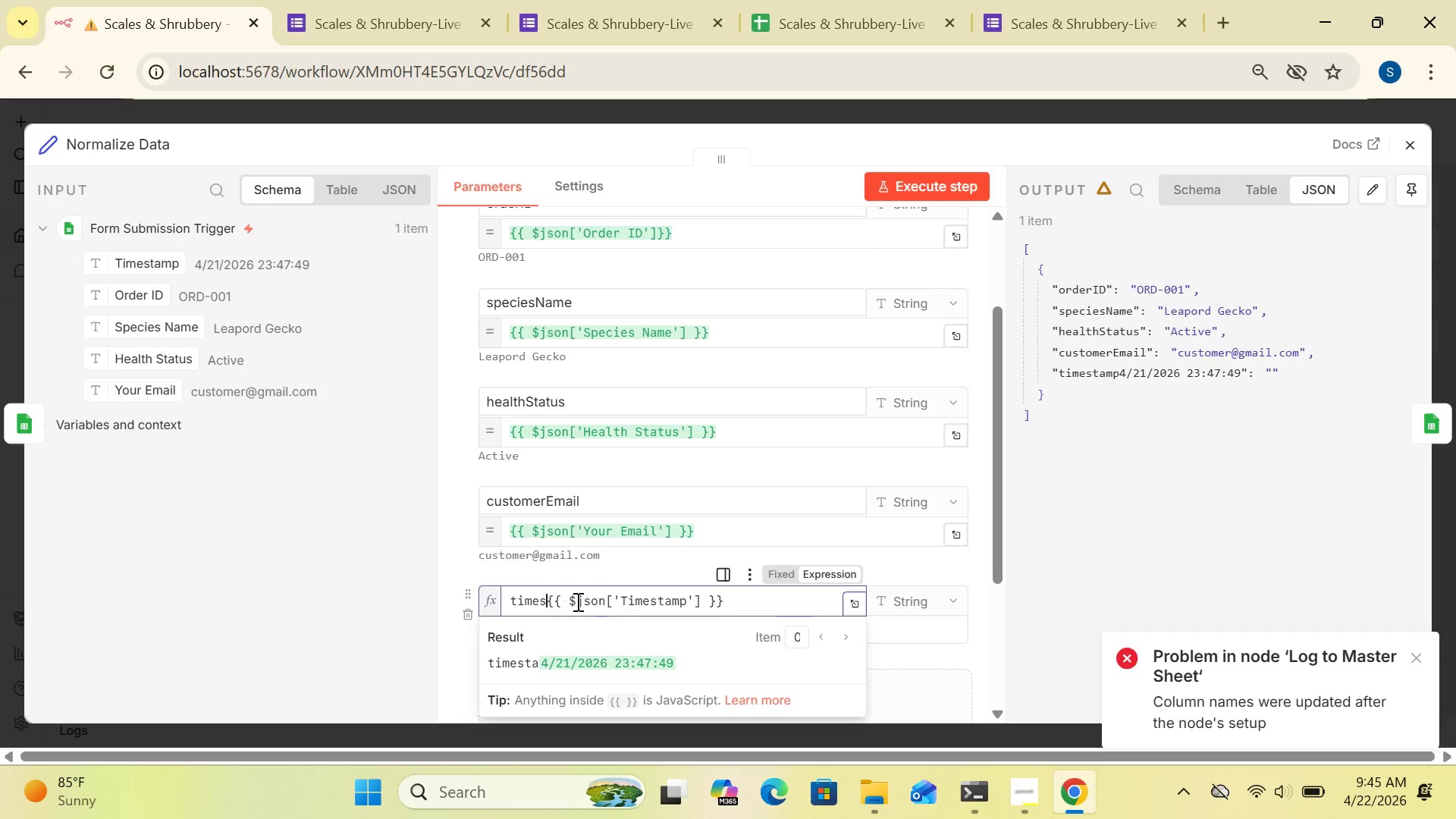 
key(Backspace)
 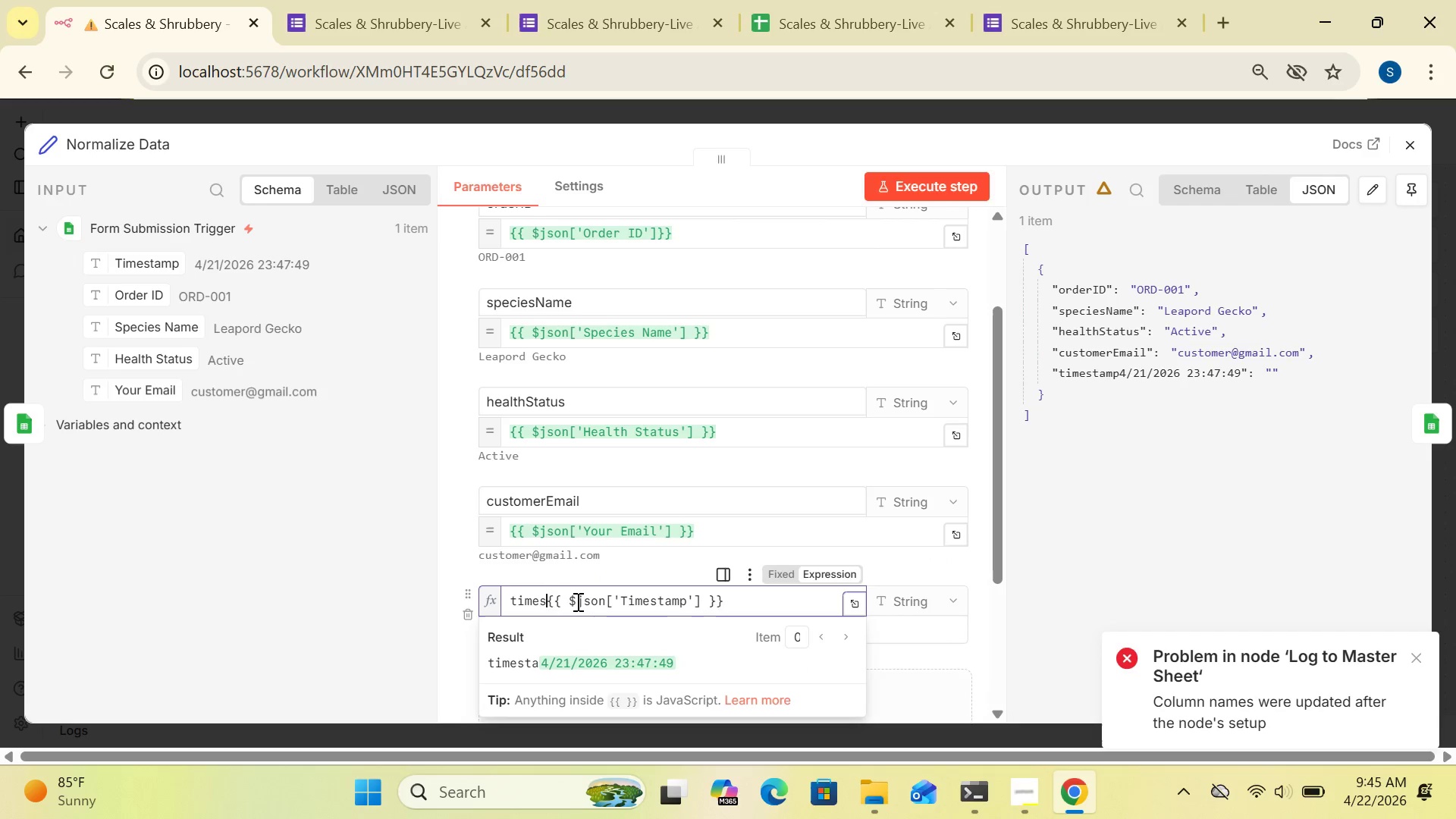 
key(Backspace)
 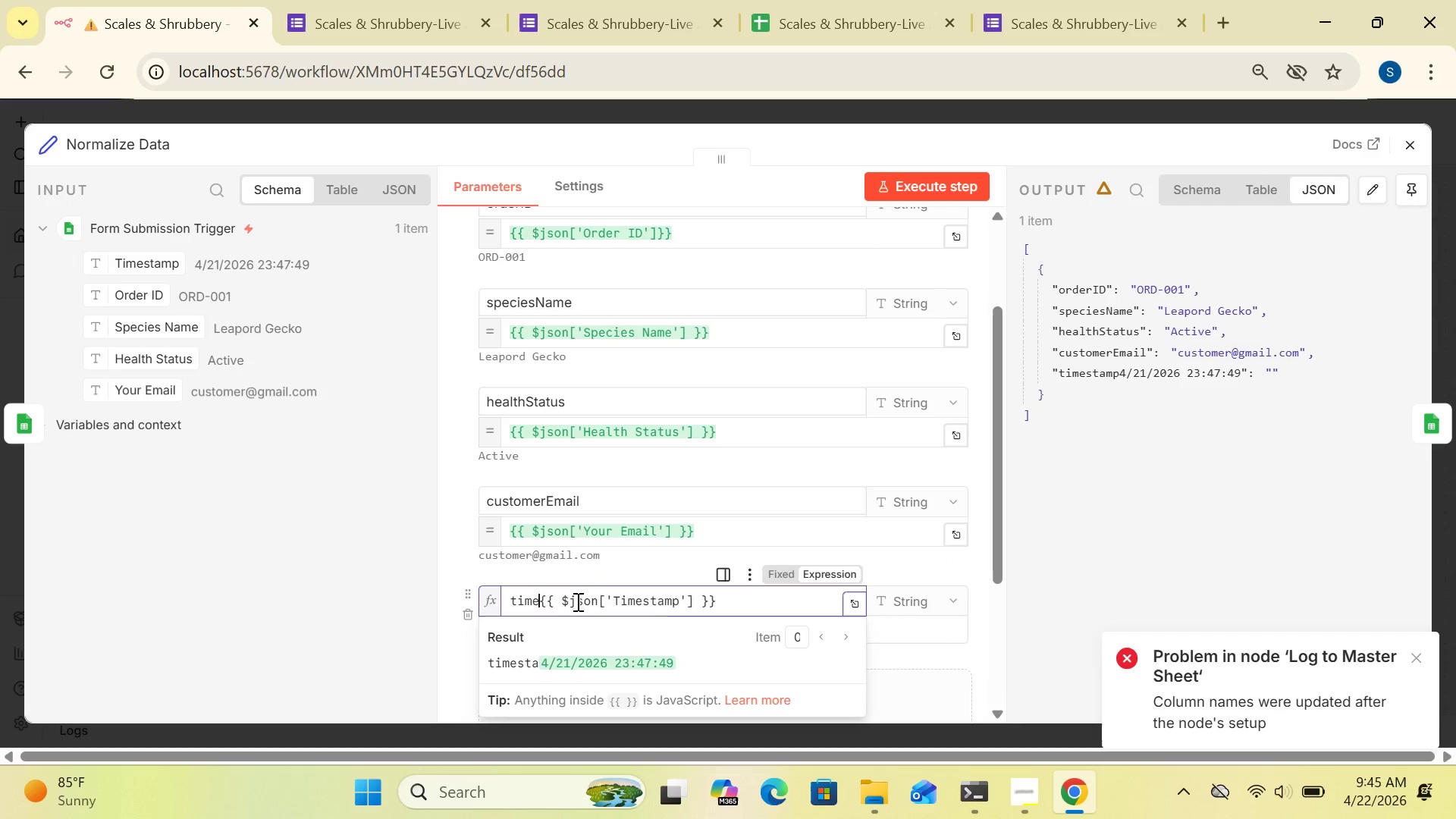 
key(Backspace)
 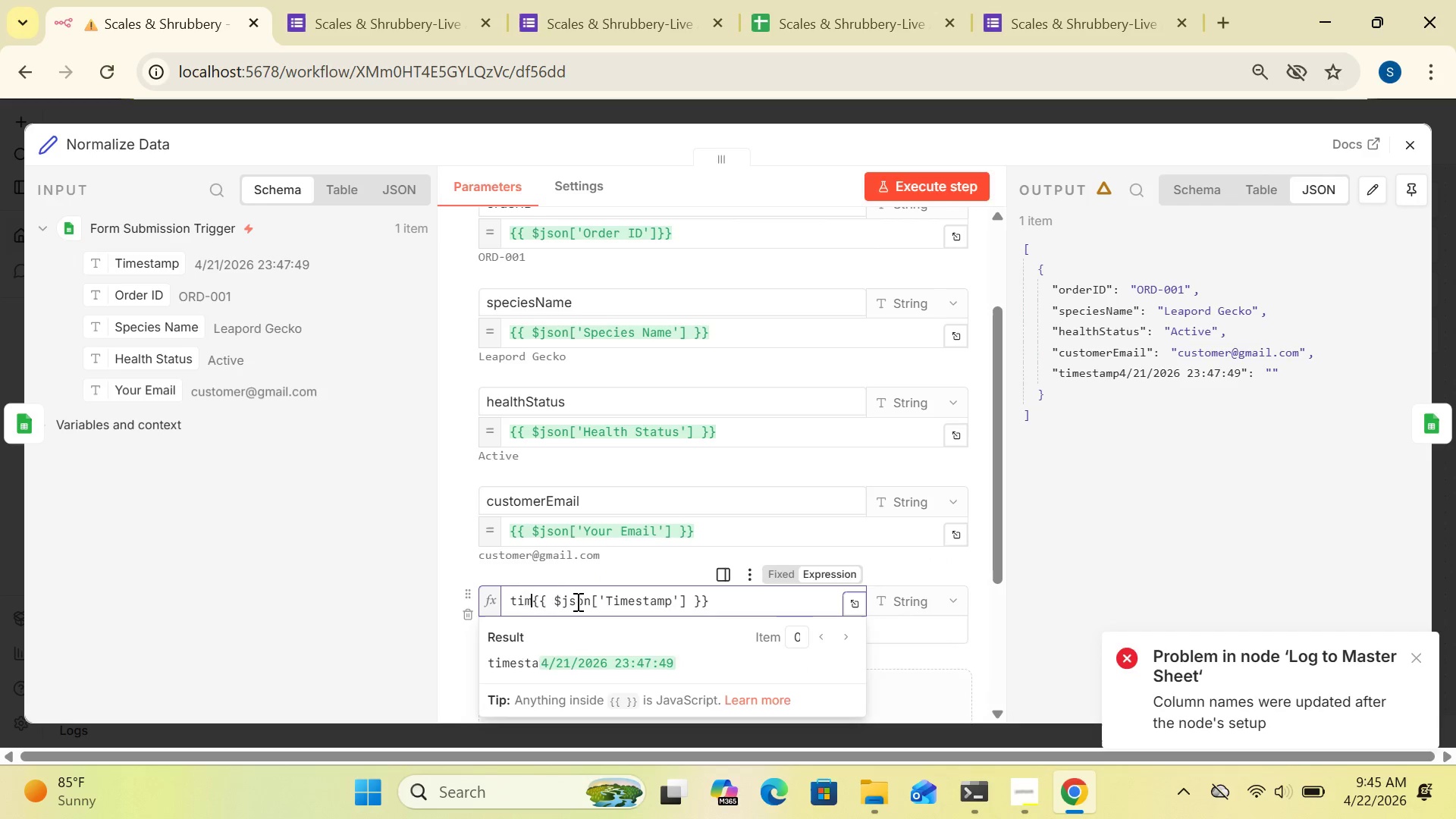 
key(Backspace)
 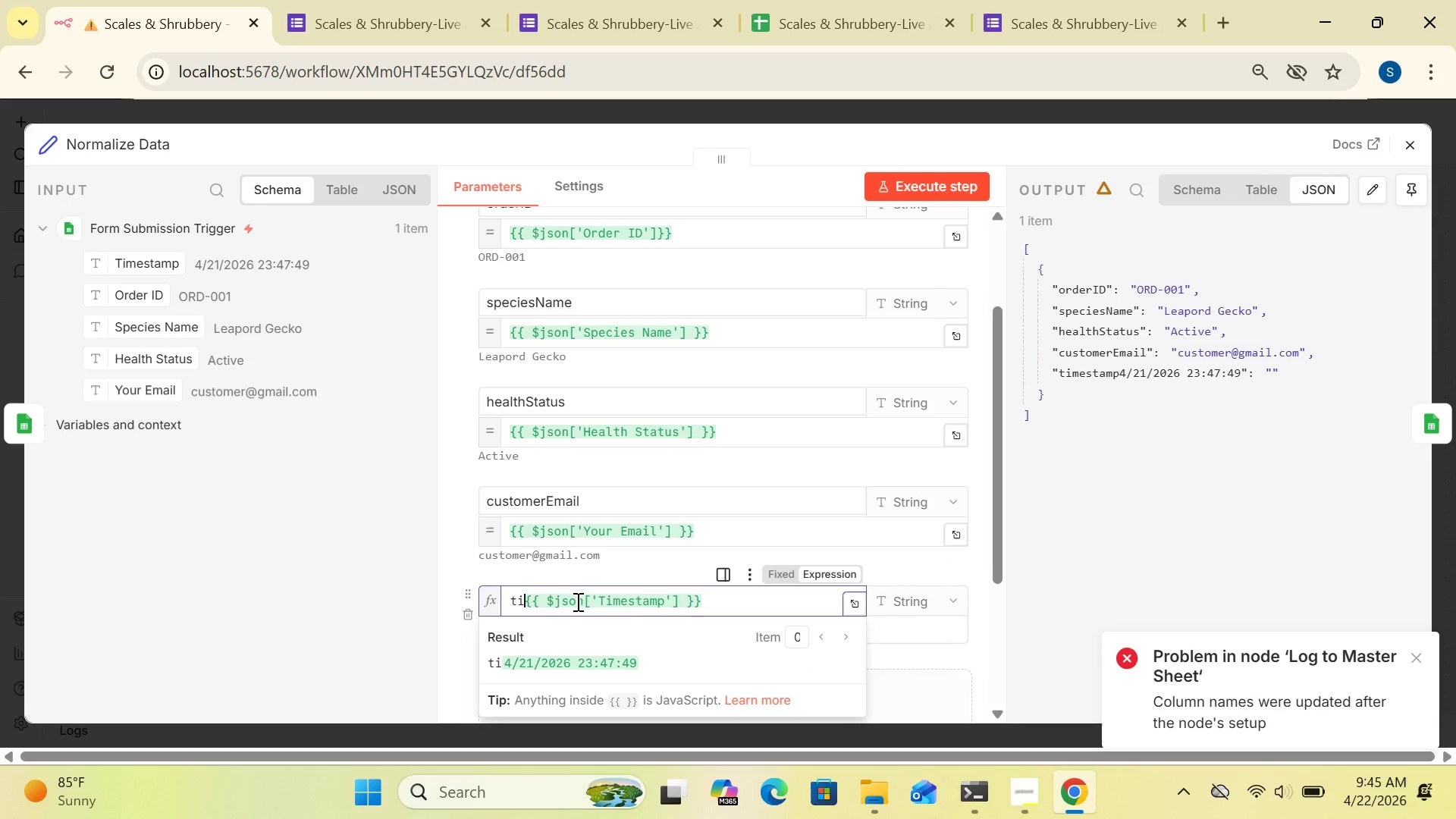 
key(Backspace)
 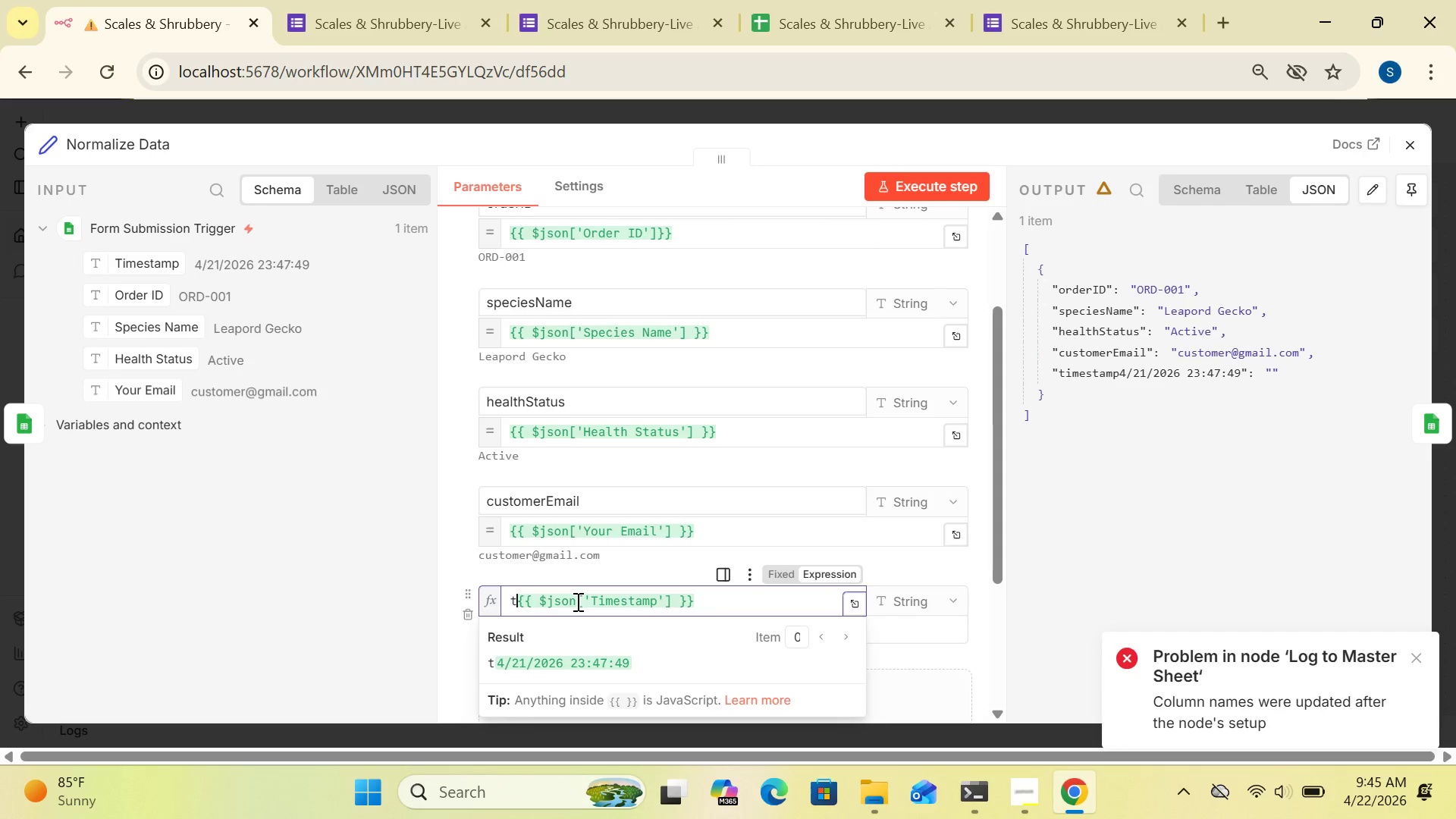 
key(Backspace)
 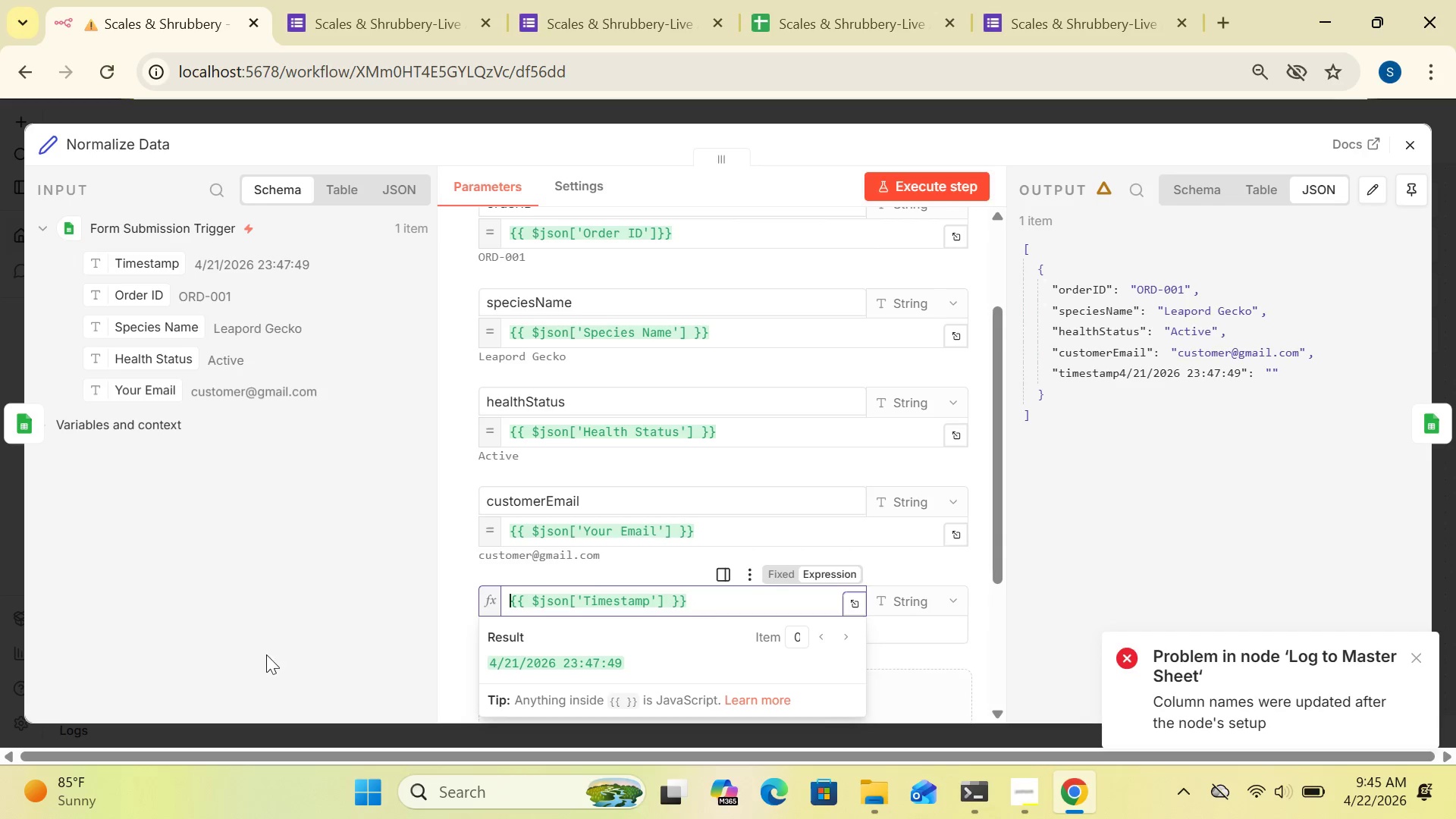 
left_click([255, 654])
 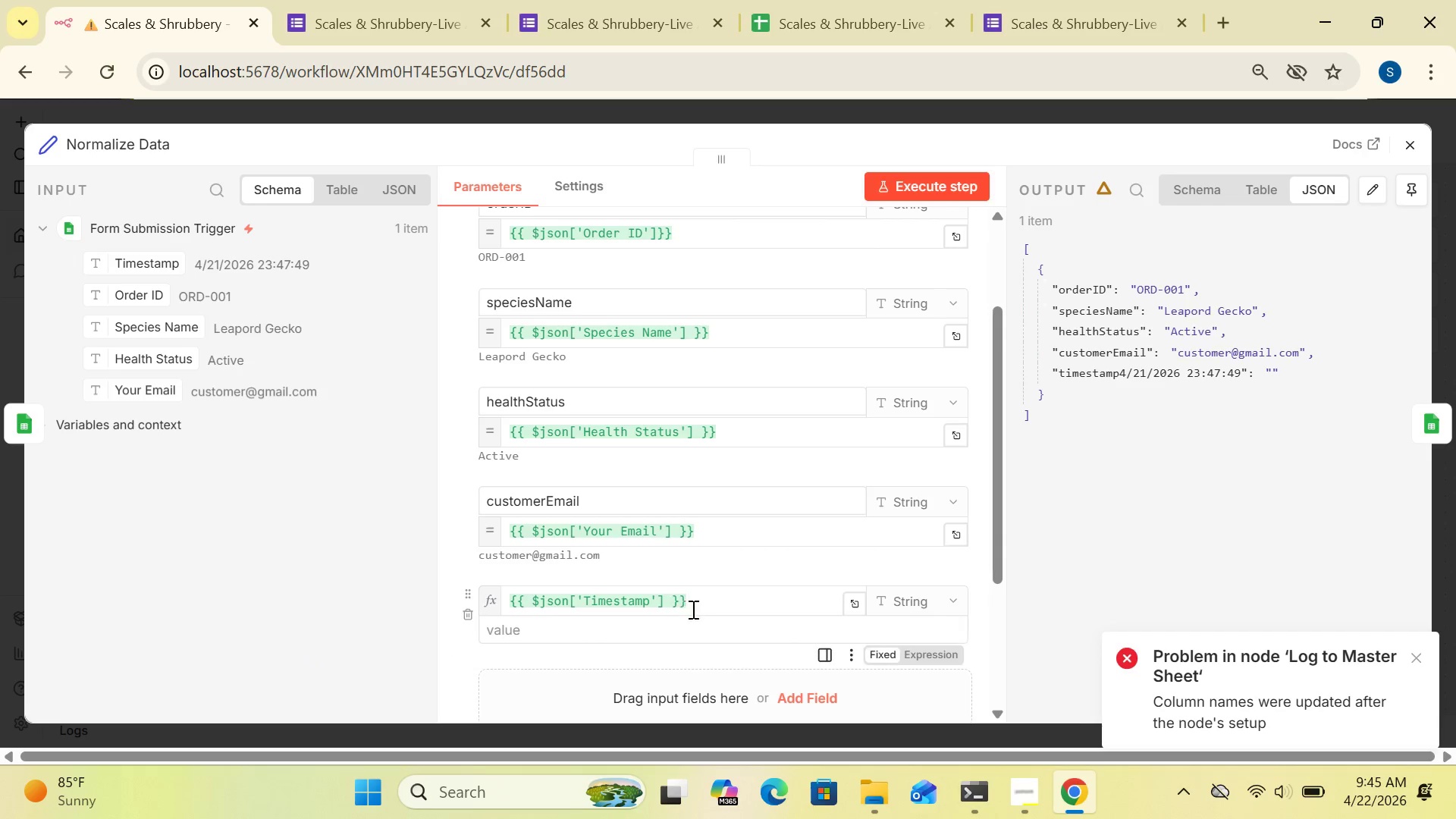 
left_click_drag(start_coordinate=[700, 604], to_coordinate=[704, 602])
 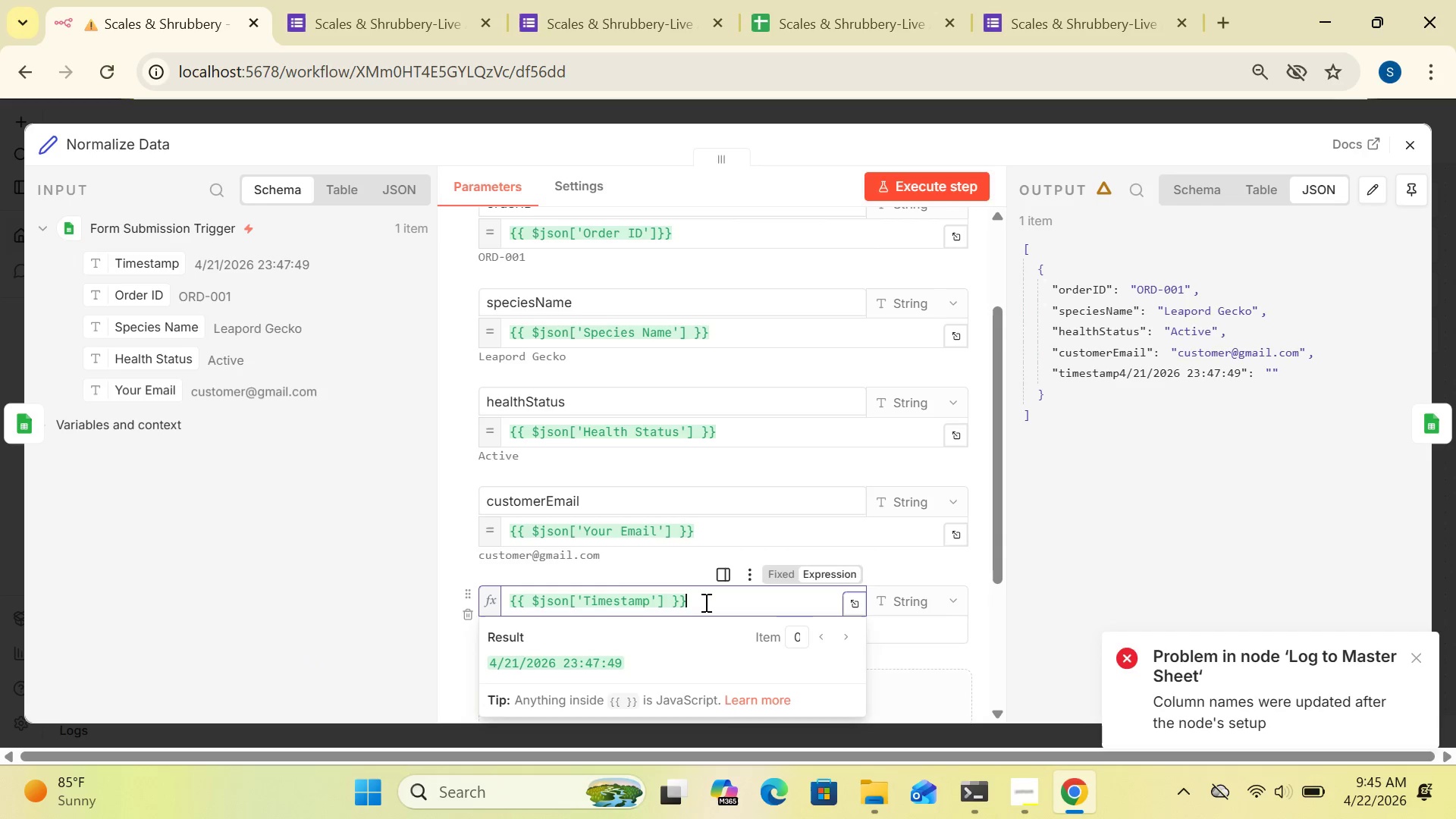 
key(Control+Z)
 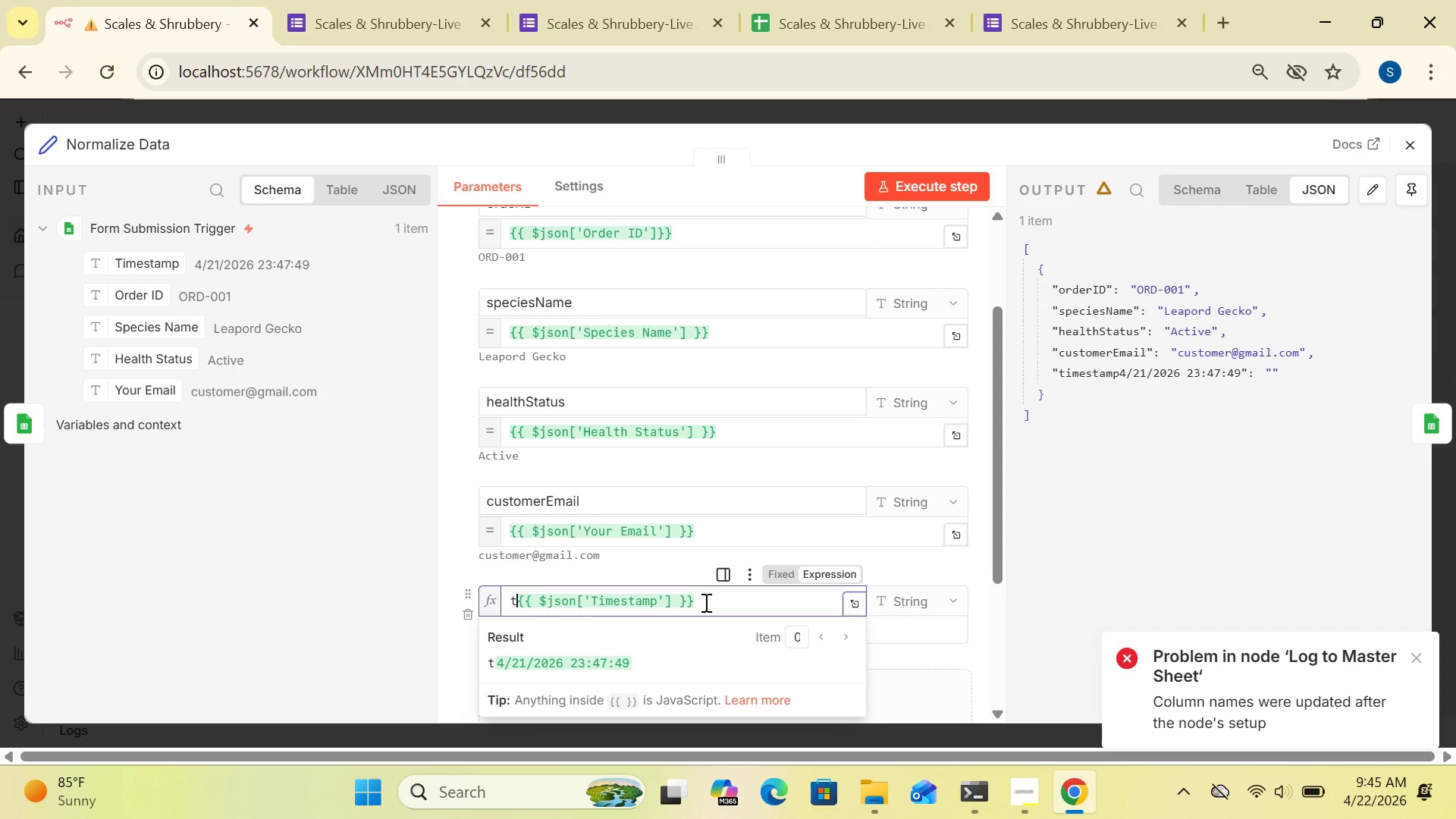 
key(Control+Z)
 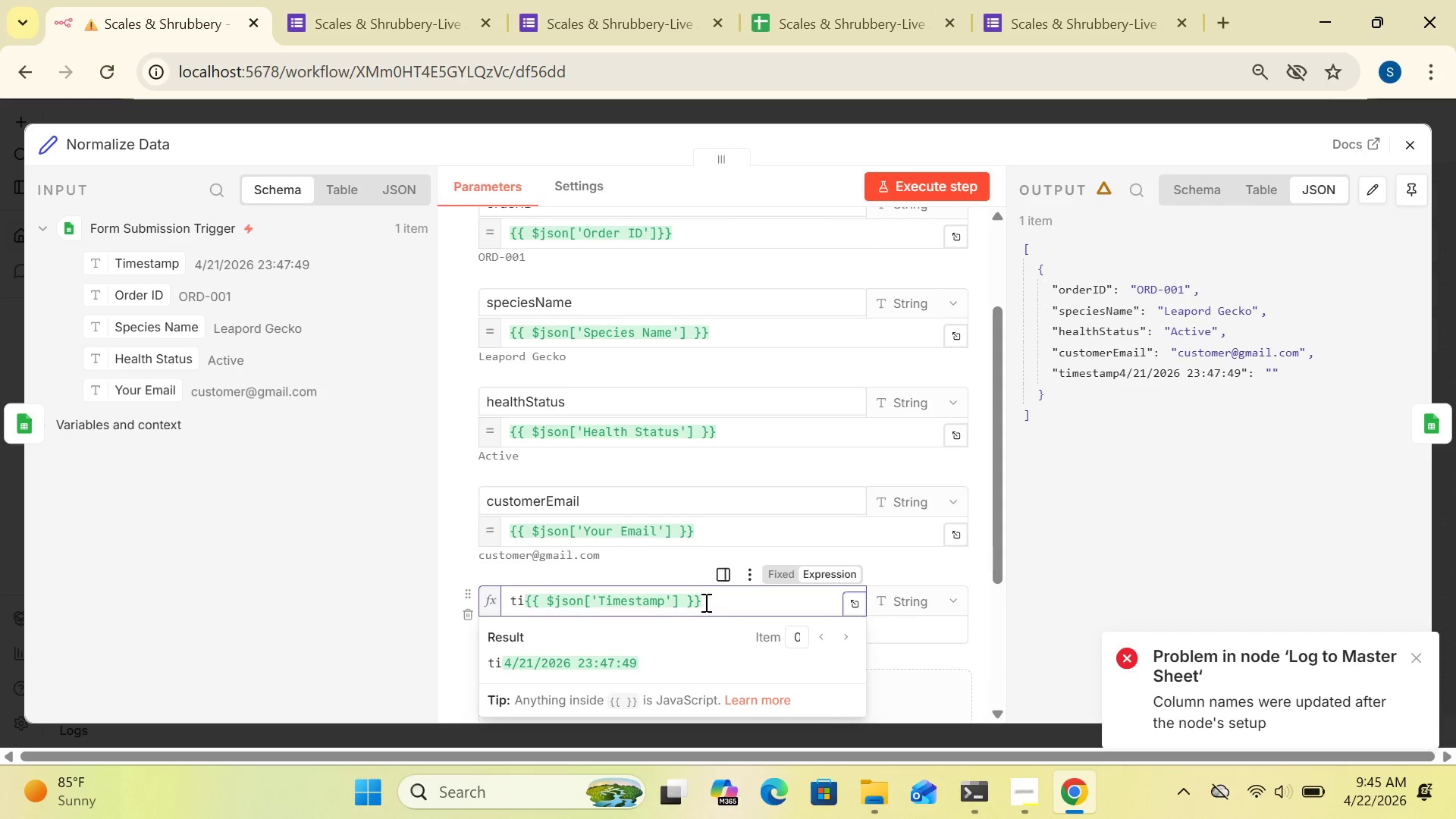 
key(Control+ControlLeft)
 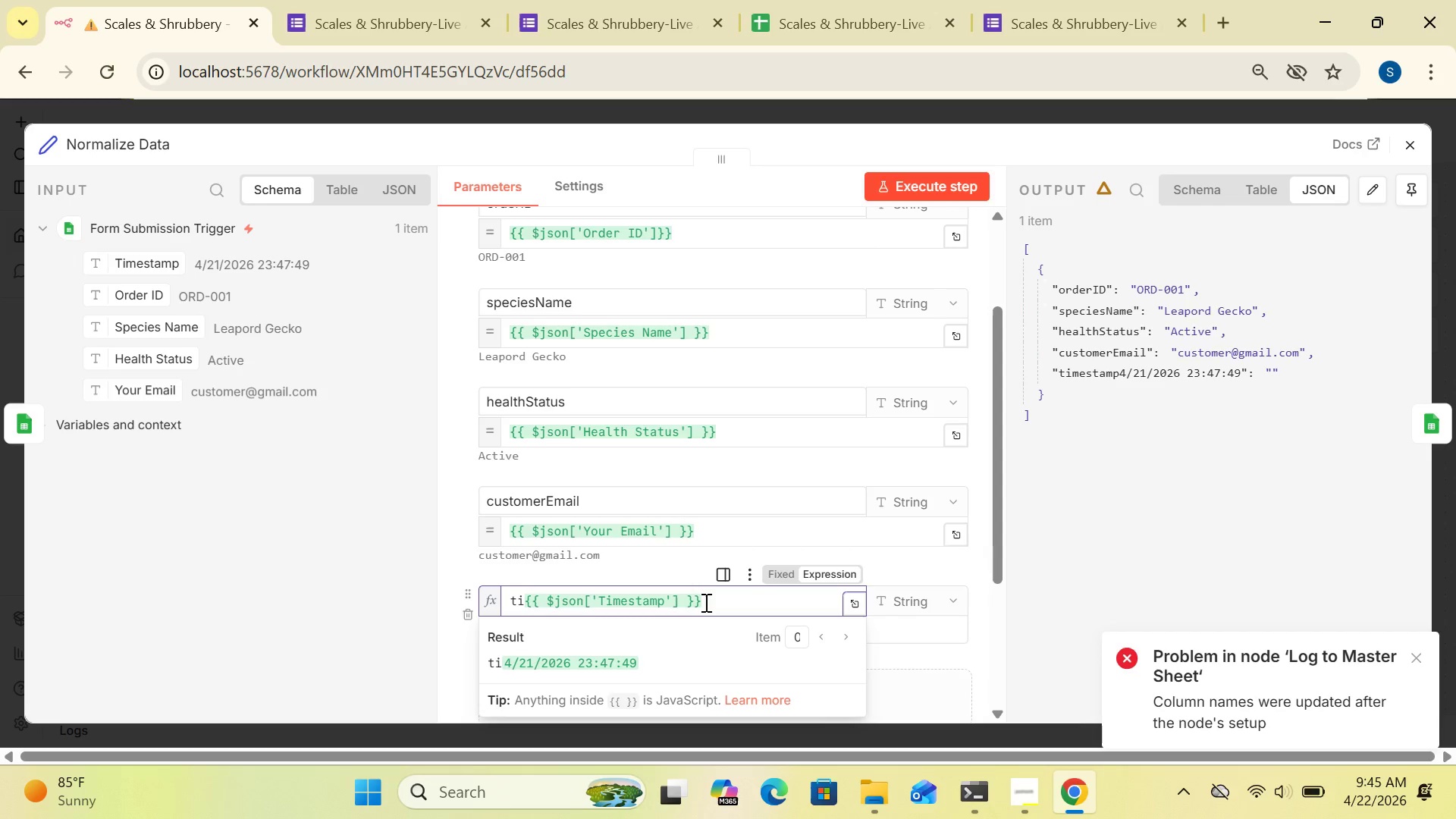 
key(Control+Z)
 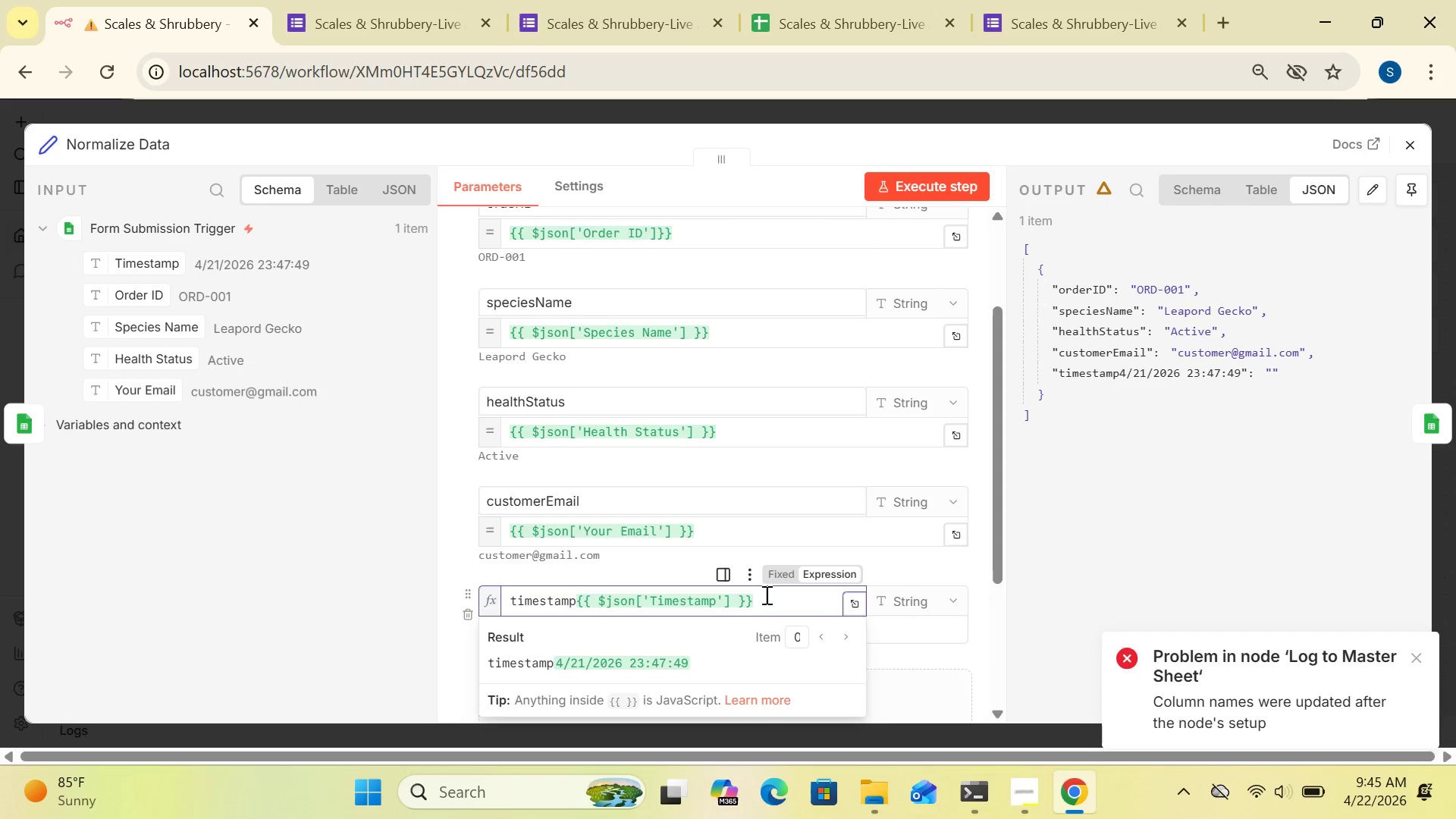 
left_click_drag(start_coordinate=[765, 595], to_coordinate=[579, 605])
 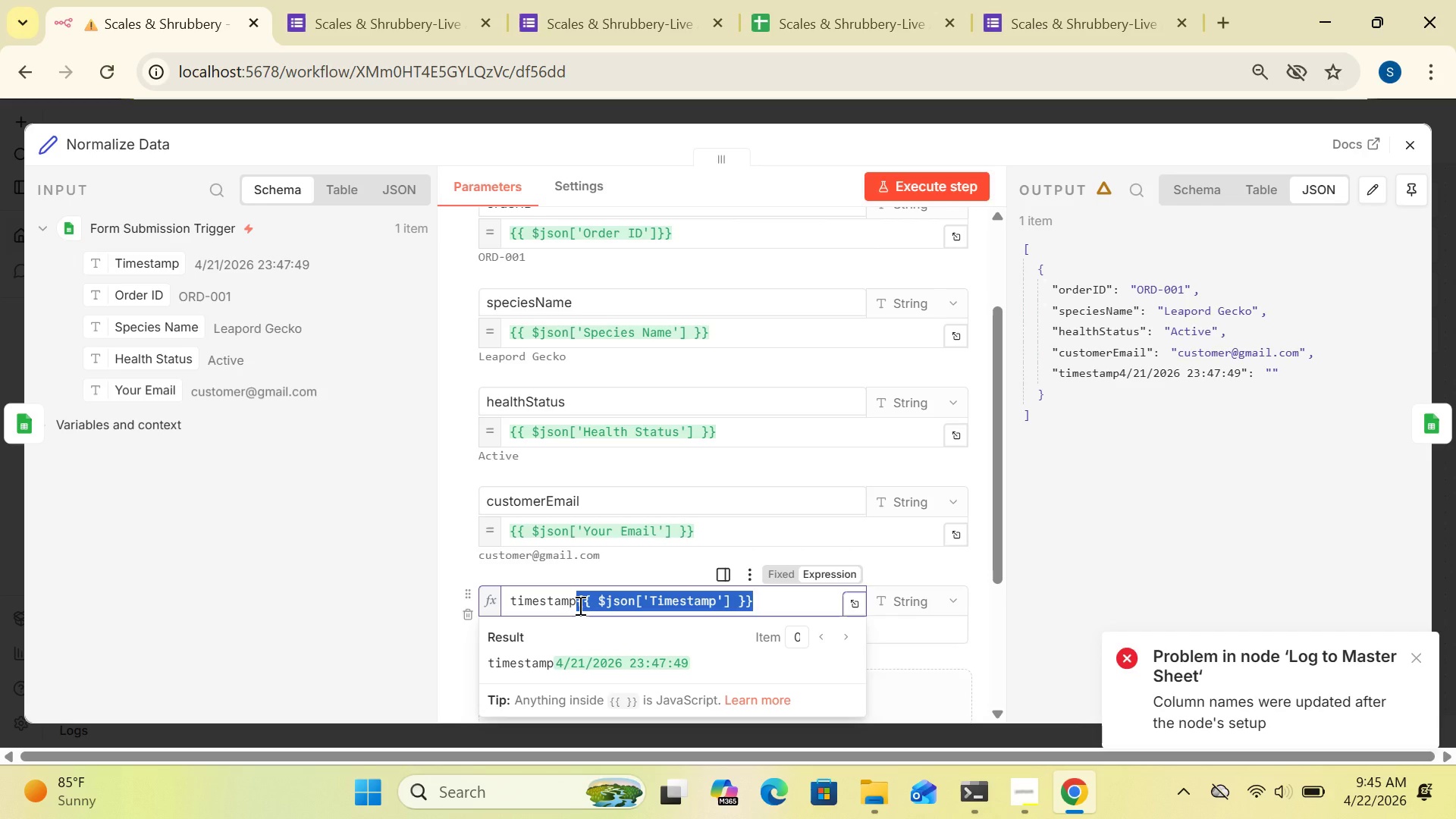 
hold_key(key=ControlLeft, duration=0.81)
 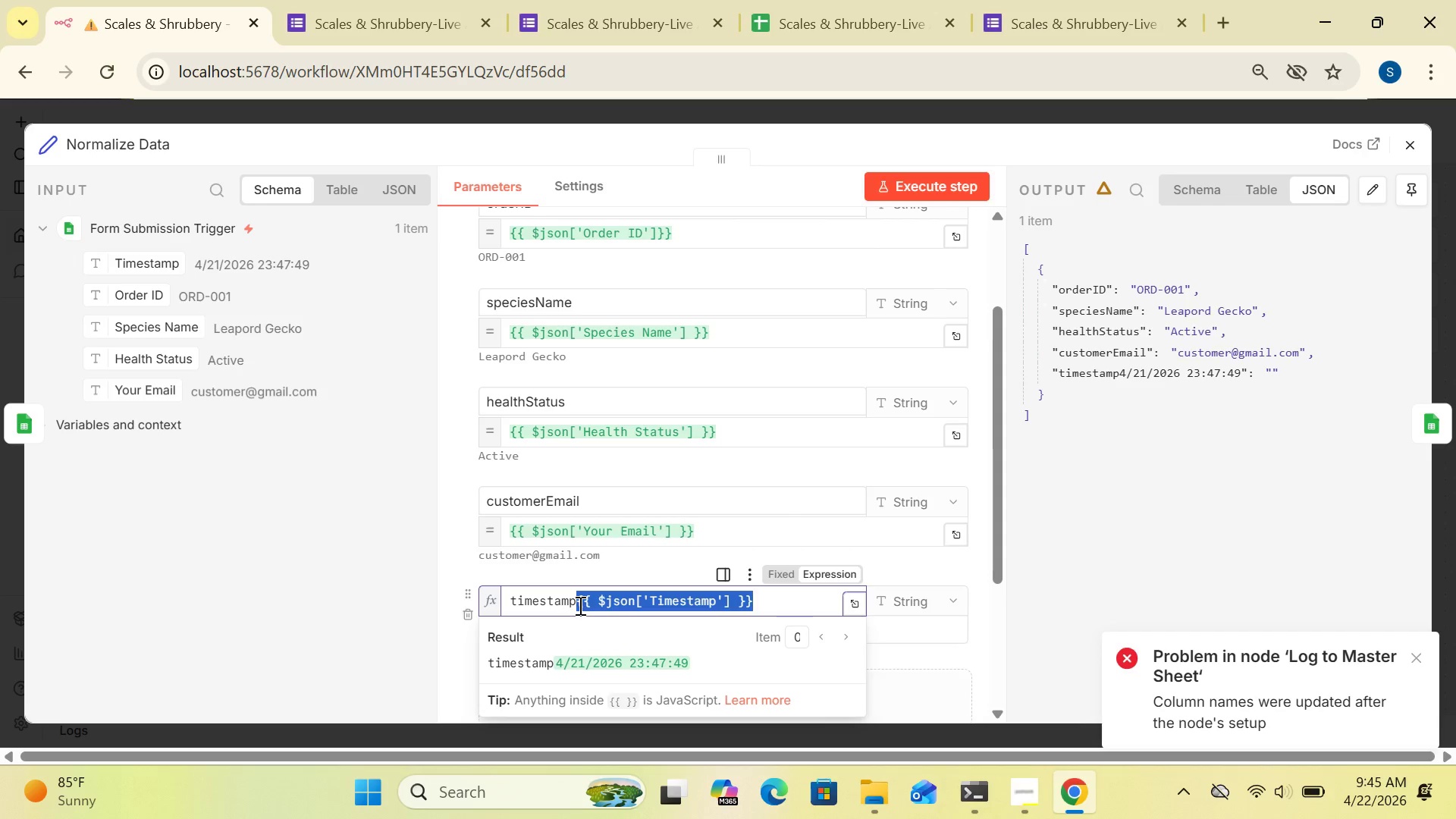 
hold_key(key=C, duration=0.36)
 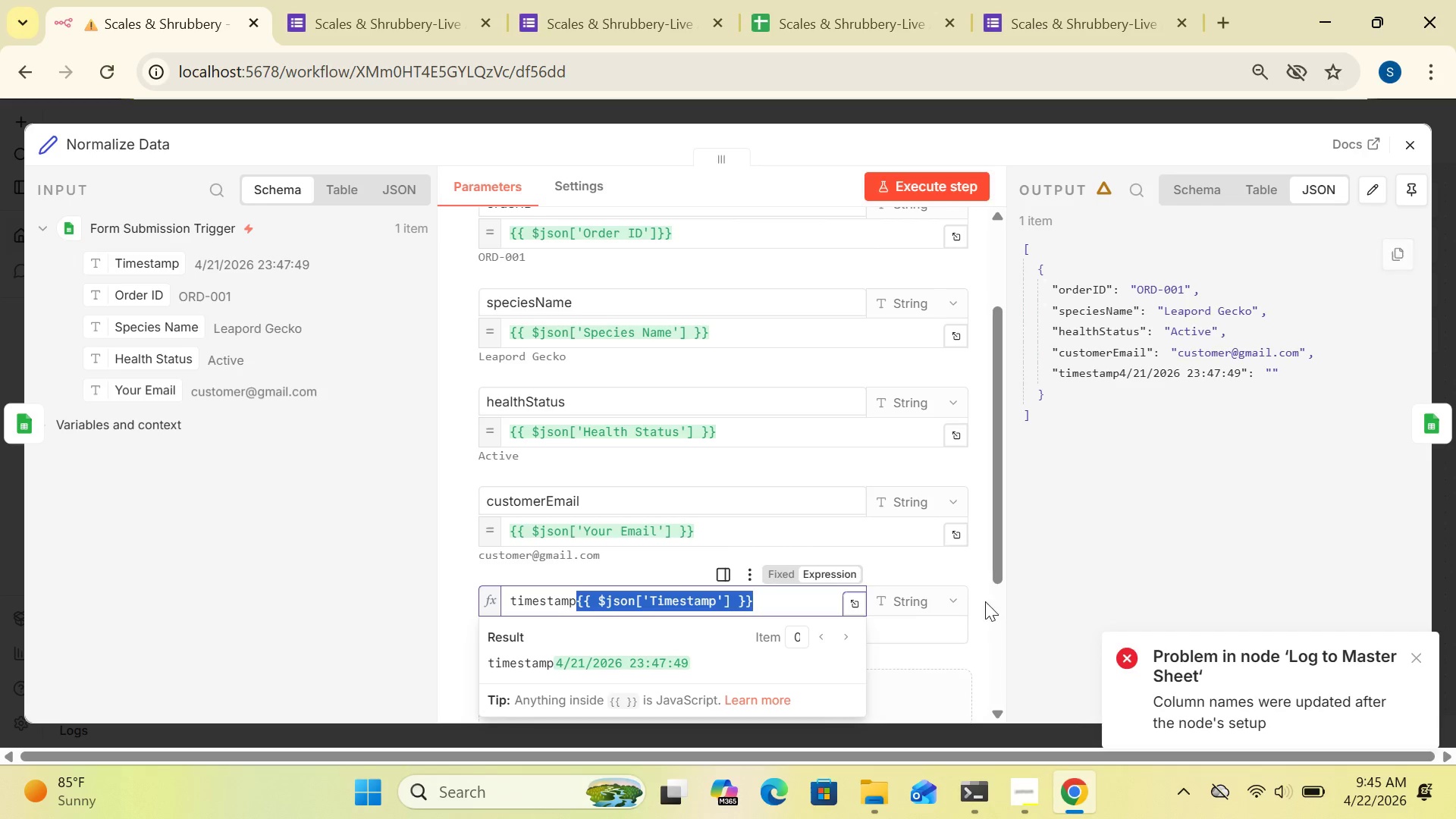 
left_click([983, 606])
 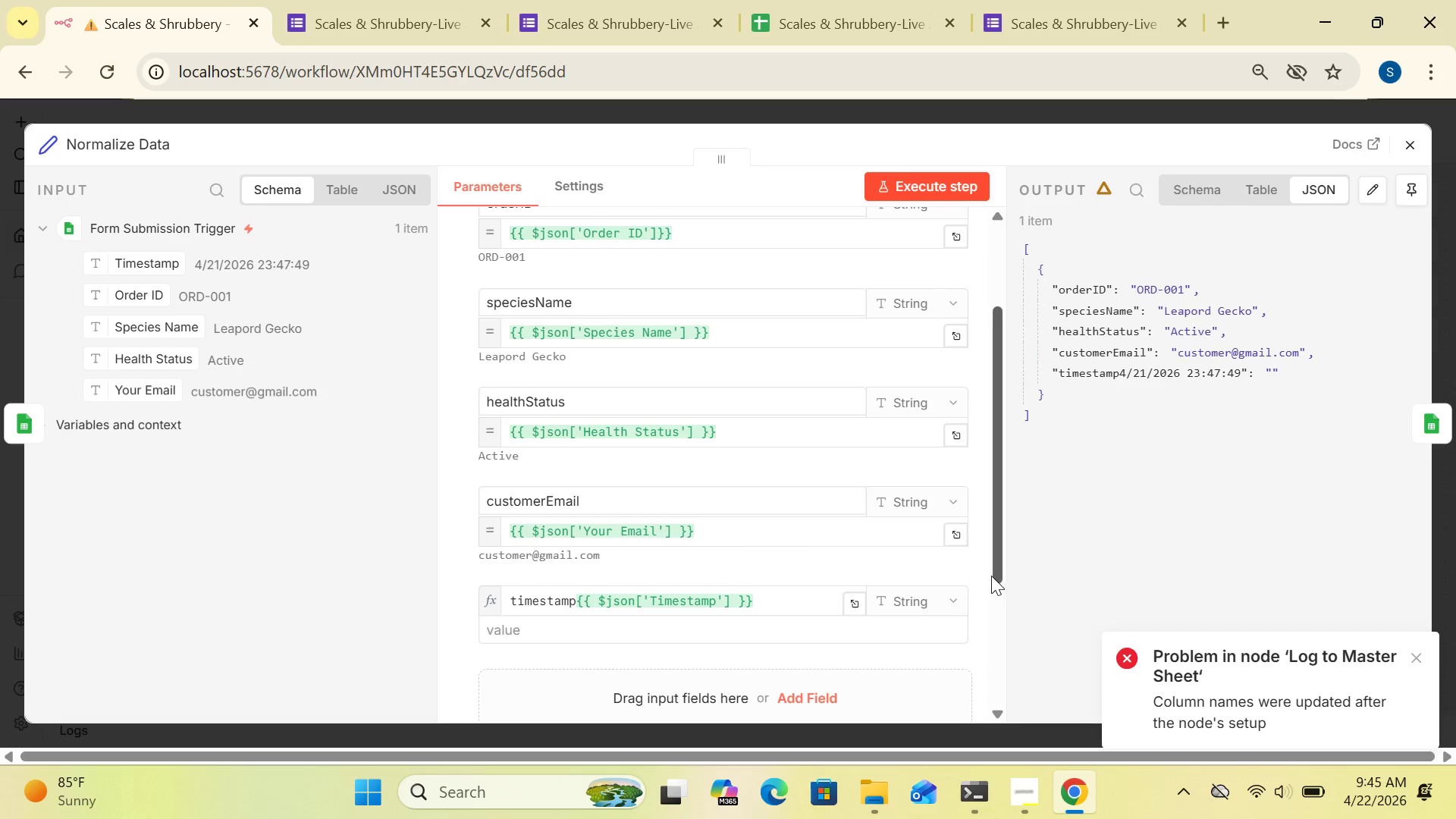 
left_click_drag(start_coordinate=[991, 576], to_coordinate=[994, 609])
 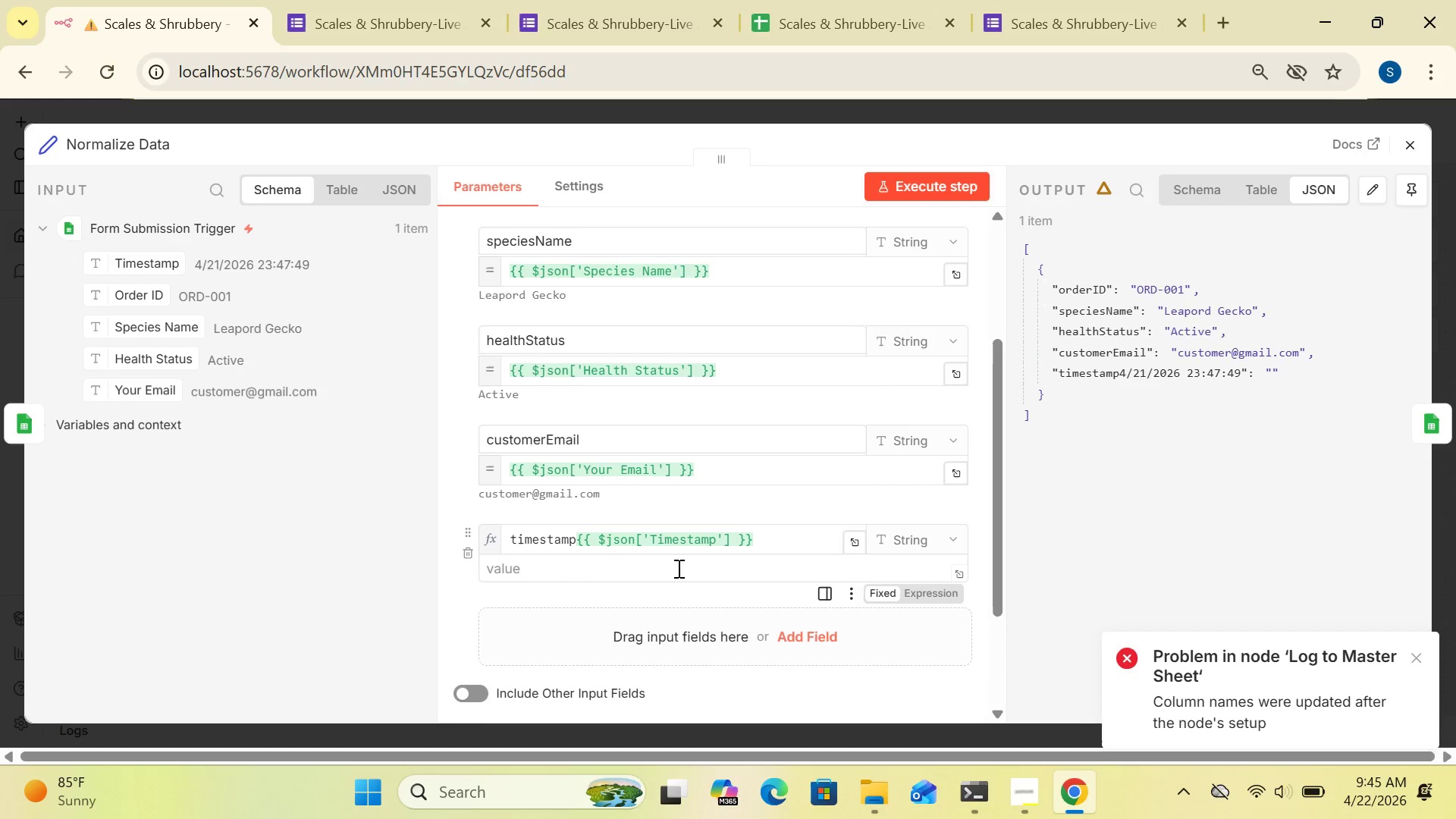 
left_click([677, 568])
 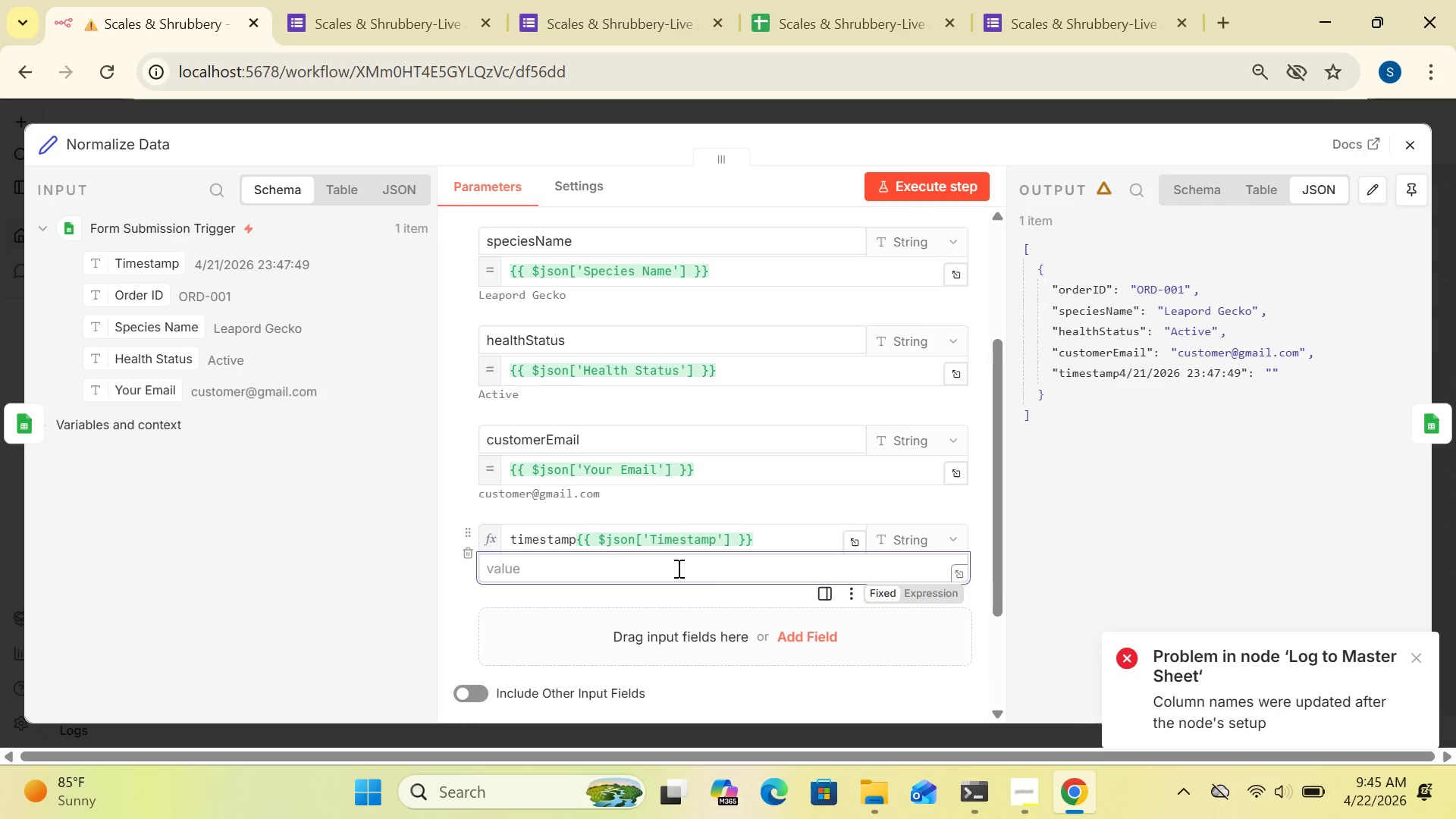 
key(Control+V)
 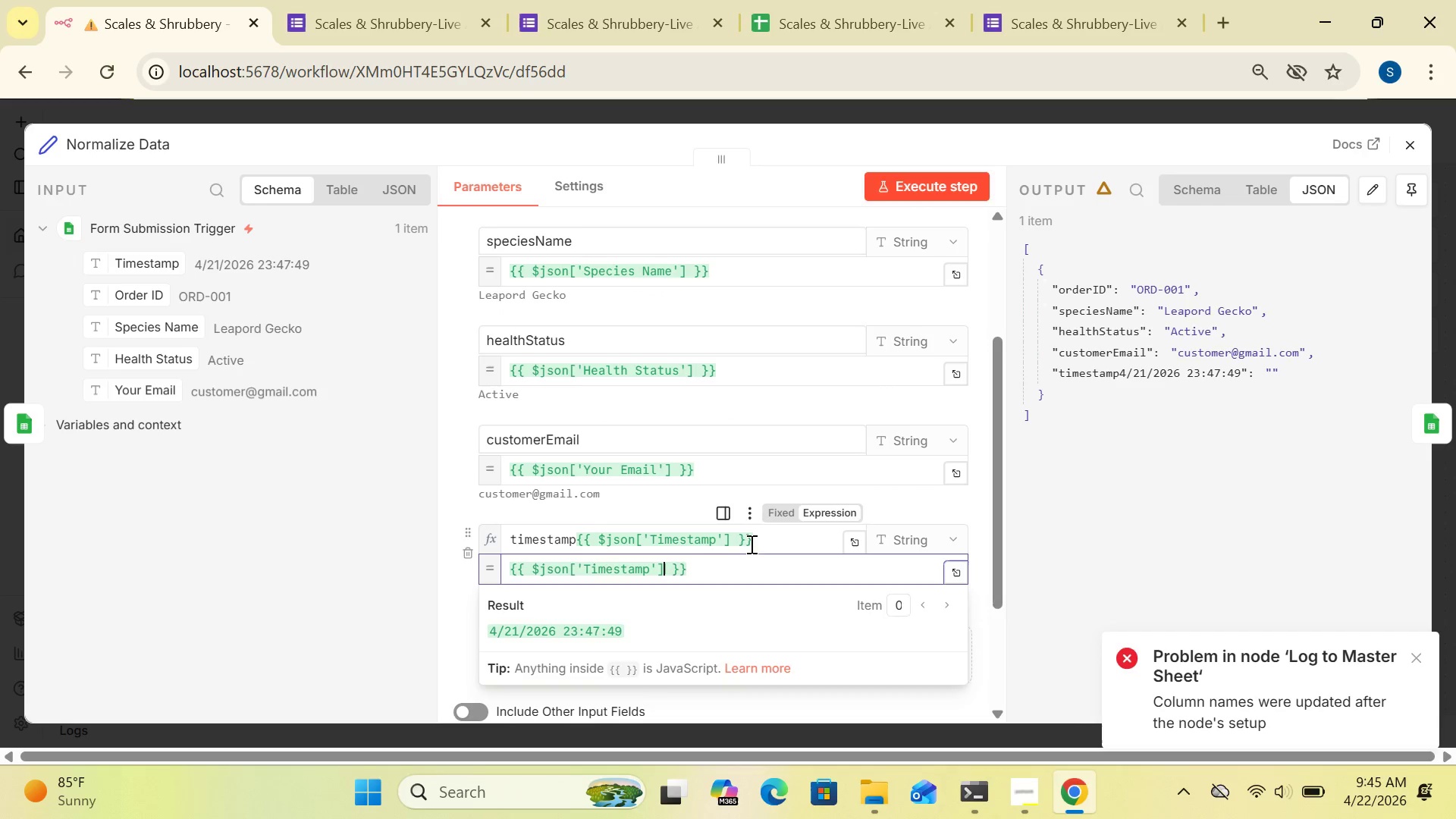 
left_click([766, 535])
 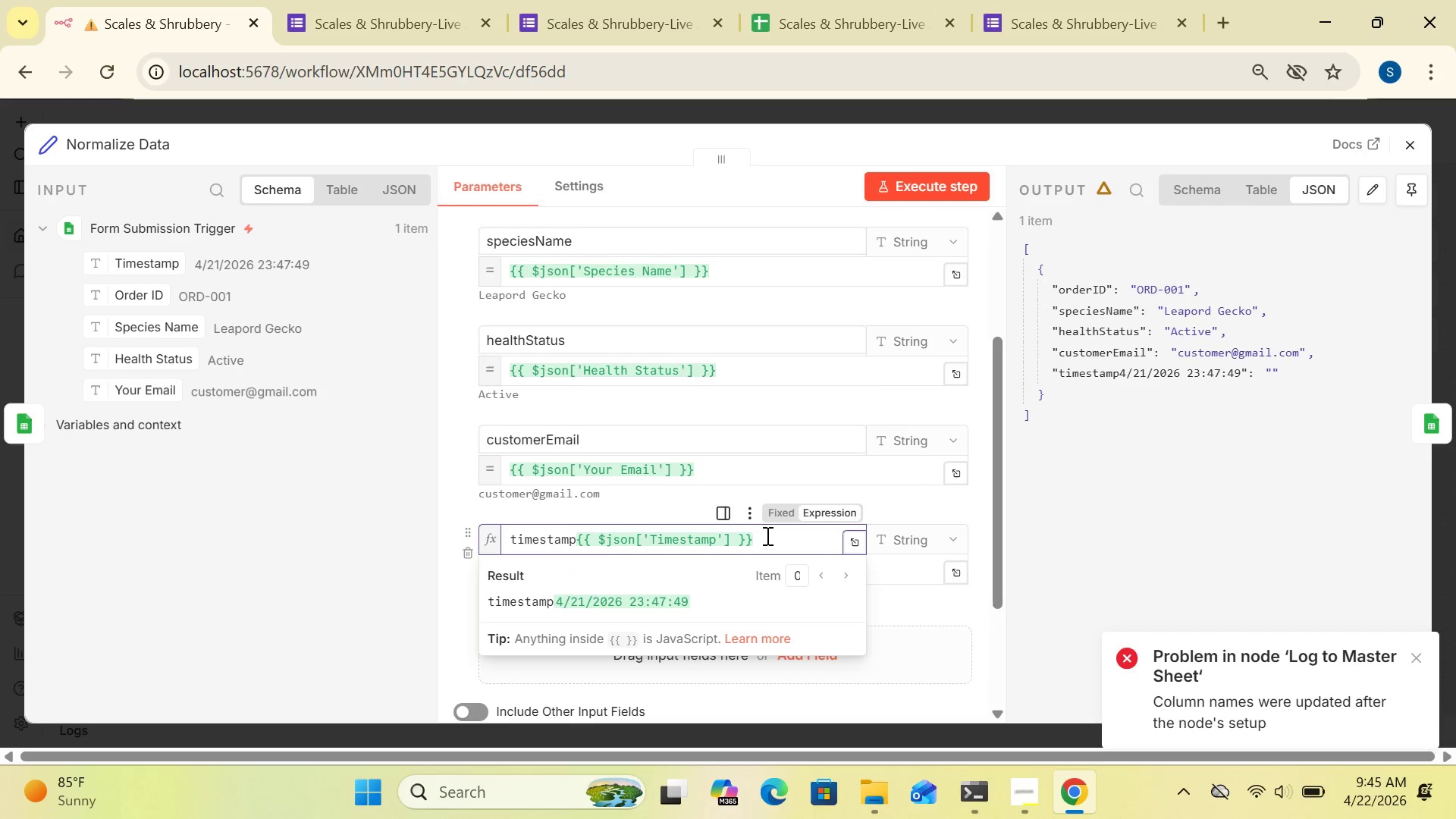 
key(Backspace)
 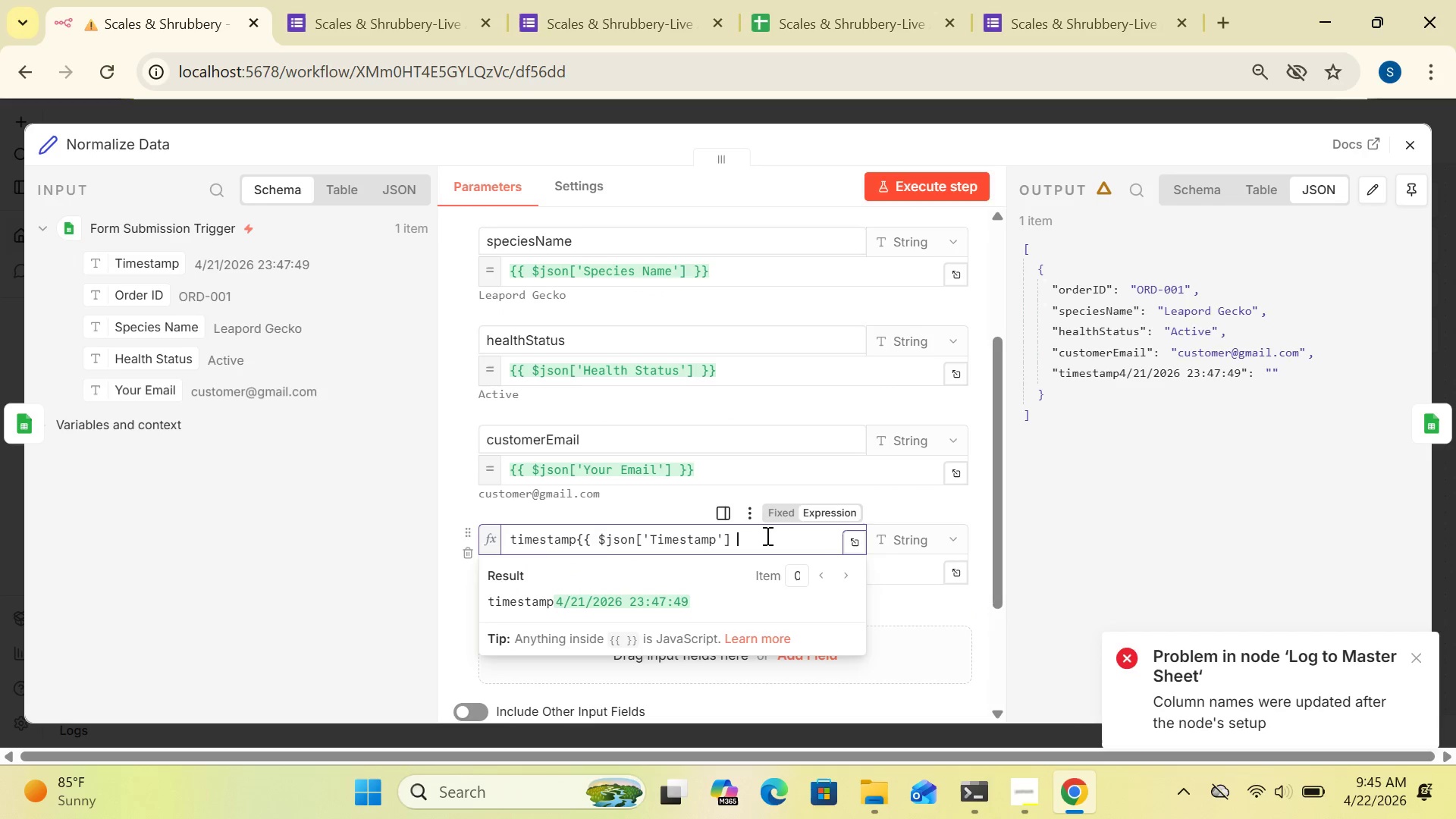 
key(Backspace)
 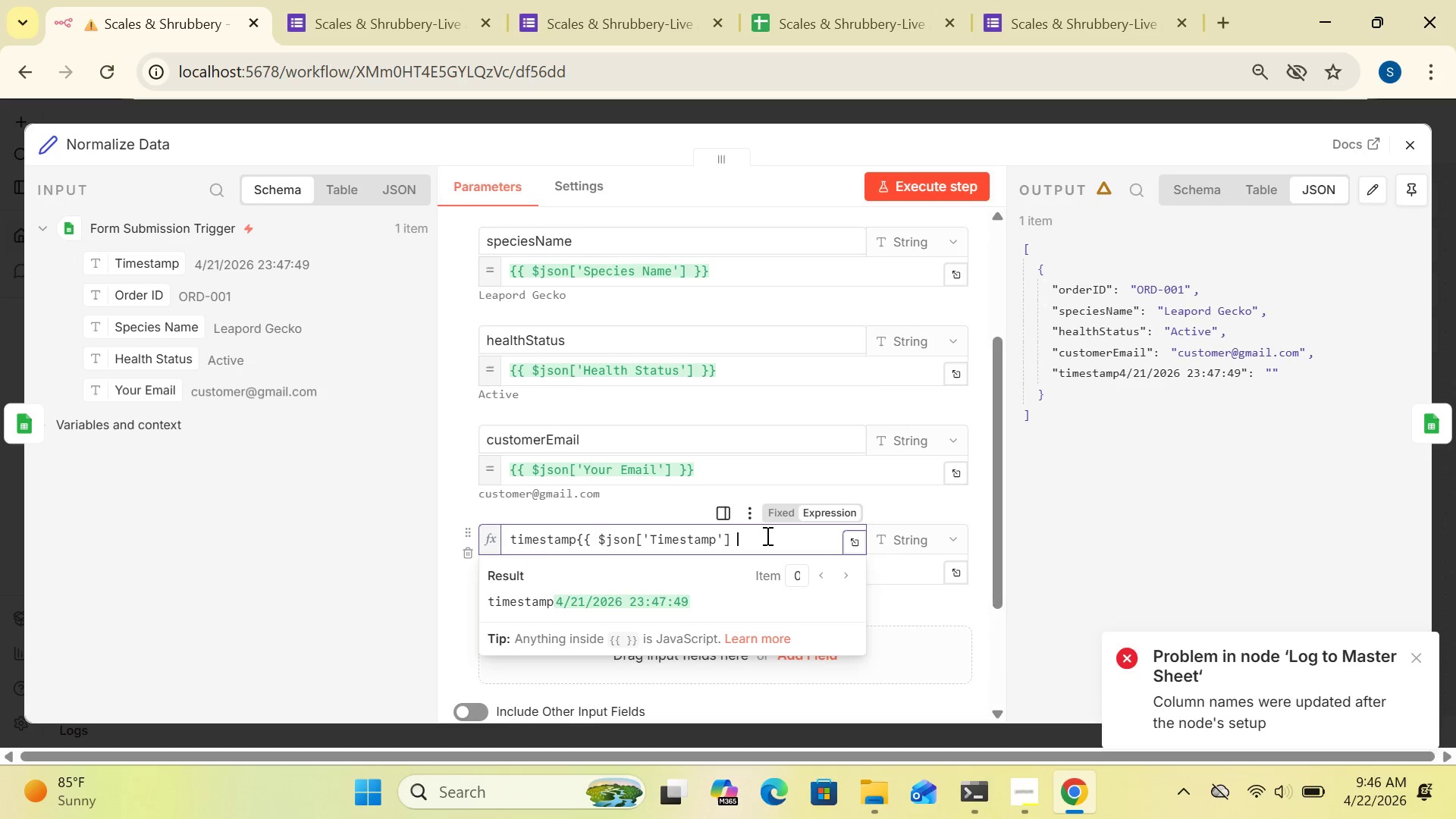 
key(Backspace)
 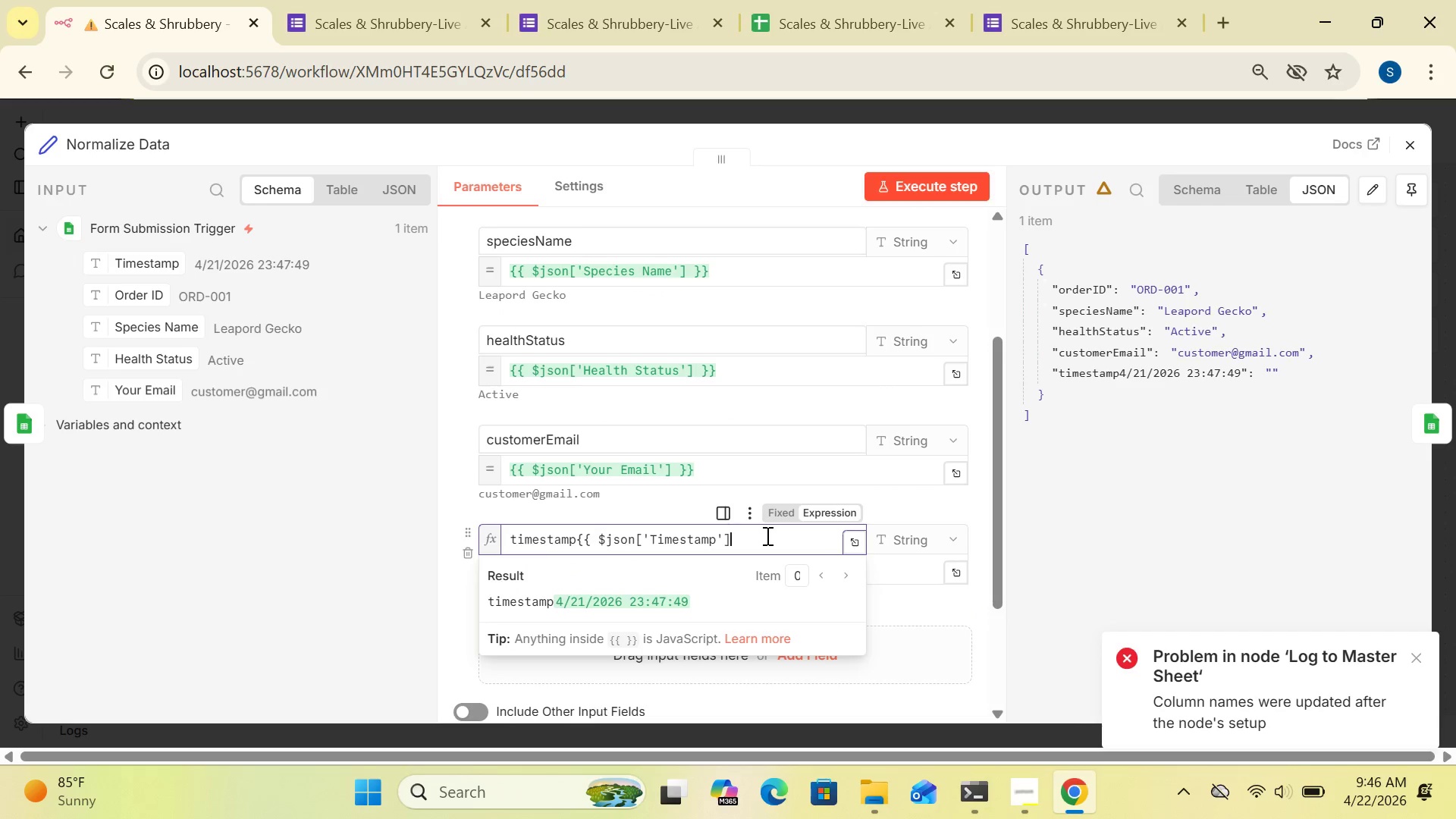 
key(Backspace)
 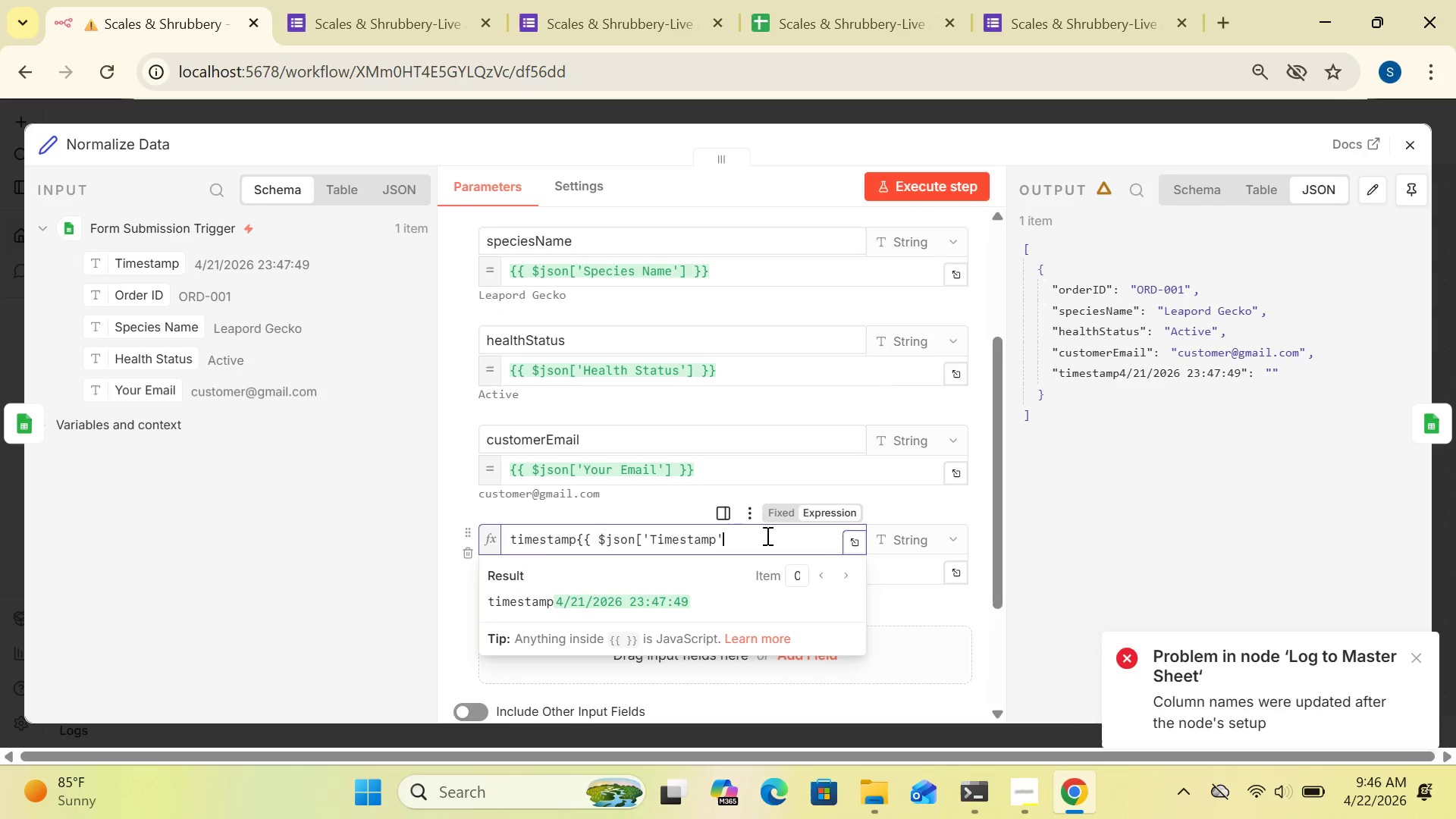 
key(Backspace)
 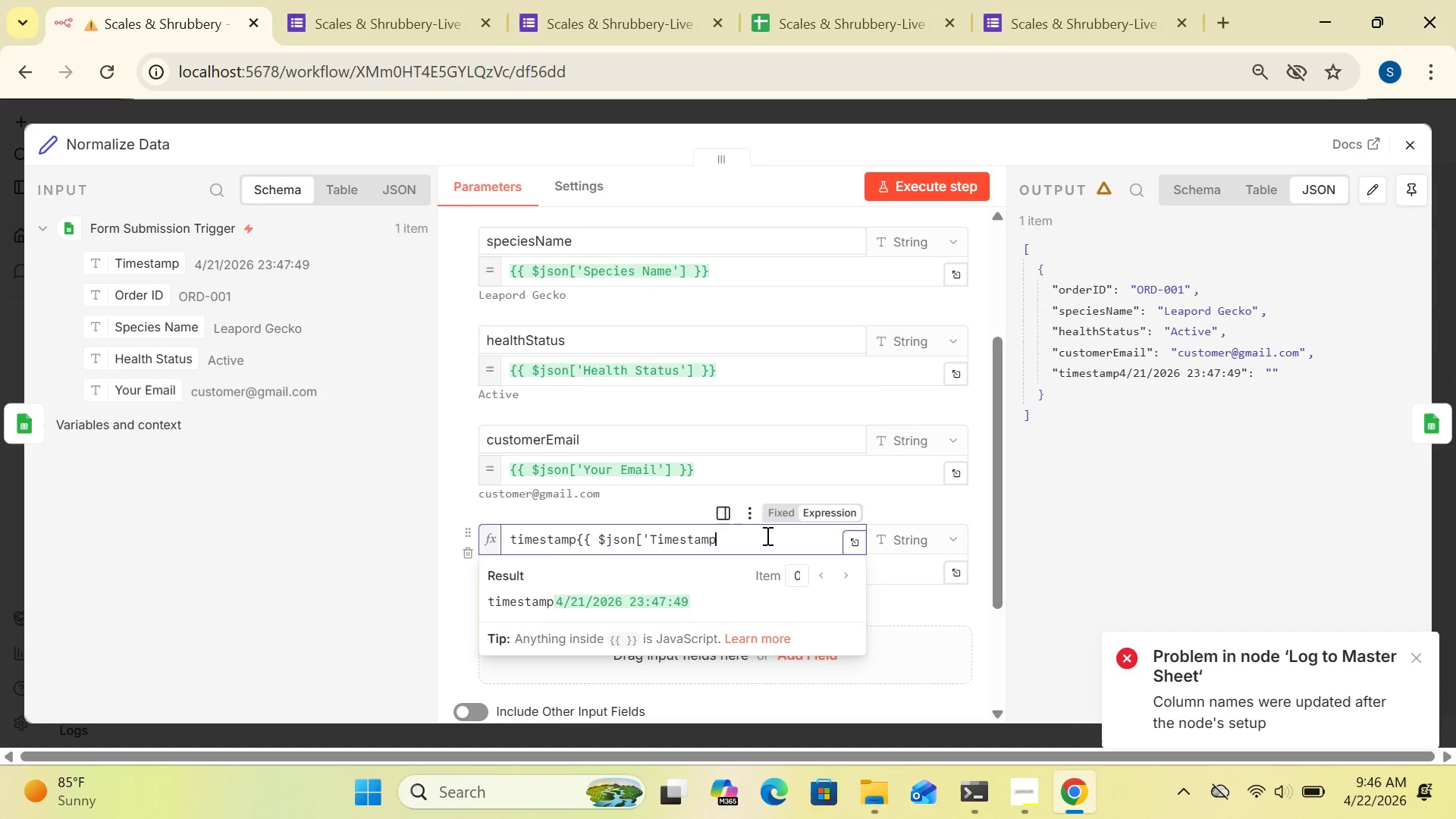 
key(Backspace)
 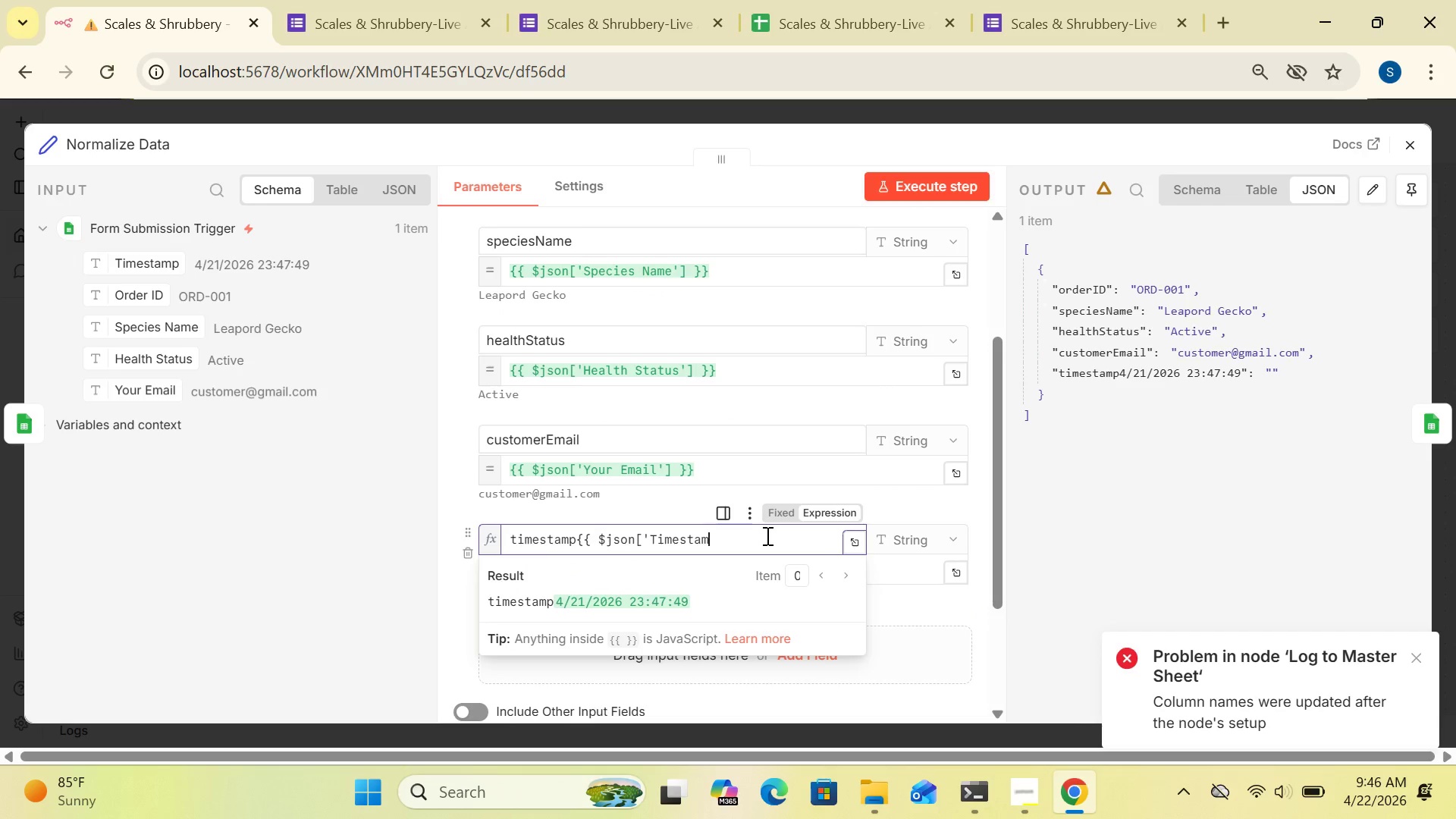 
key(Backspace)
 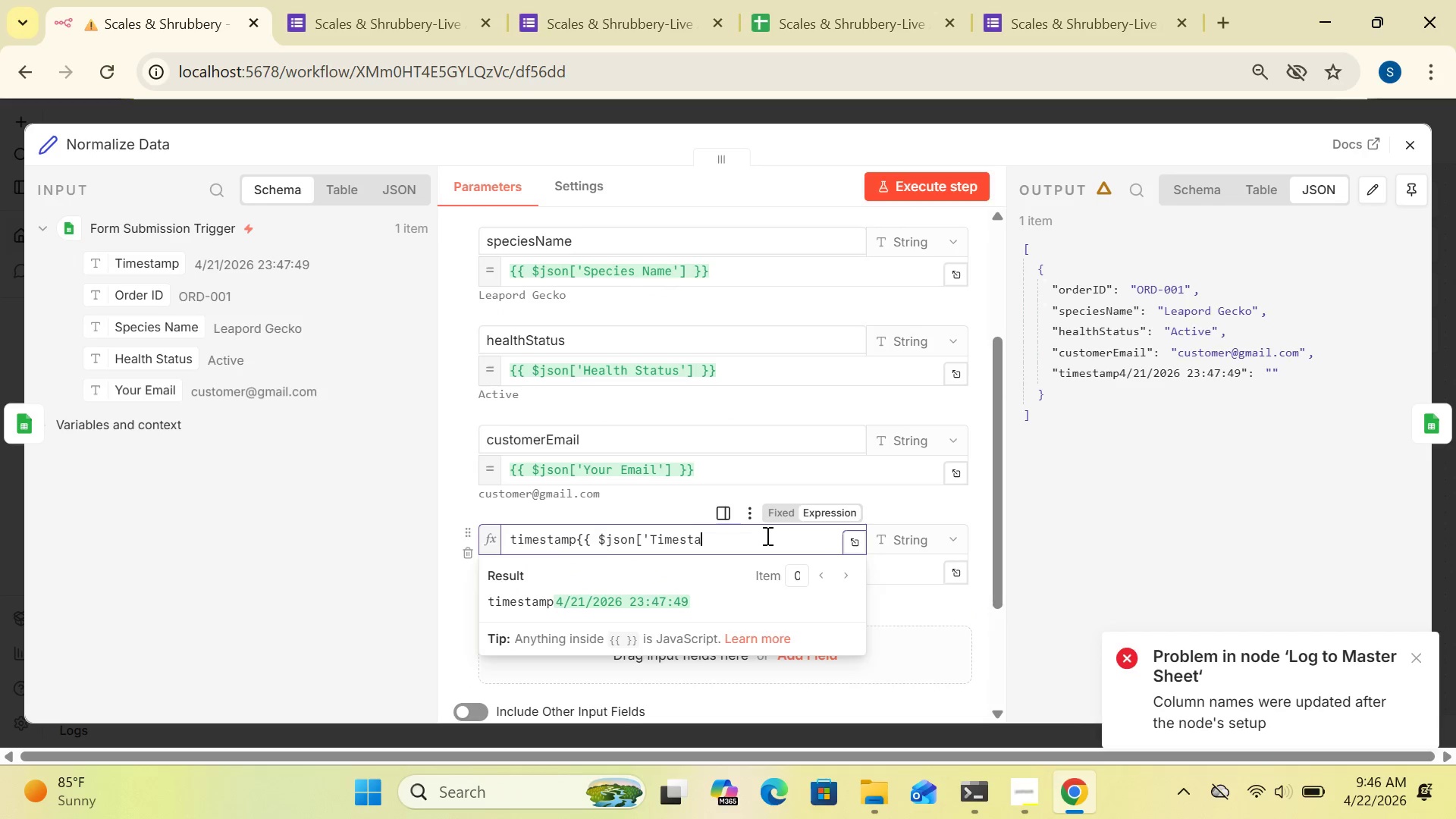 
key(Backspace)
 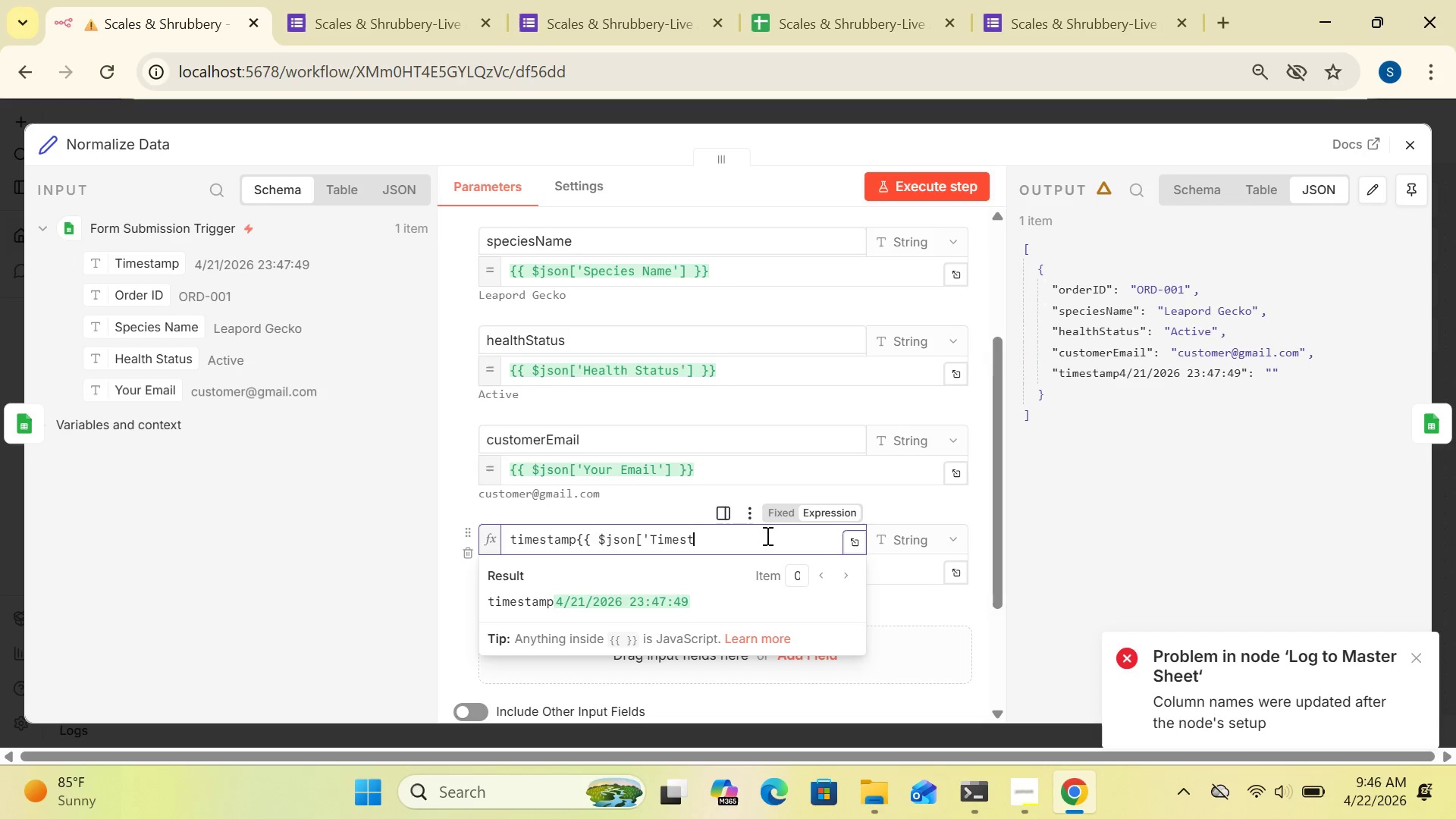 
key(Backspace)
 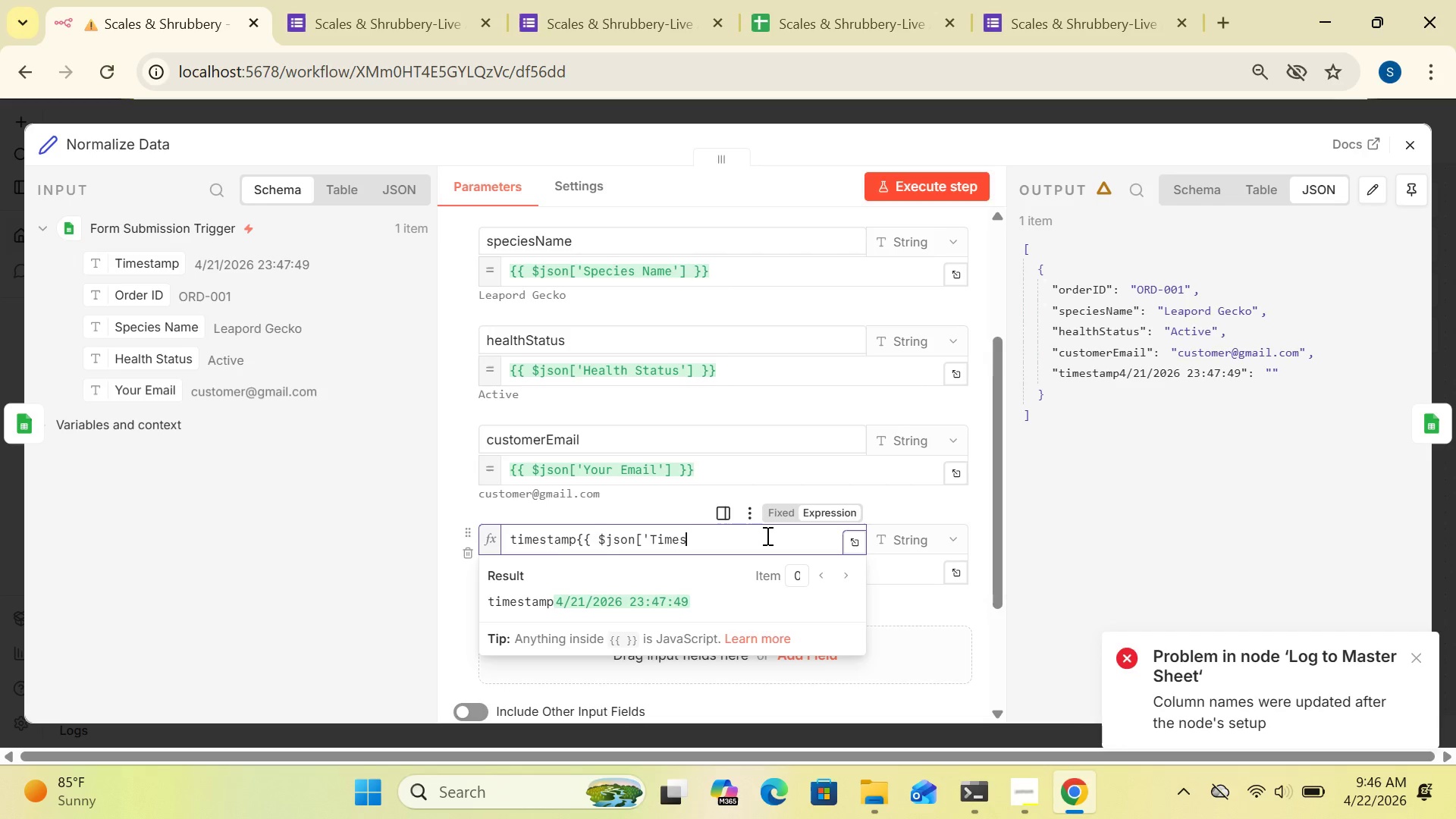 
key(Backspace)
 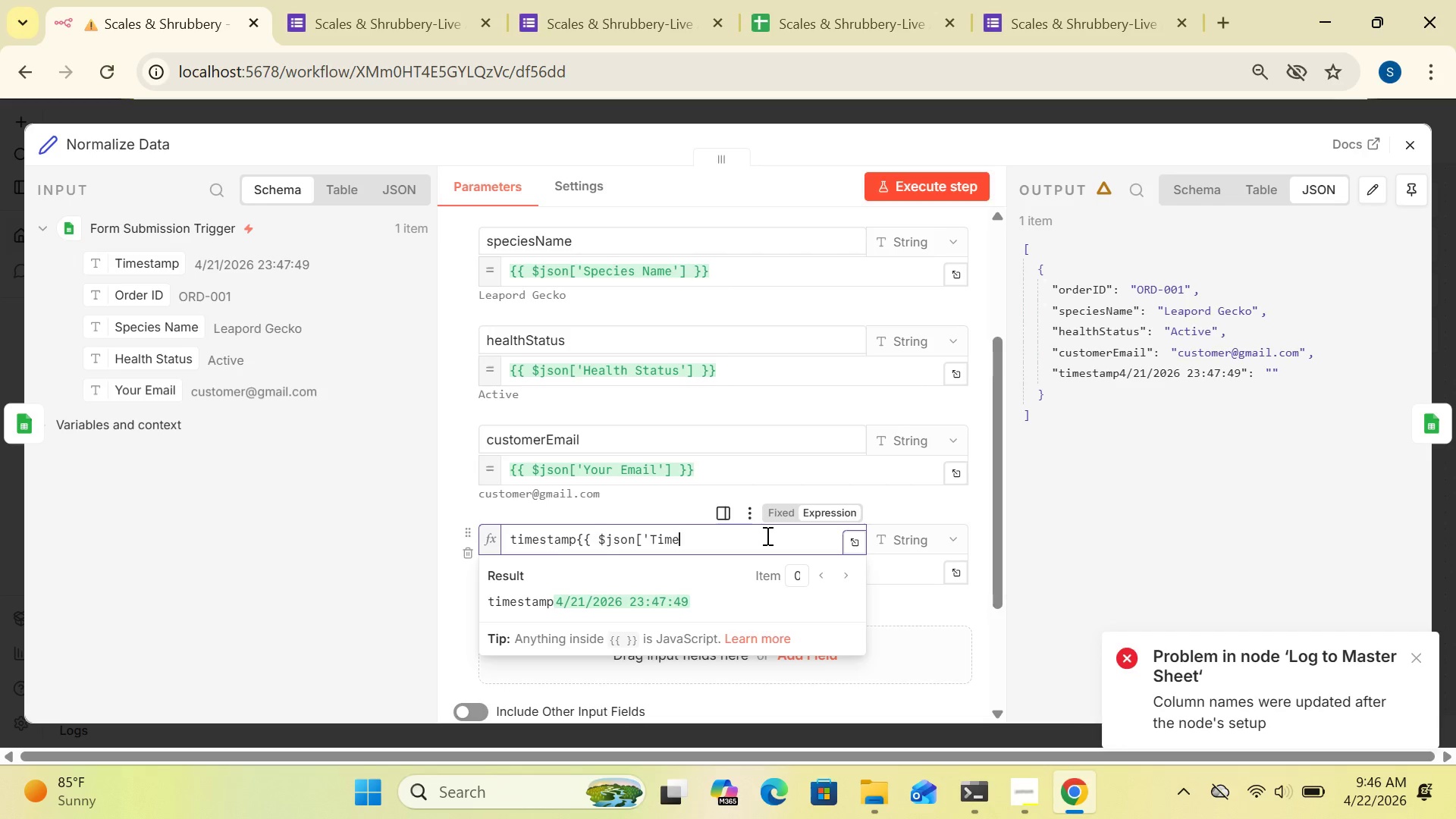 
key(Backspace)
 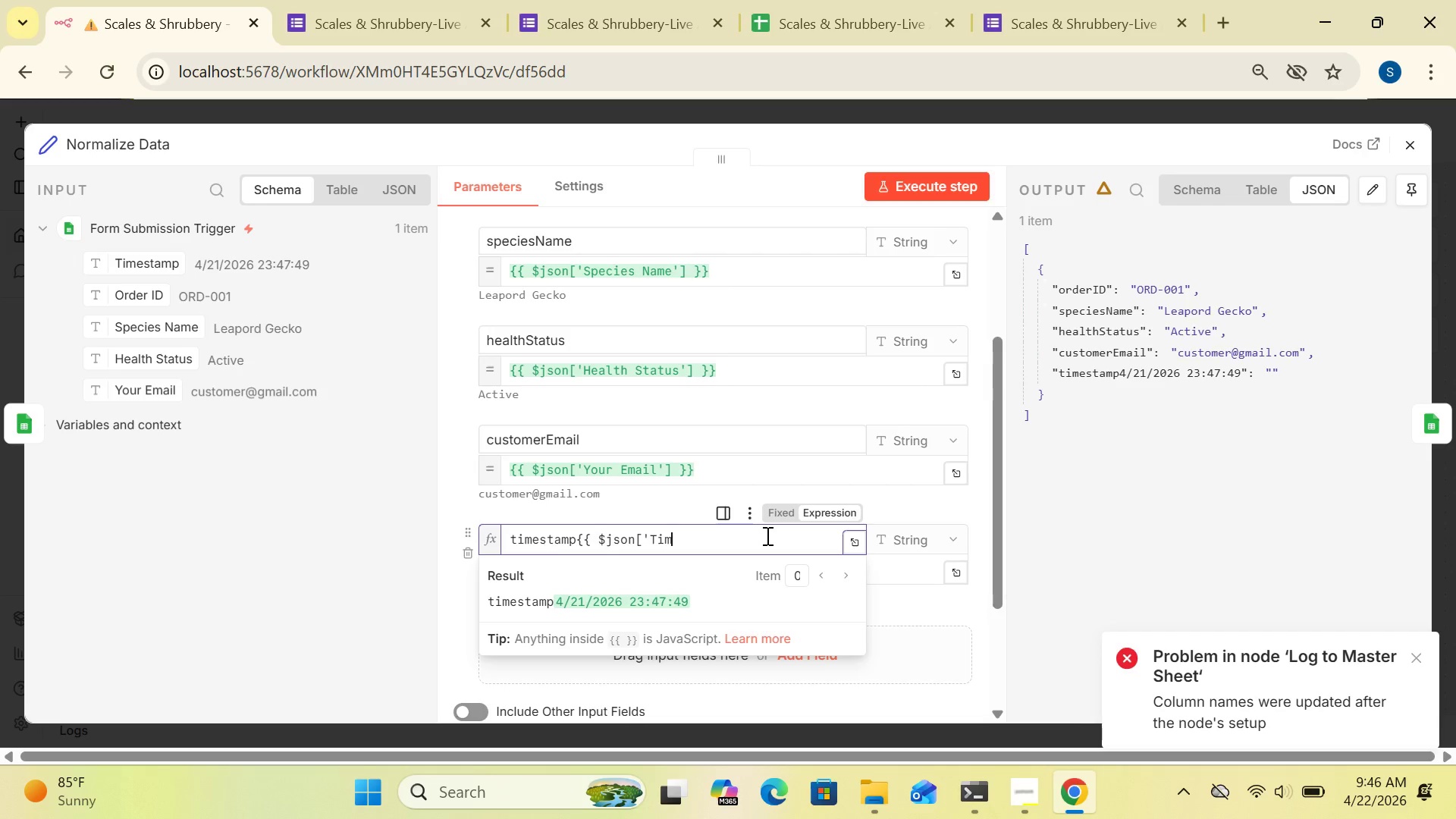 
key(Backspace)
 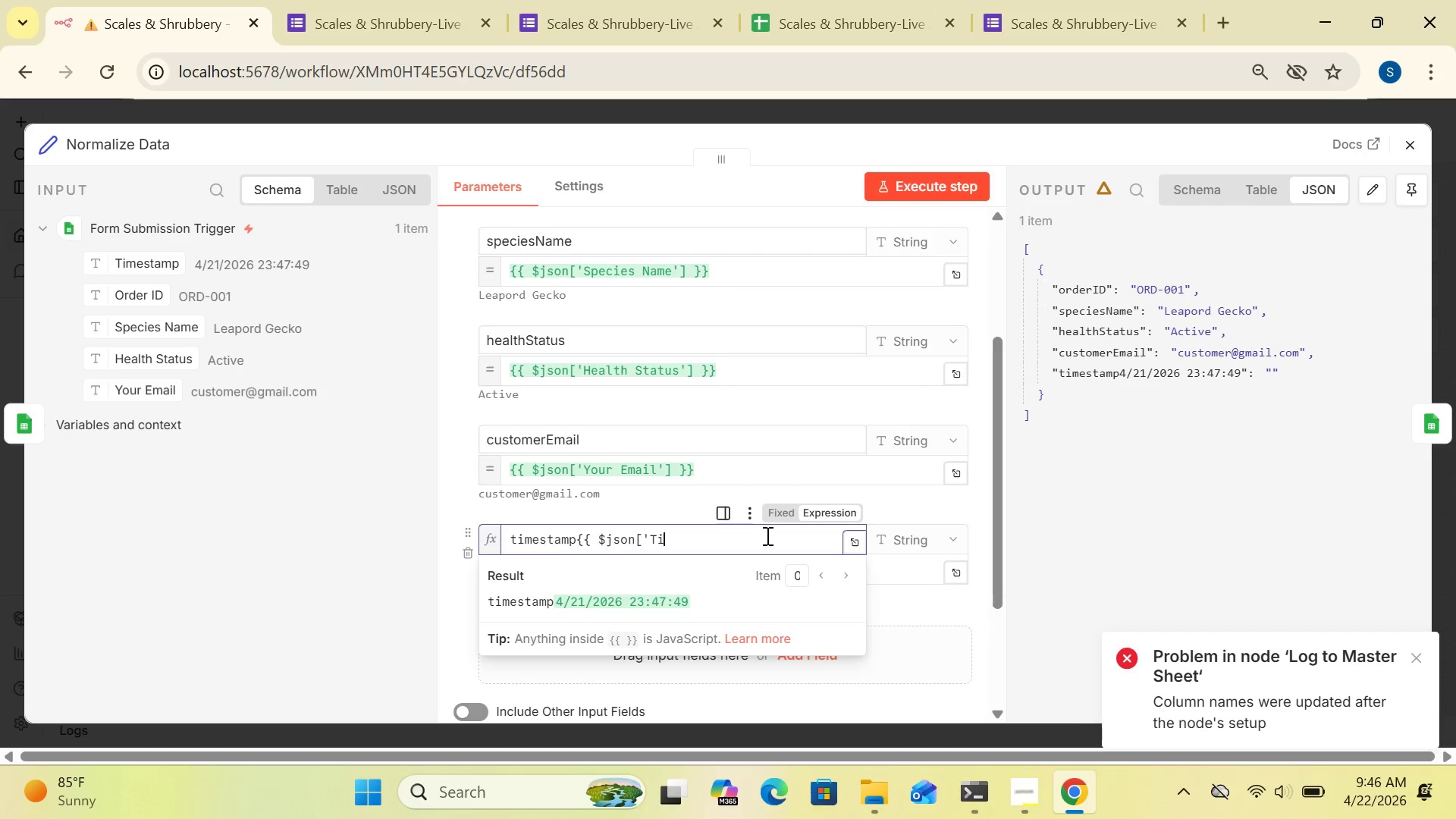 
key(Backspace)
 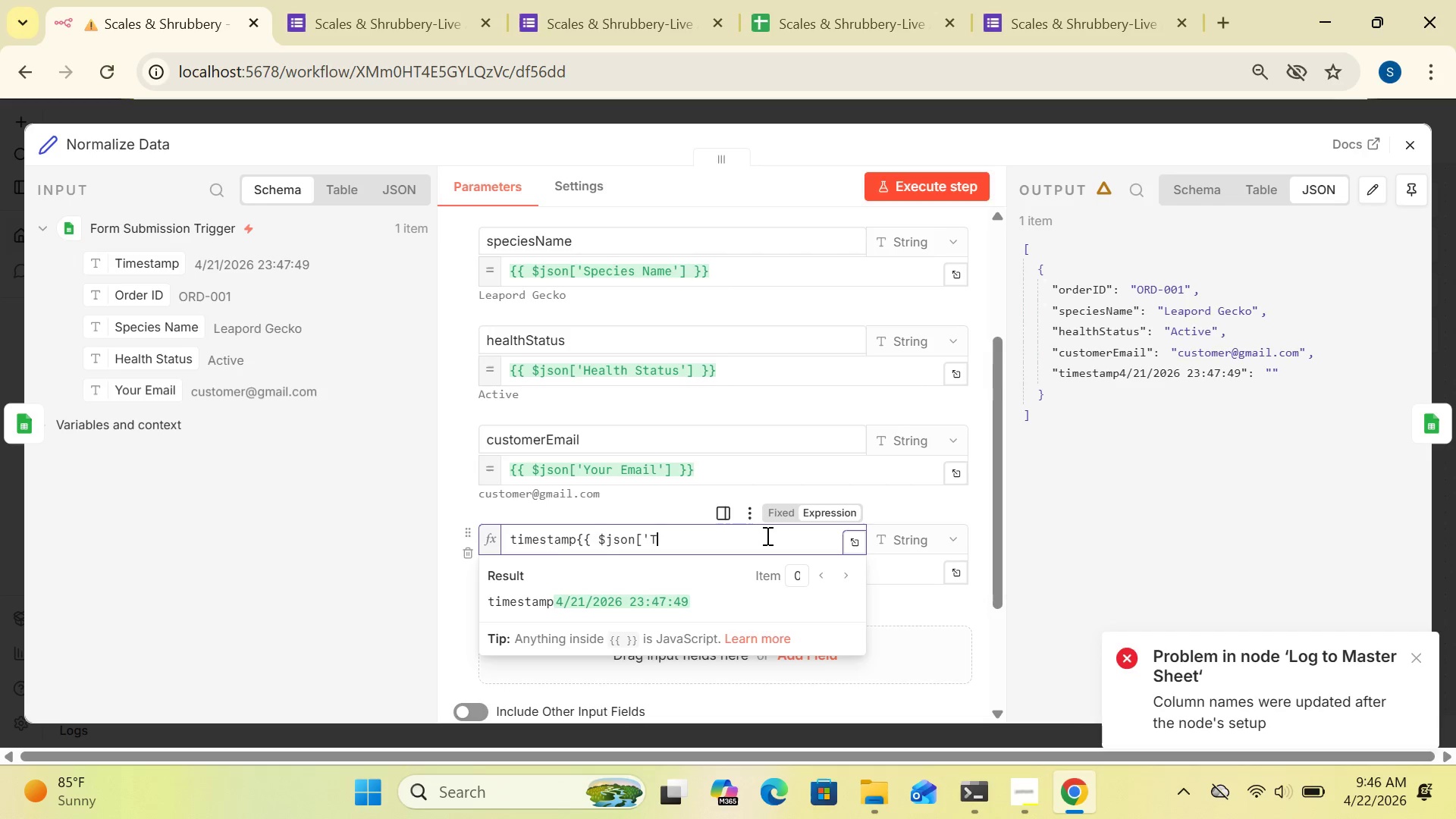 
key(Backspace)
 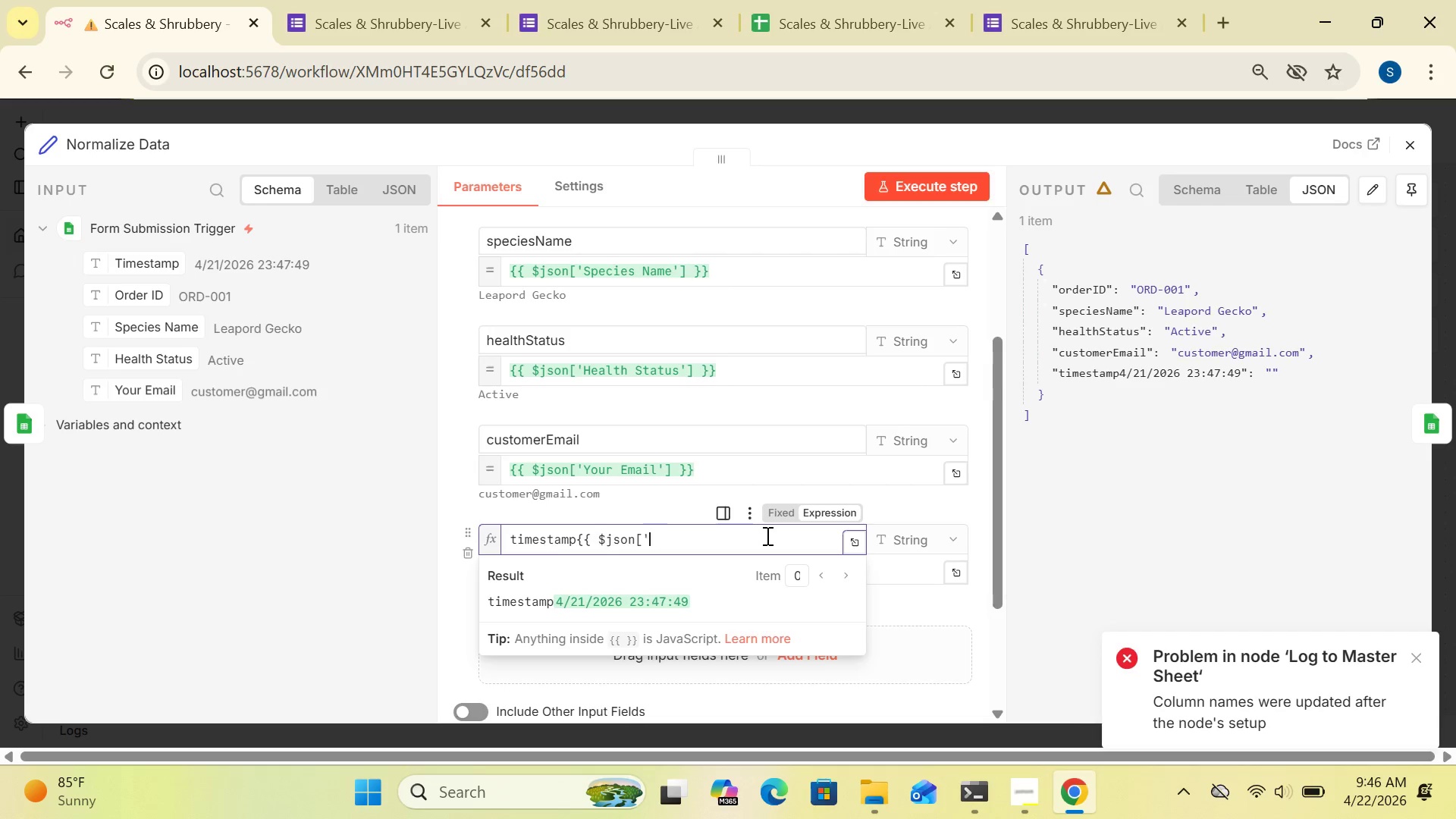 
key(Backspace)
 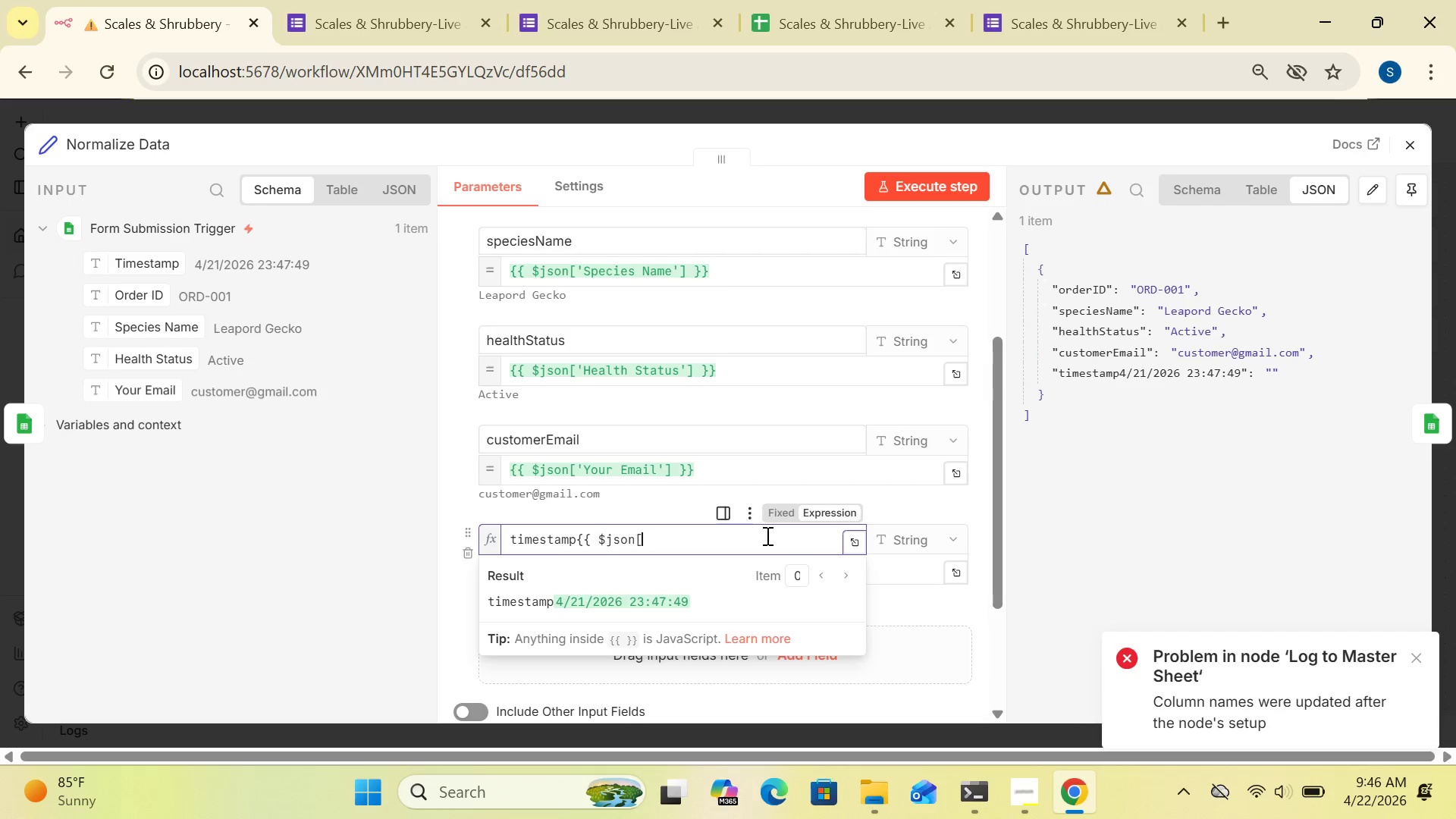 
key(Backspace)
 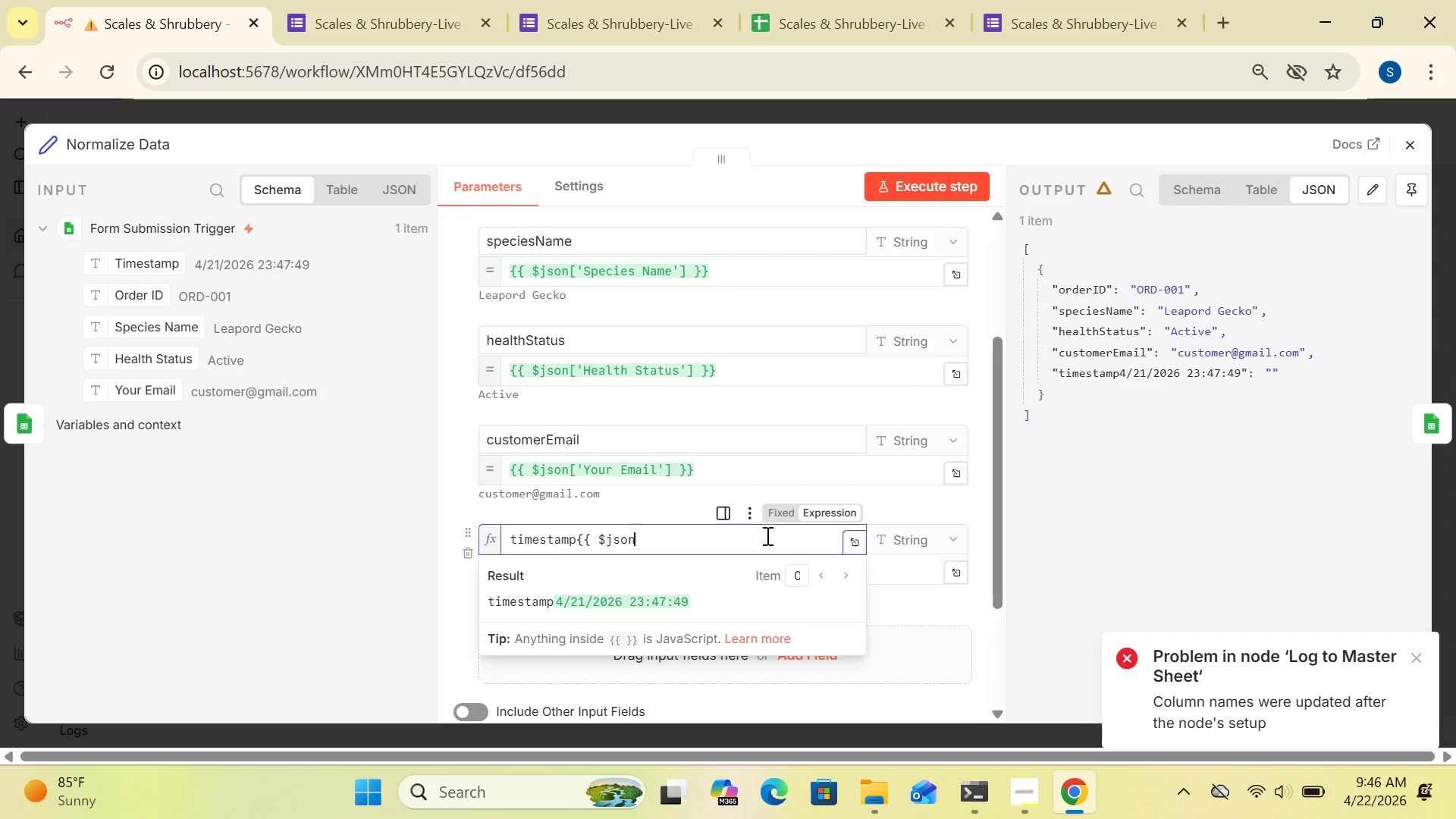 
key(Backspace)
 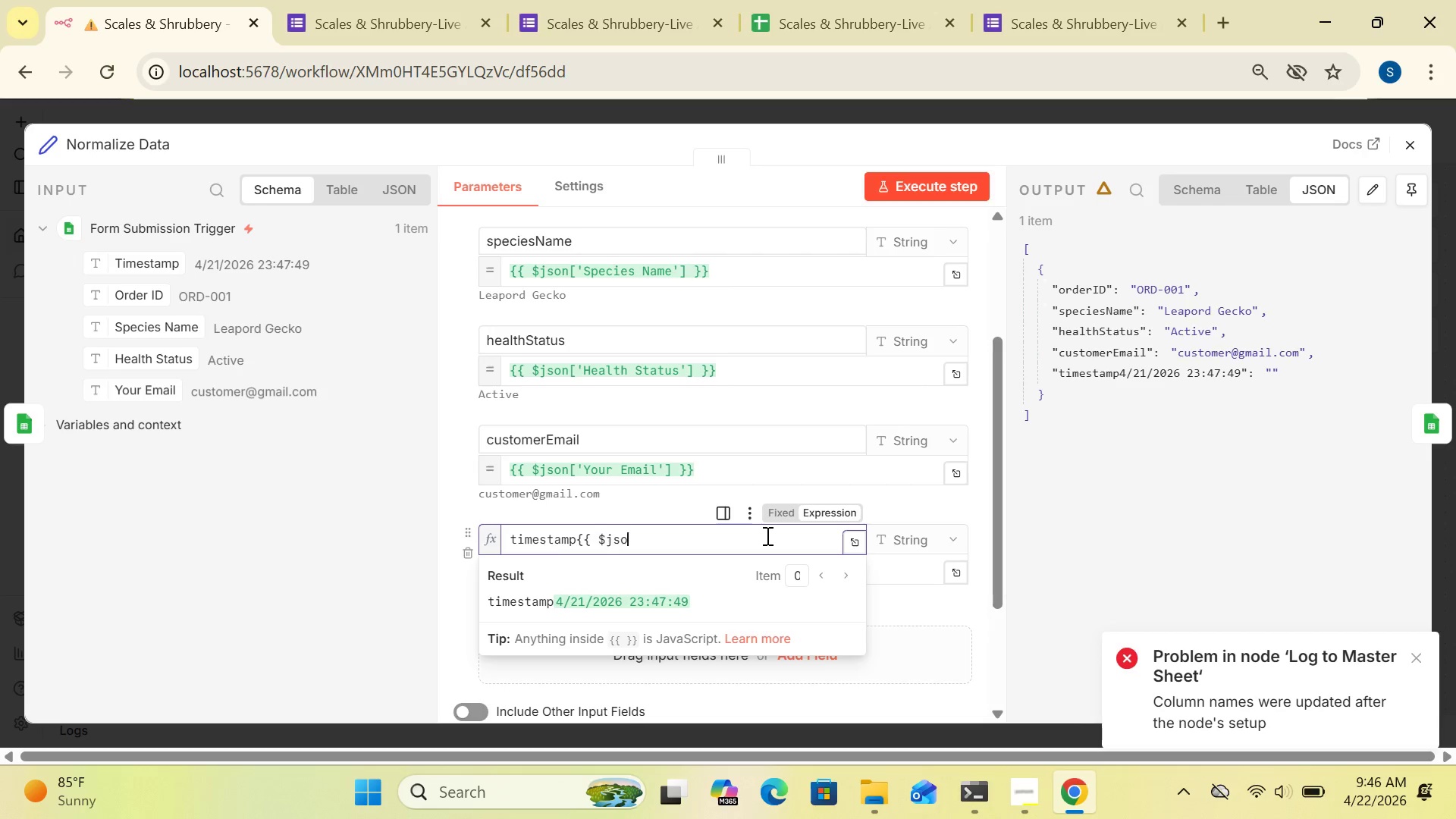 
key(Backspace)
 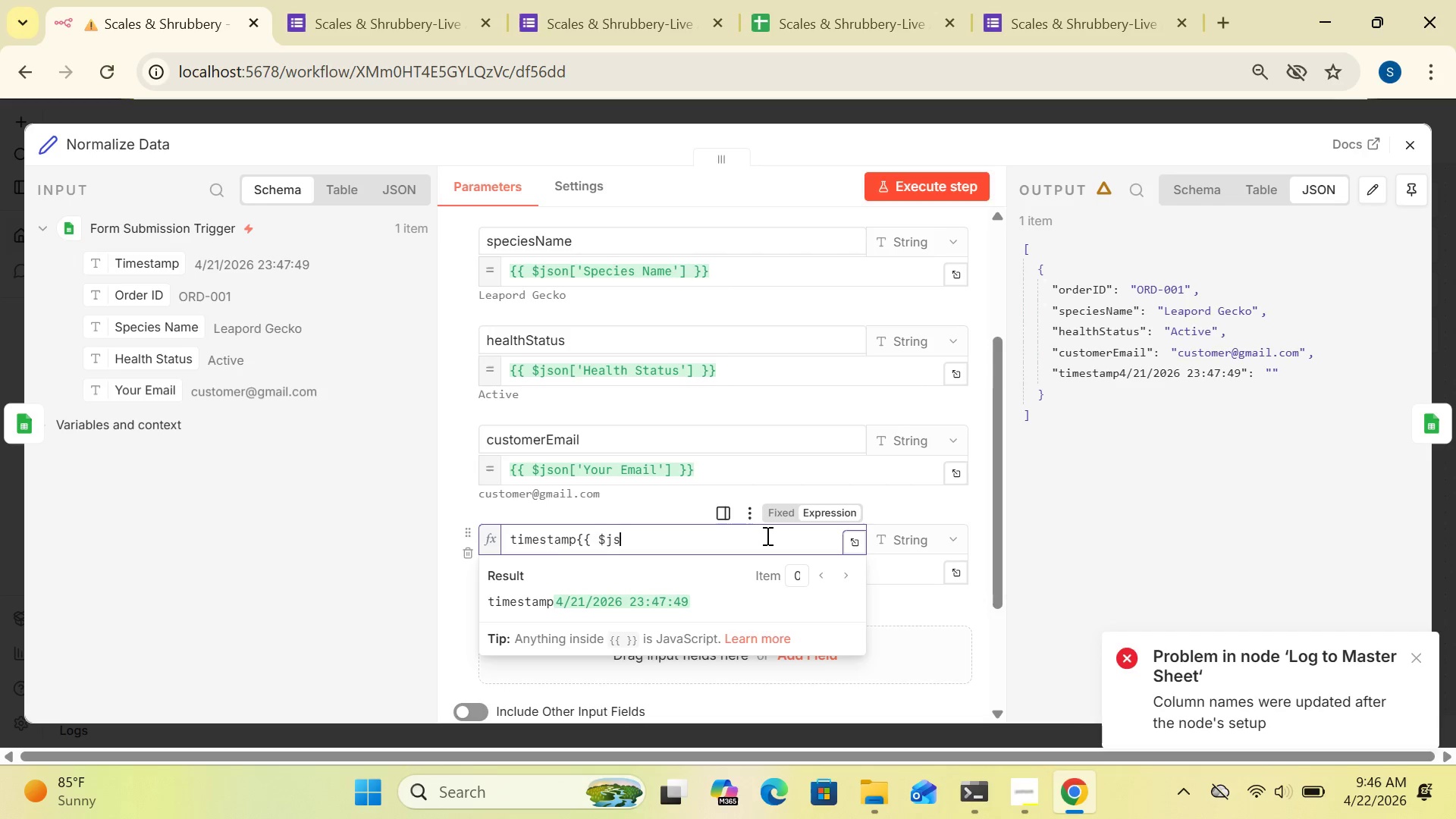 
key(Backspace)
 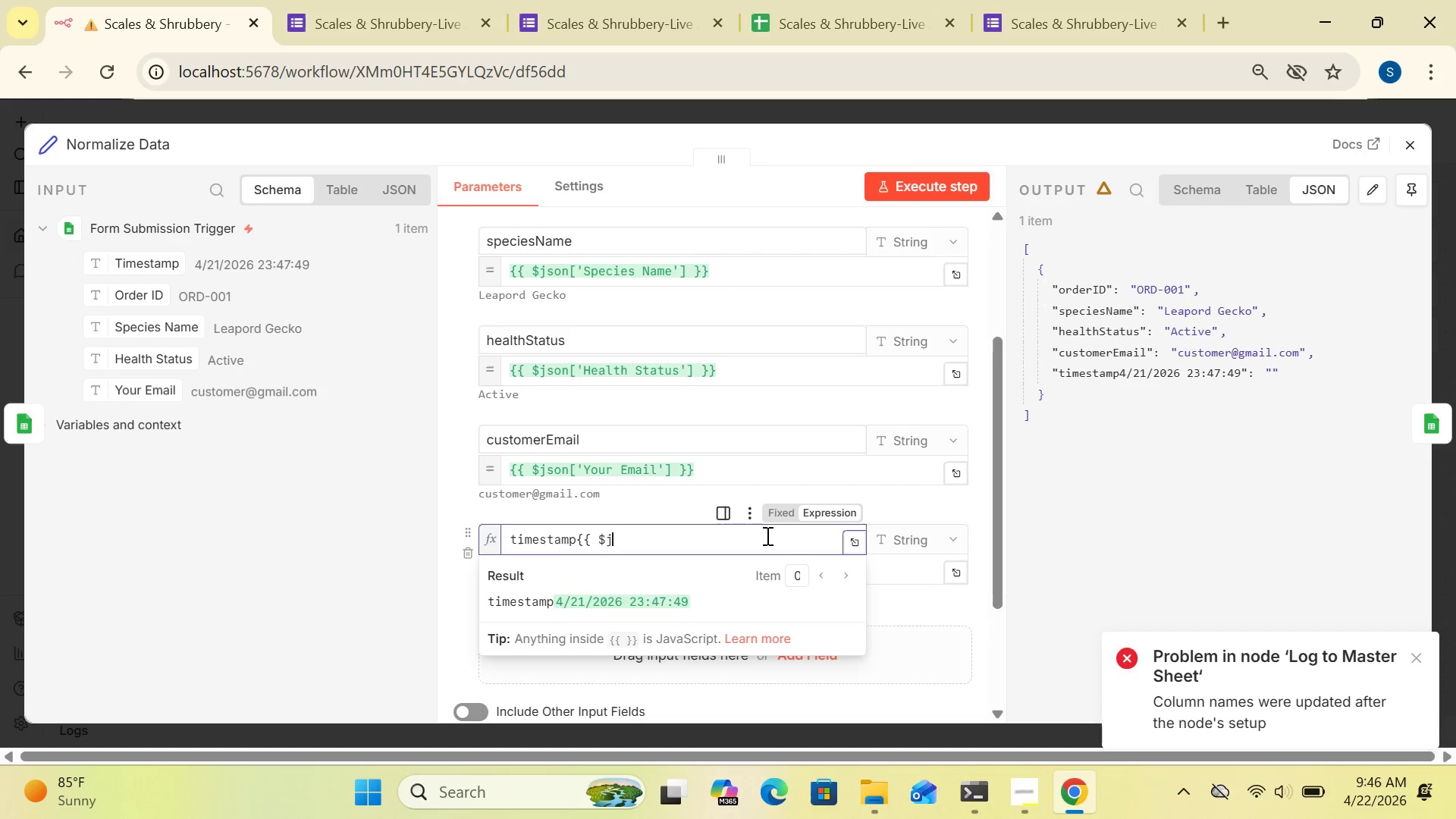 
key(Backspace)
 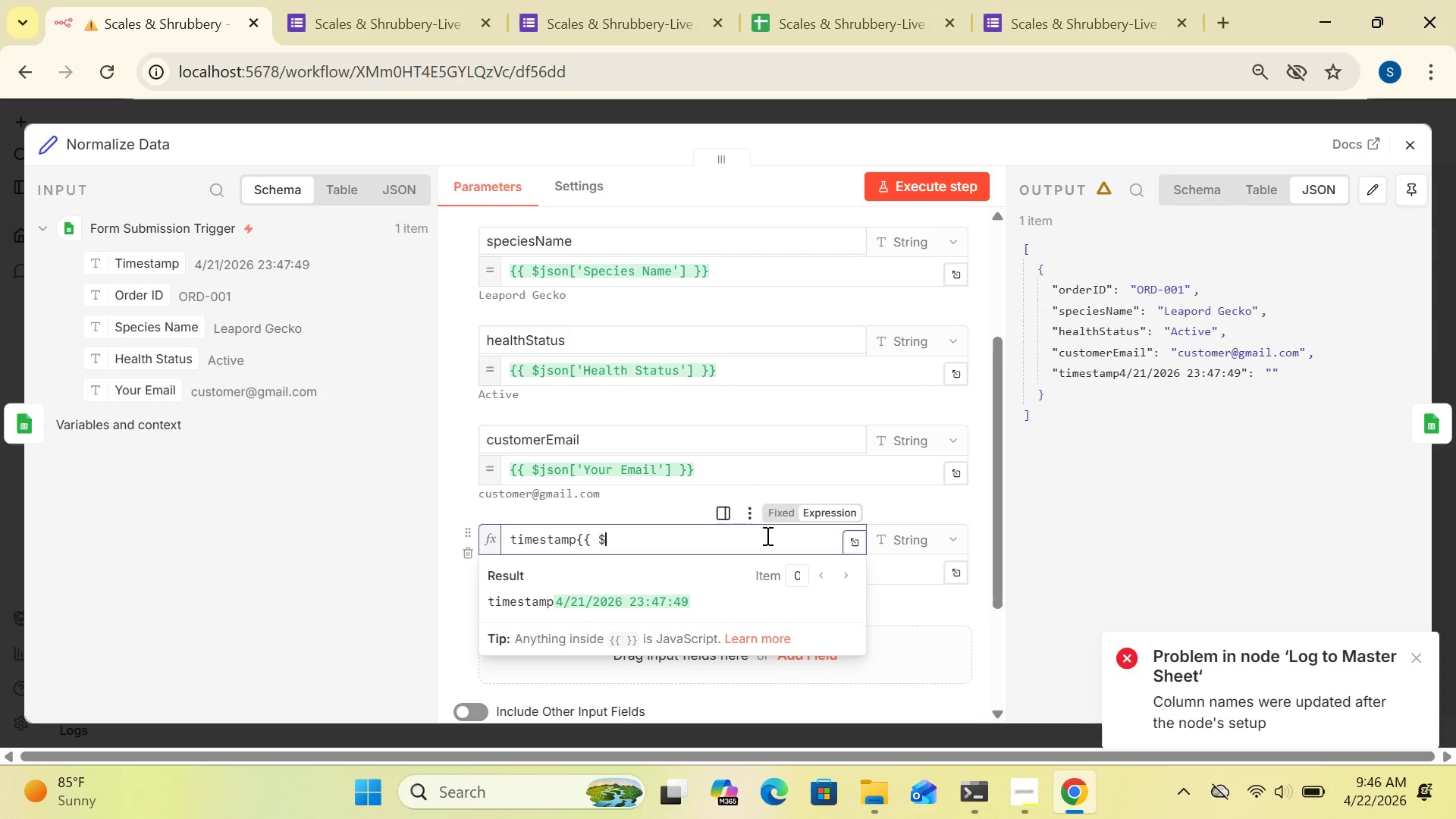 
key(Backspace)
 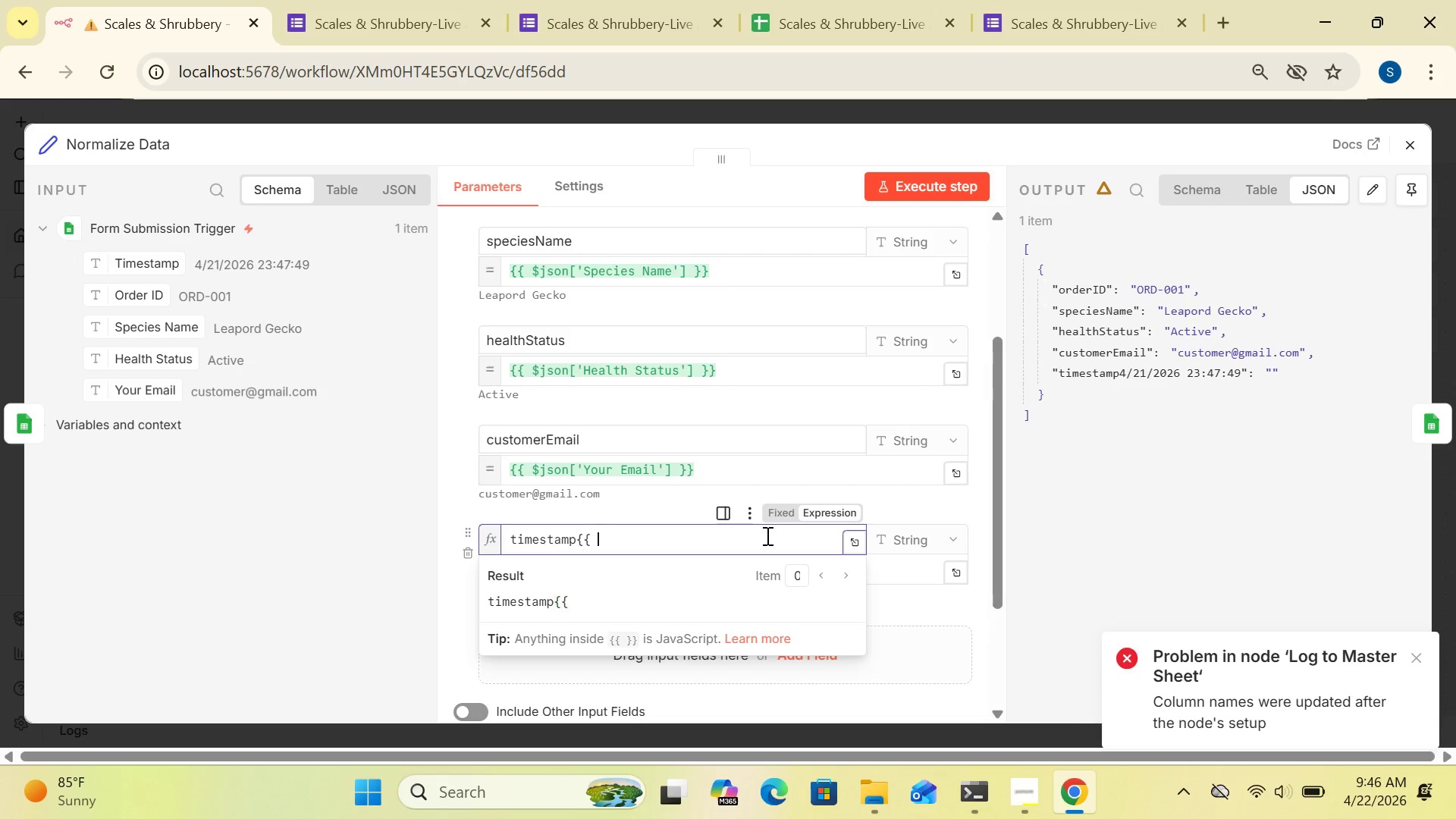 
key(Backspace)
 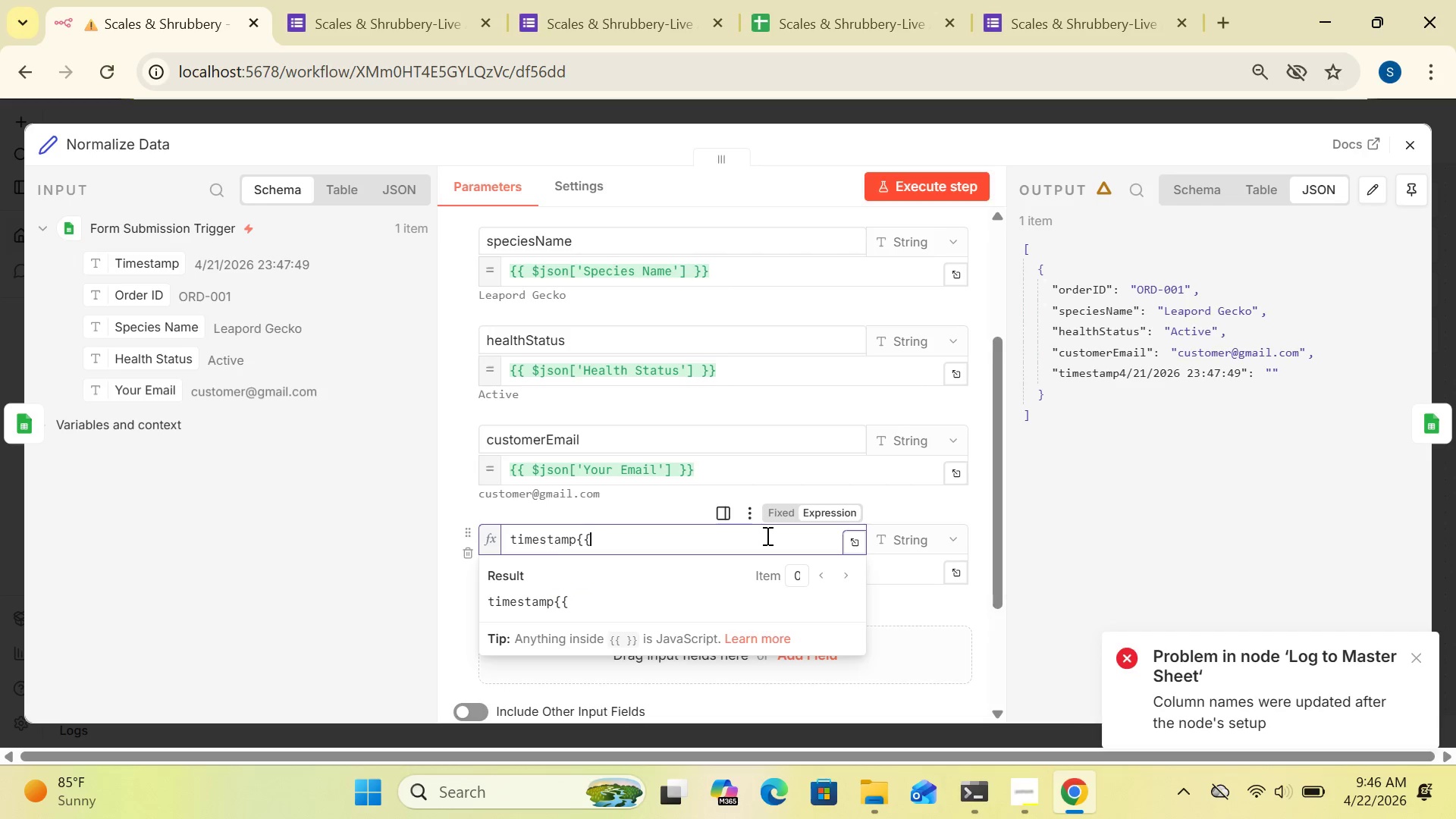 
key(Backspace)
 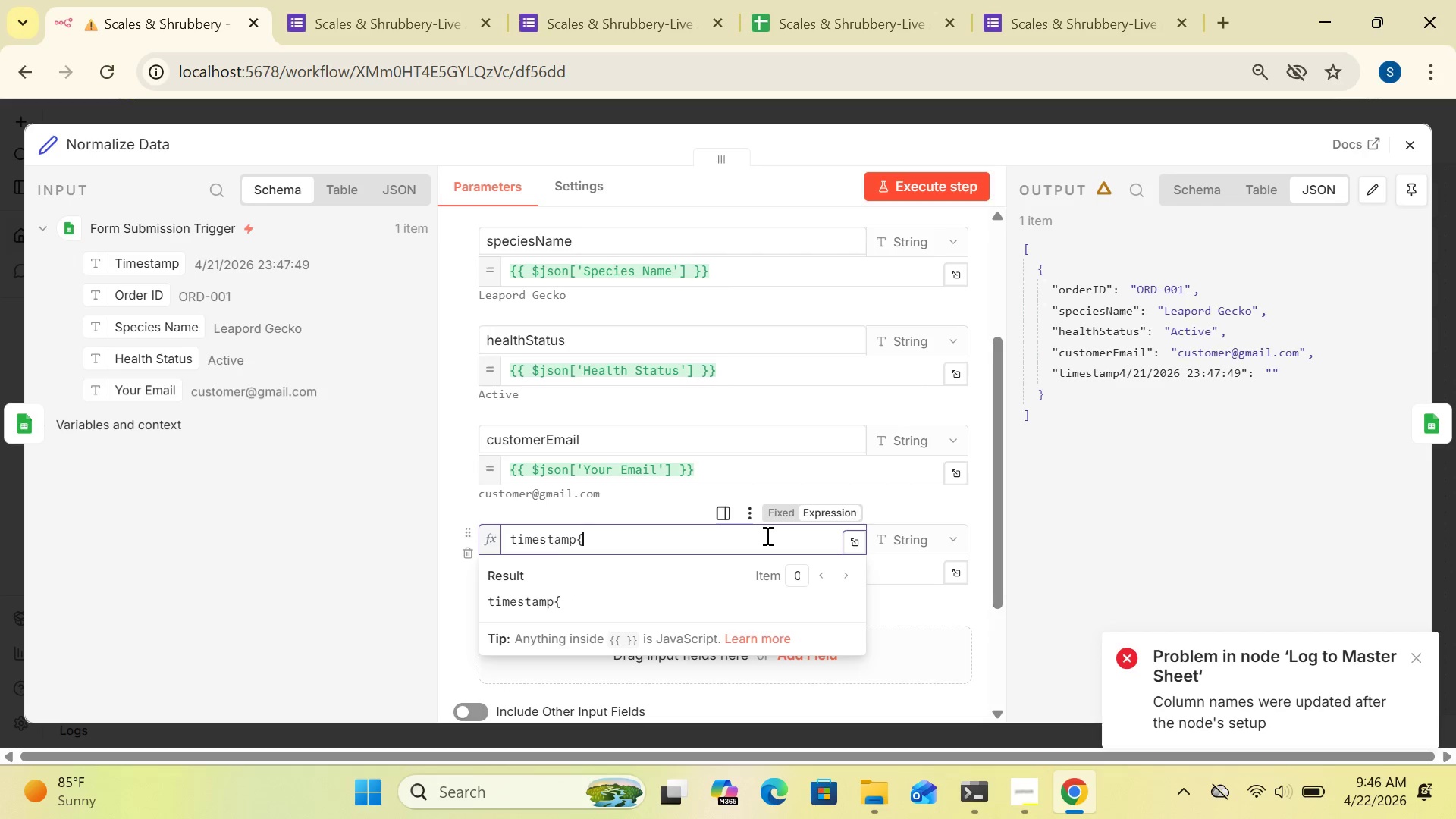 
key(Backspace)
 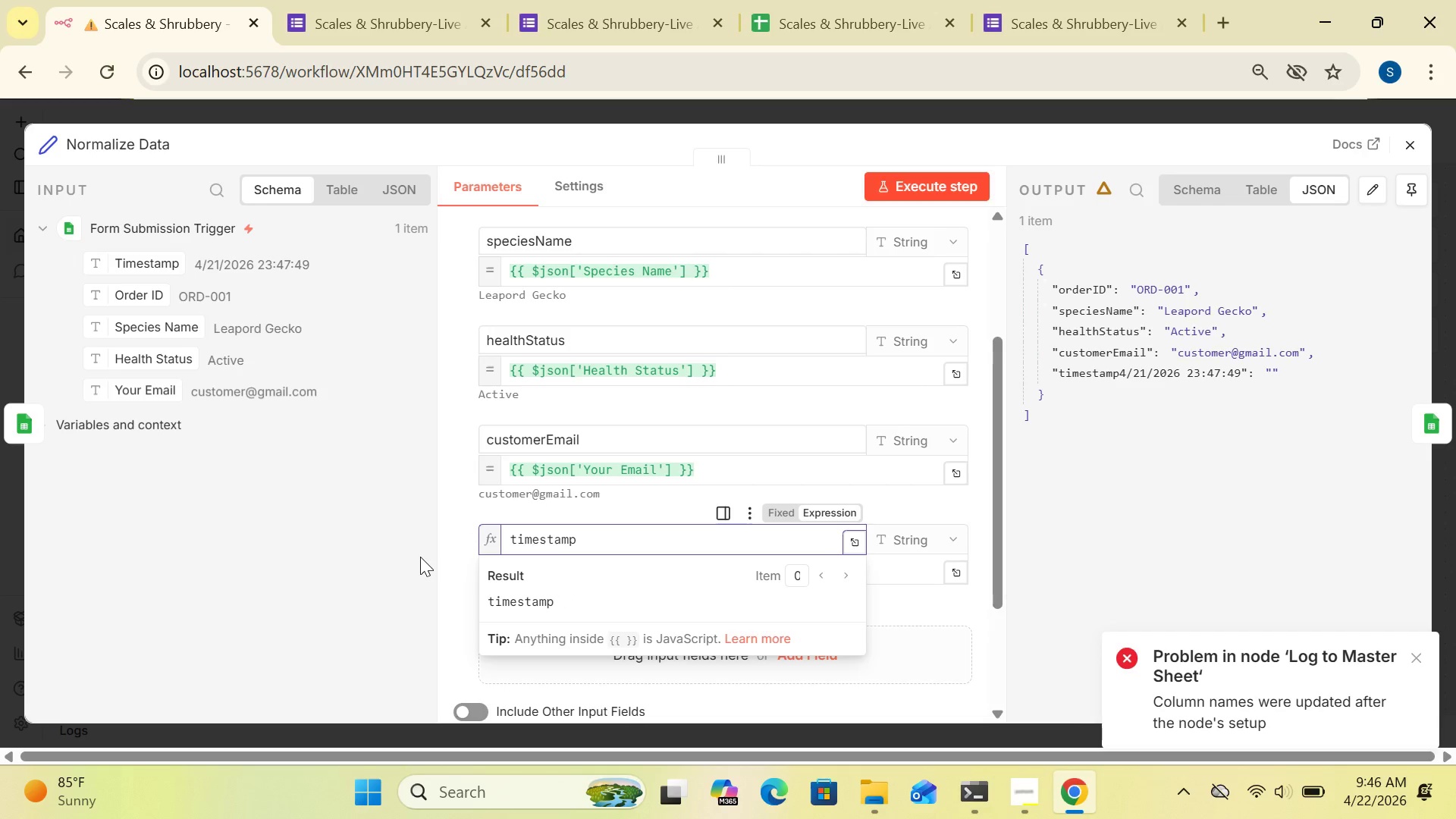 
left_click([409, 560])
 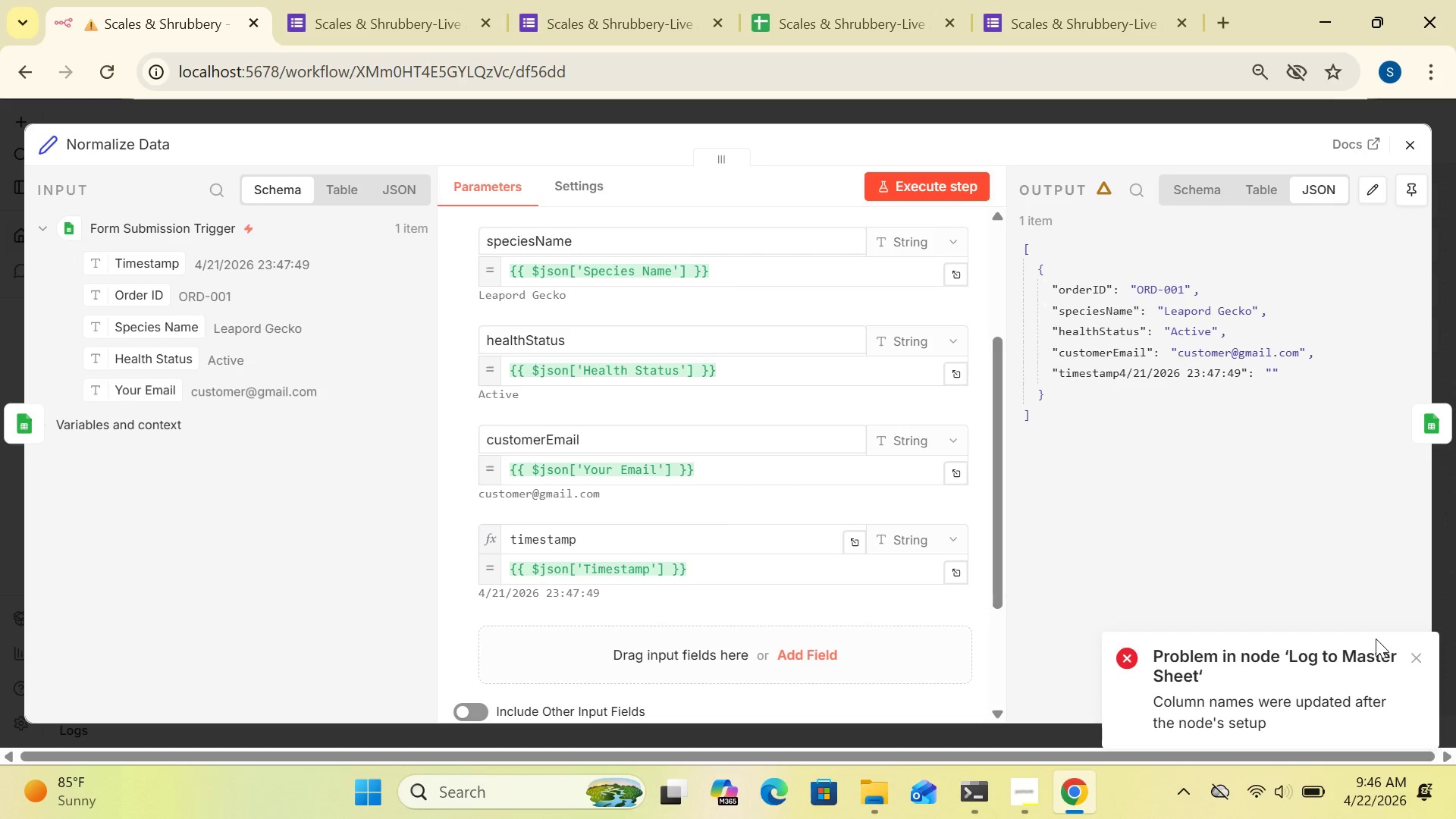 
left_click([1419, 658])
 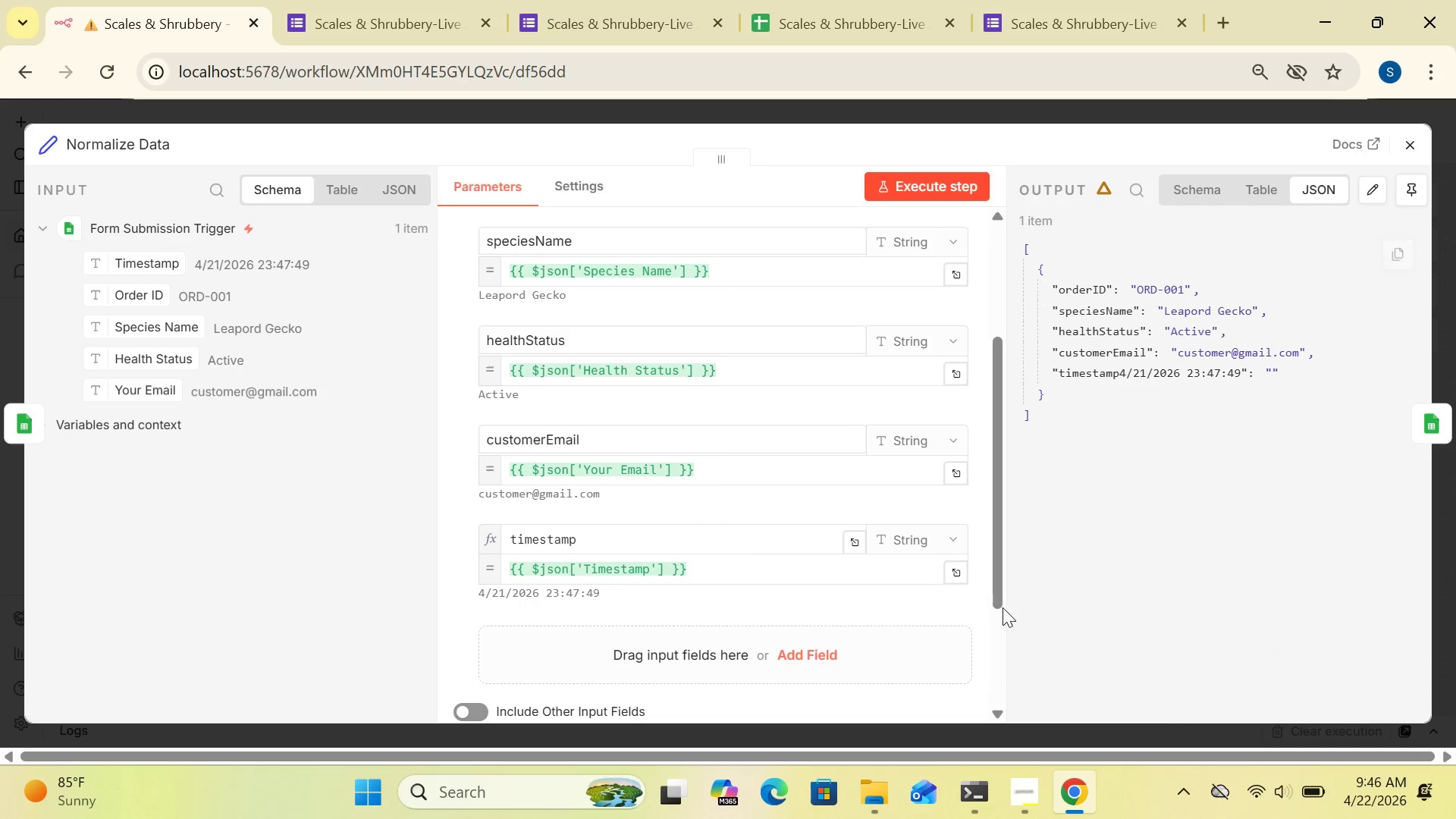 
left_click_drag(start_coordinate=[997, 595], to_coordinate=[994, 551])
 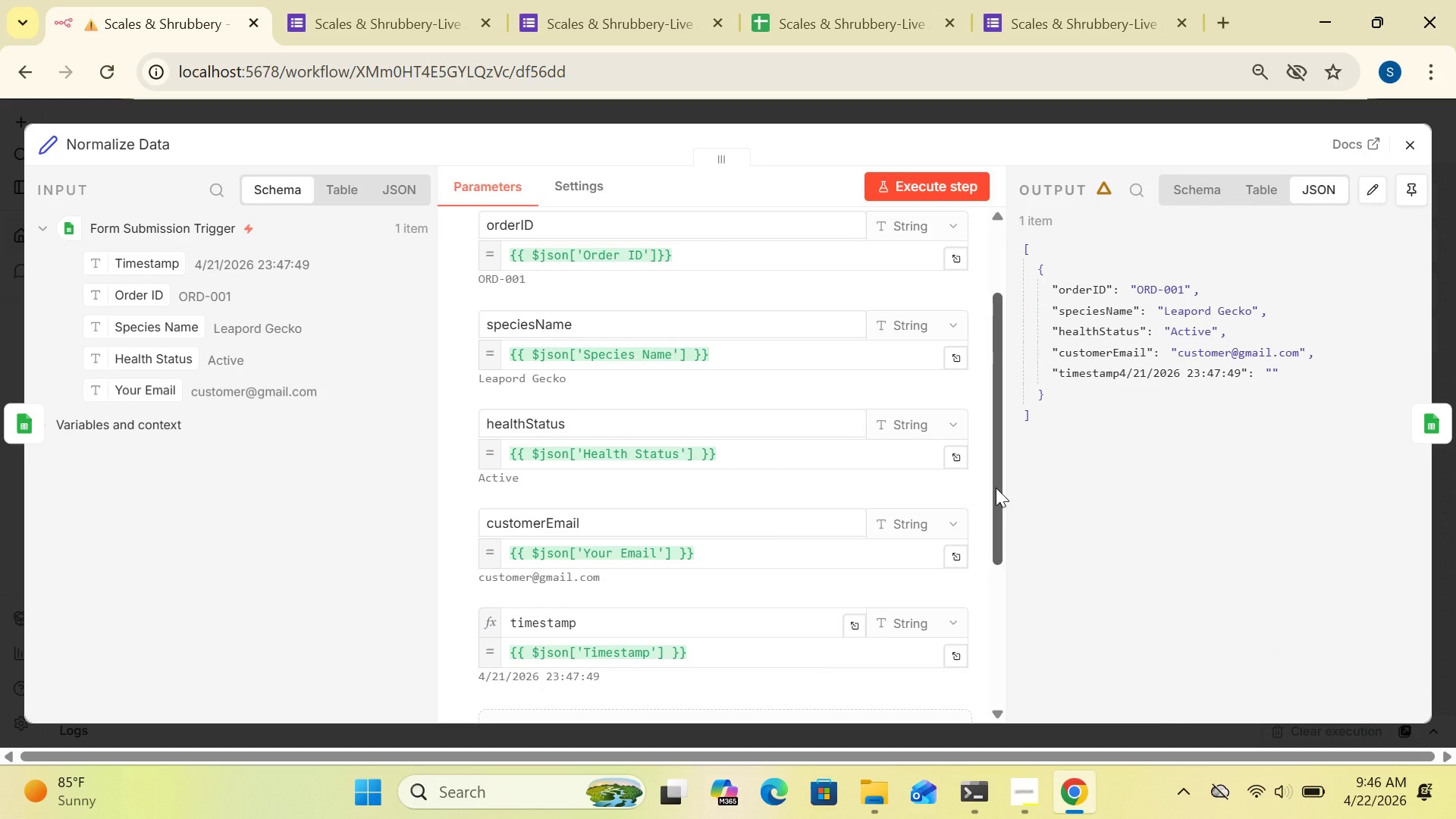 
left_click_drag(start_coordinate=[996, 488], to_coordinate=[997, 435])
 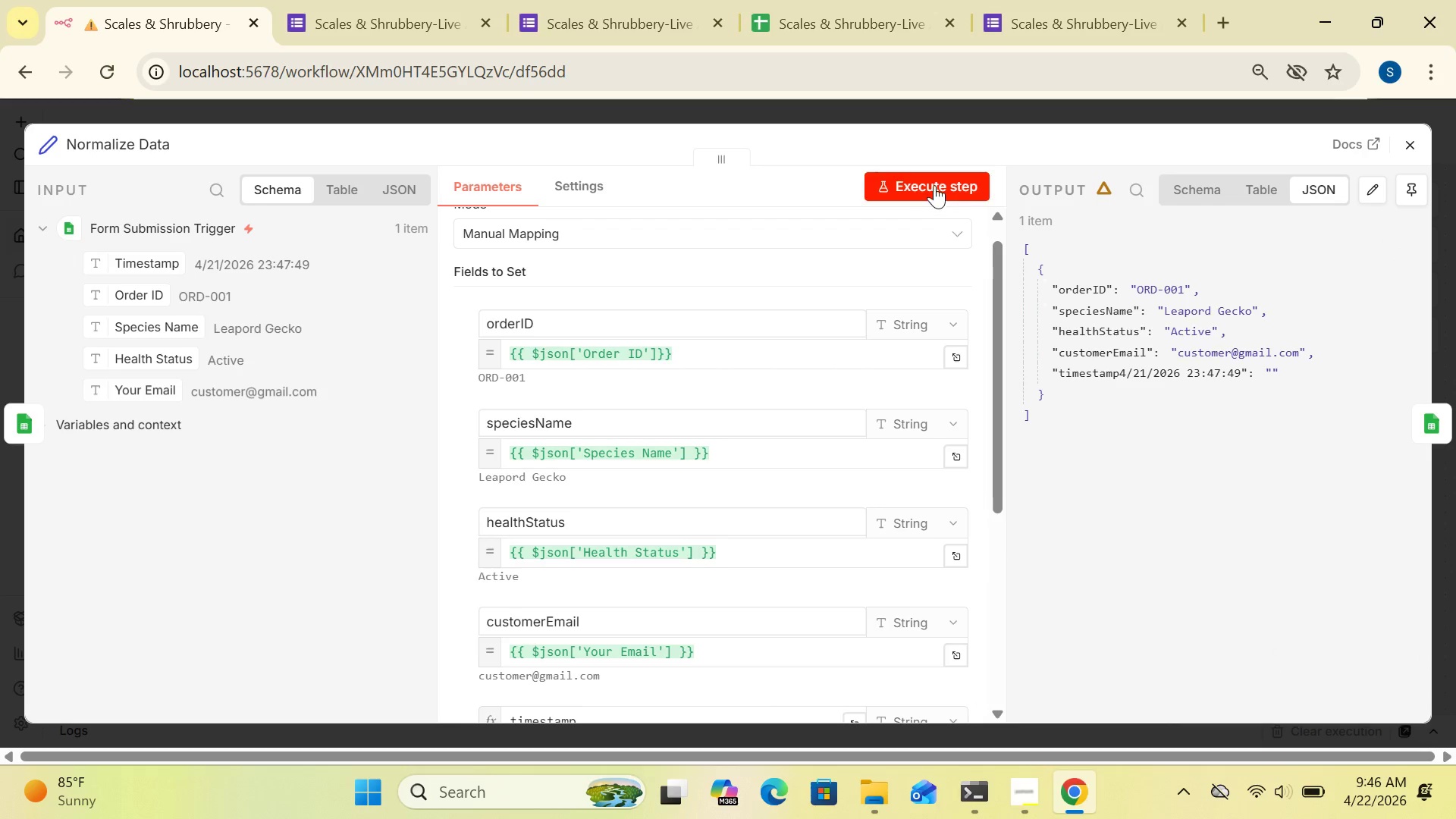 
left_click([934, 184])
 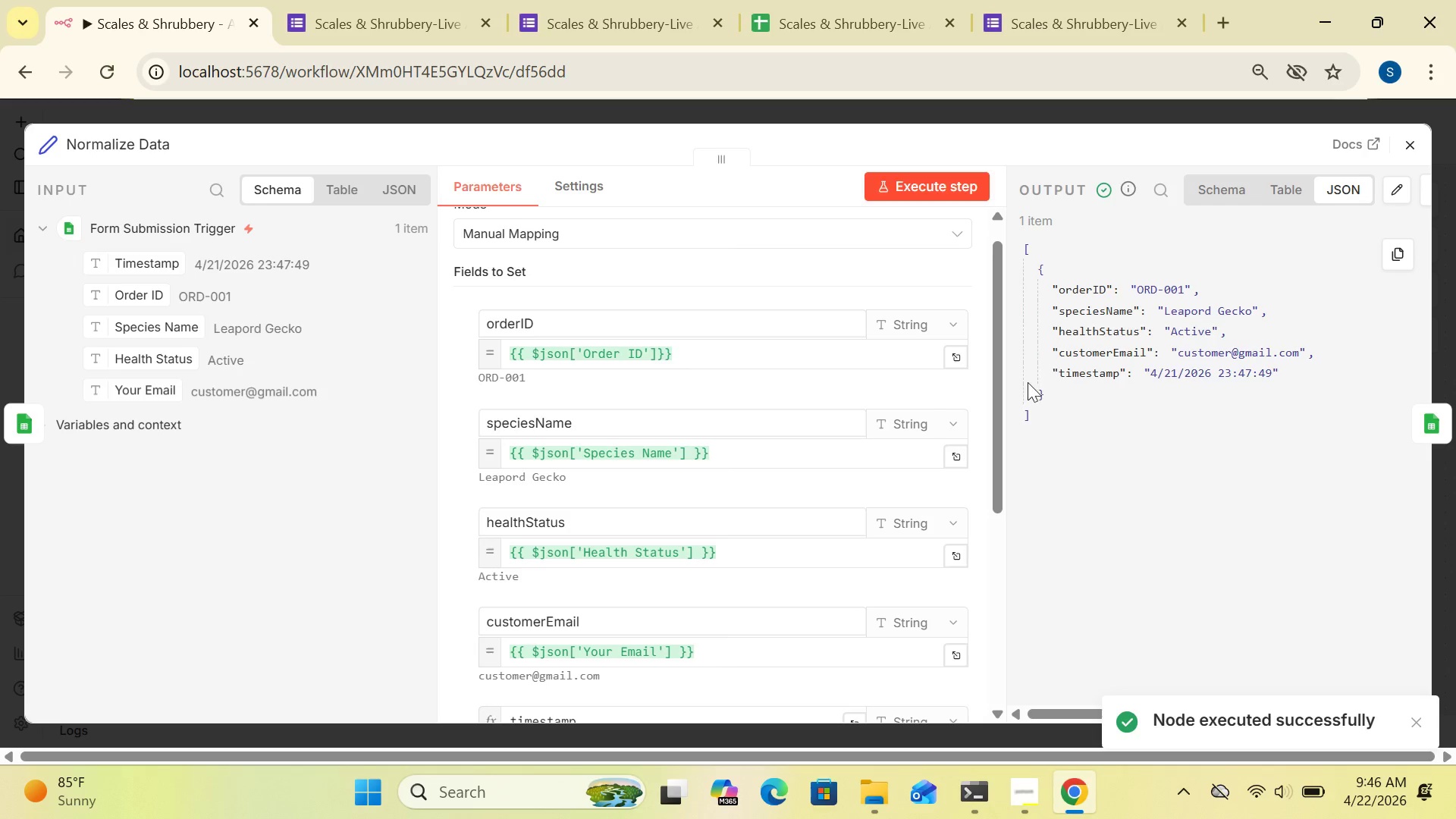 
left_click_drag(start_coordinate=[999, 397], to_coordinate=[997, 484])
 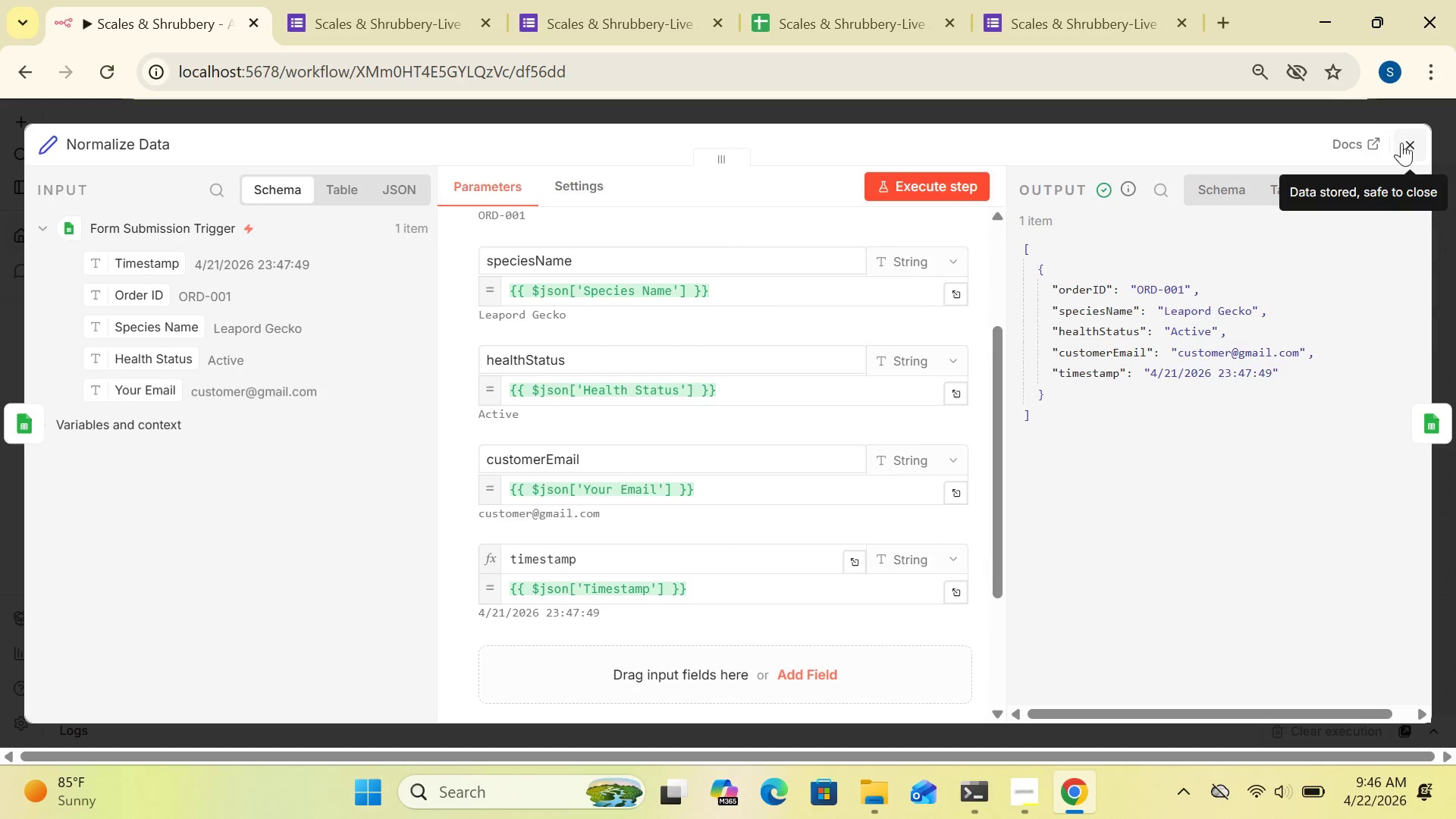 
left_click([1404, 139])
 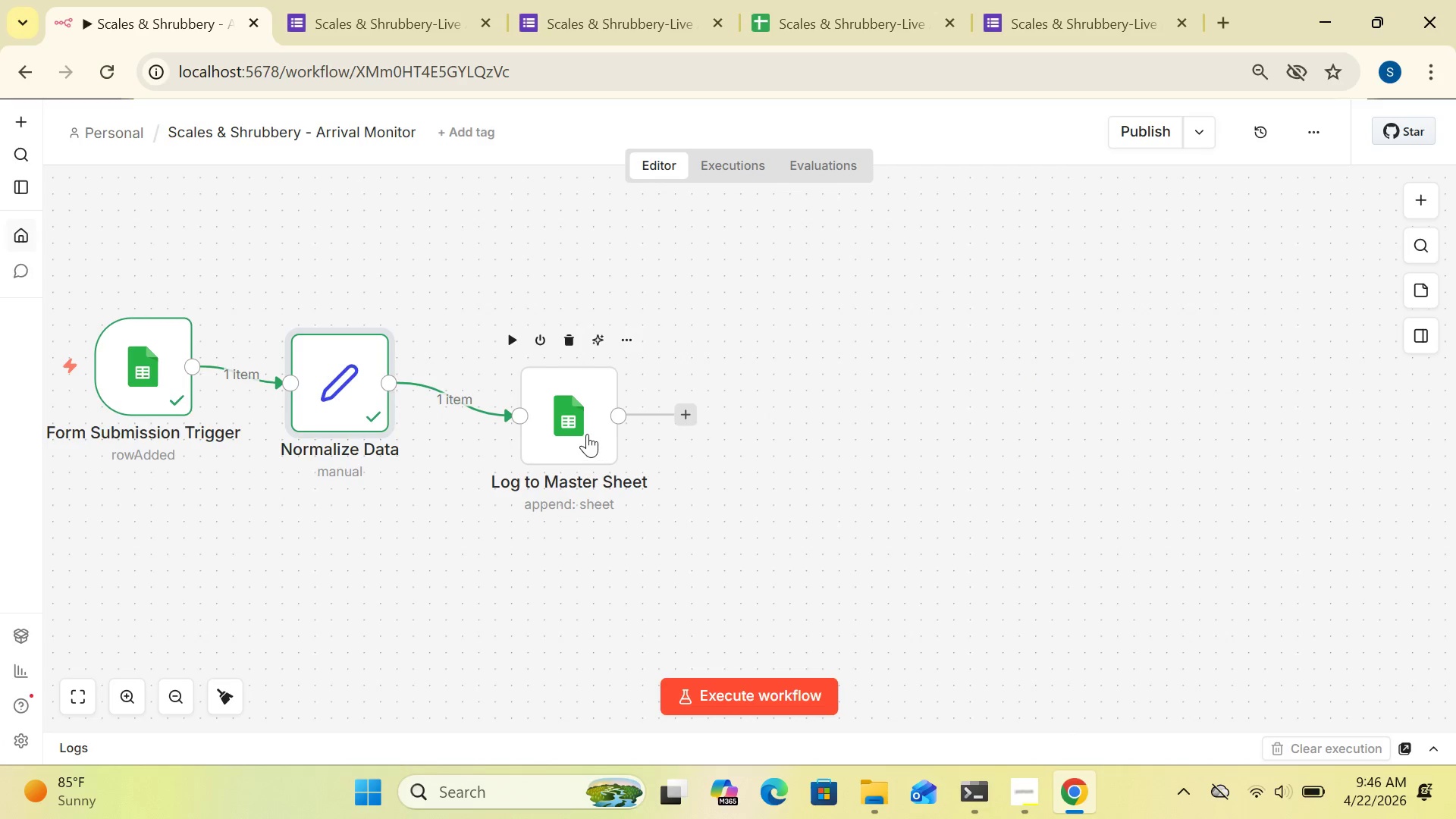 
double_click([581, 431])
 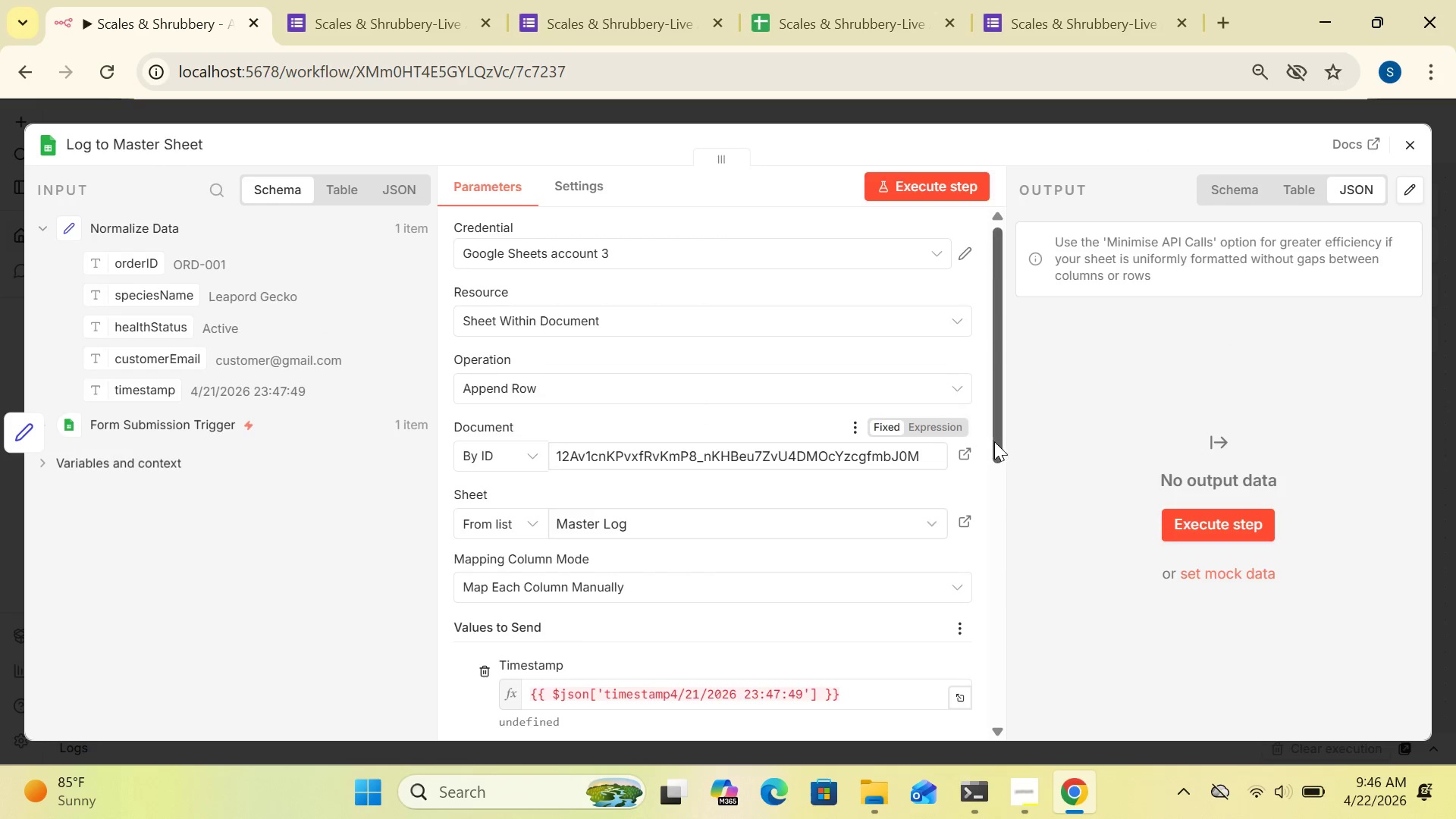 
left_click_drag(start_coordinate=[997, 441], to_coordinate=[1006, 509])
 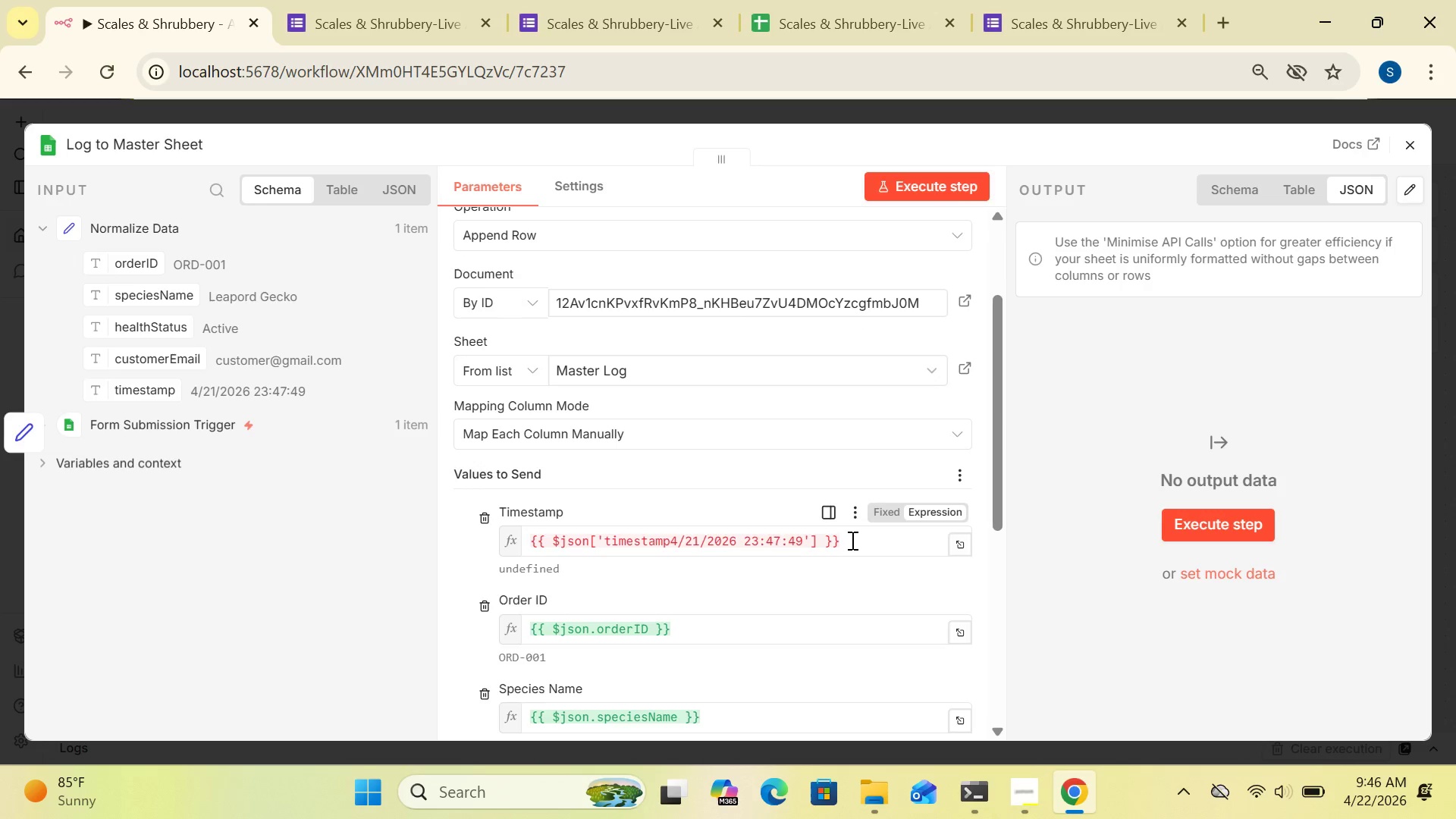 
left_click([851, 540])
 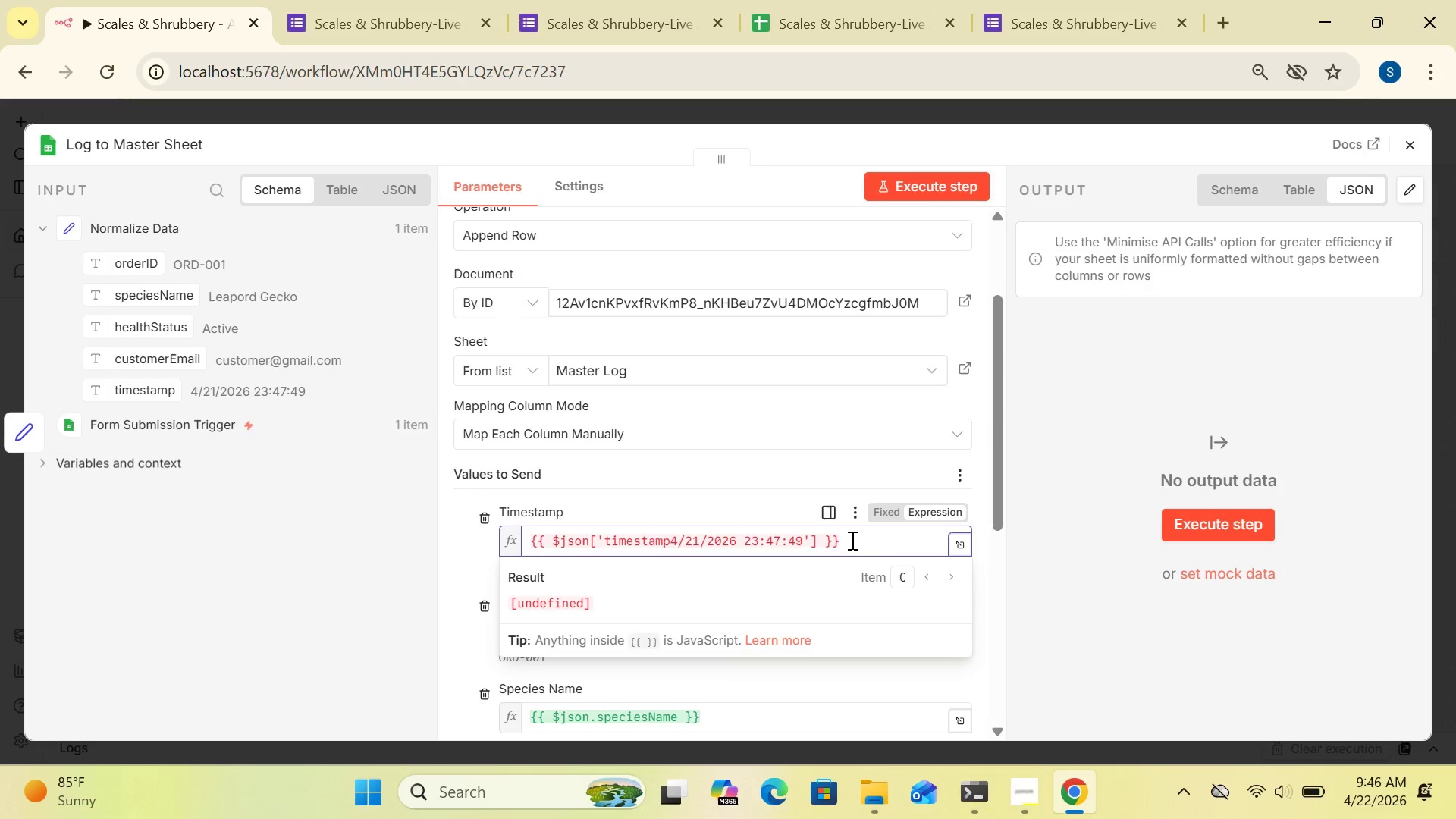 
hold_key(key=Backspace, duration=1.5)
 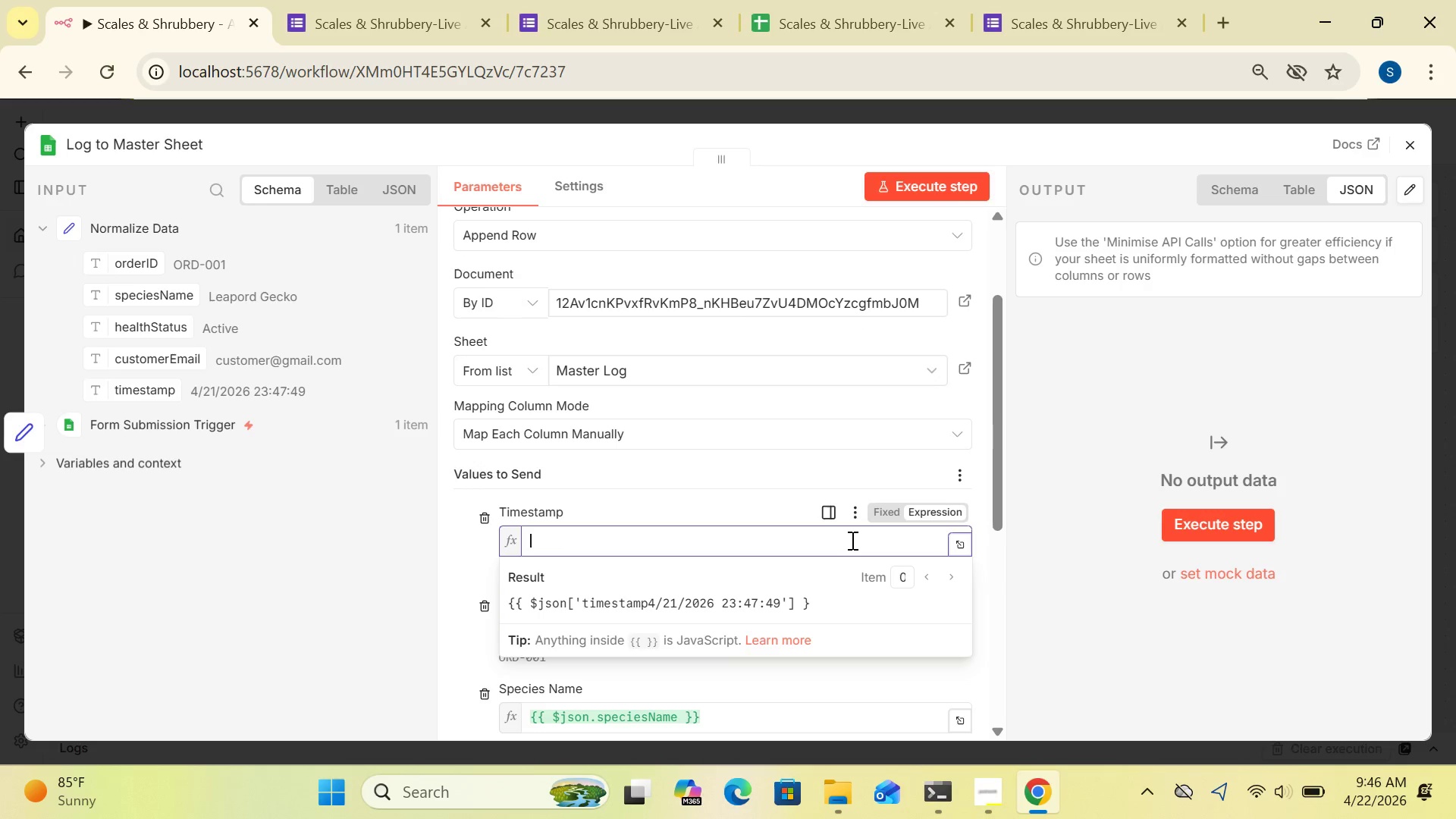 
hold_key(key=Backspace, duration=0.53)
 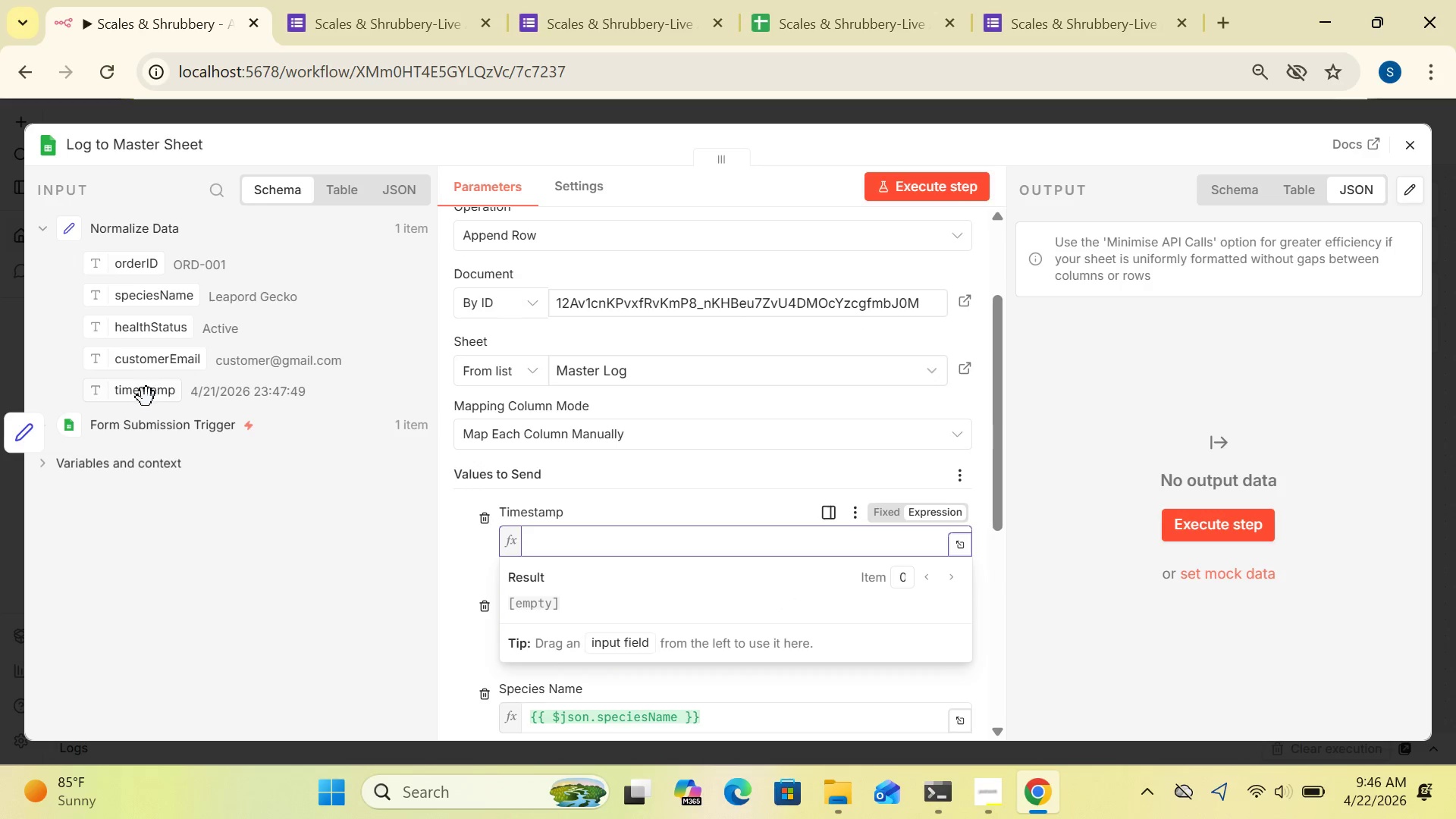 
left_click_drag(start_coordinate=[145, 399], to_coordinate=[586, 531])
 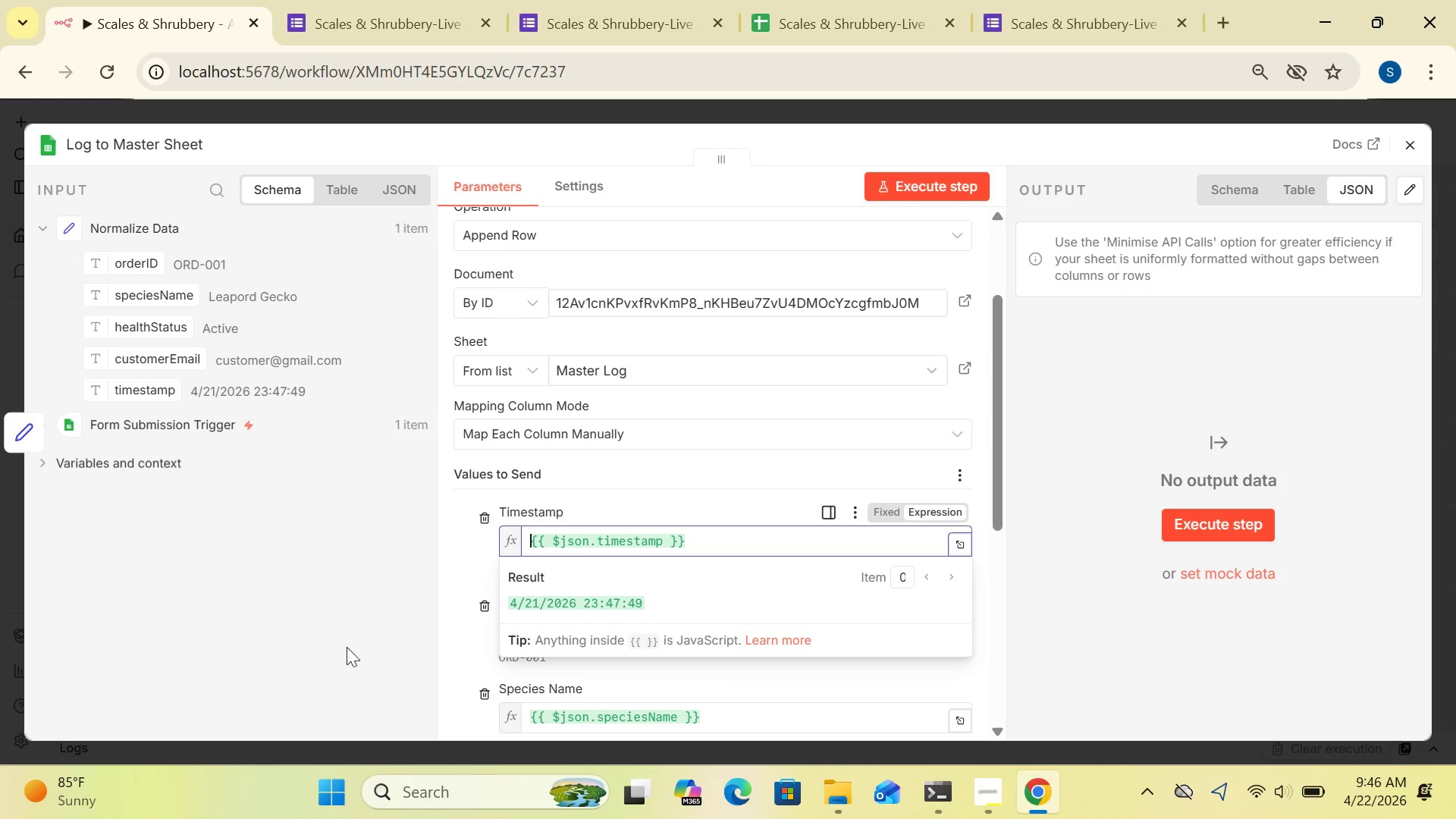 
left_click([328, 647])
 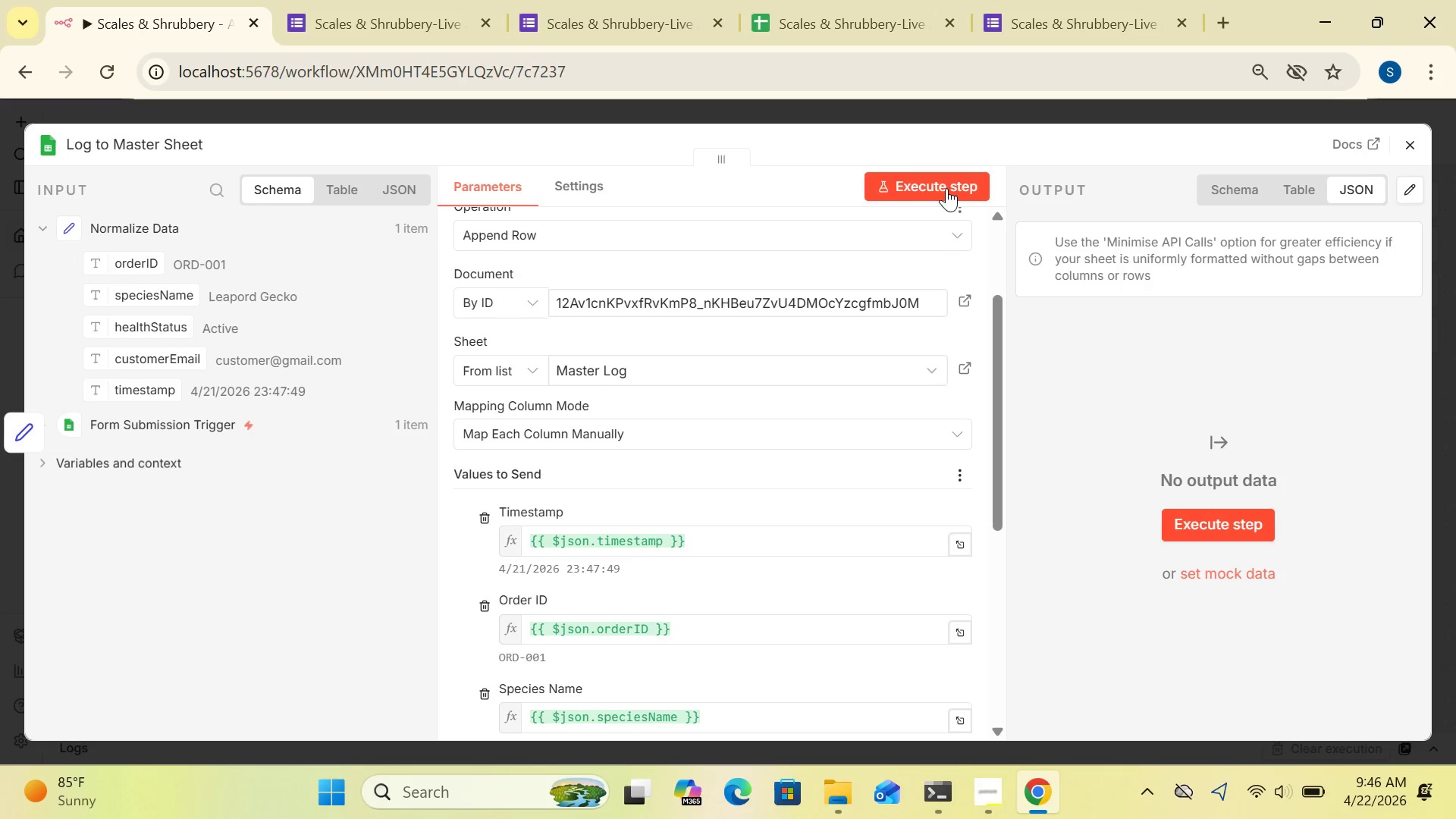 
left_click([941, 177])
 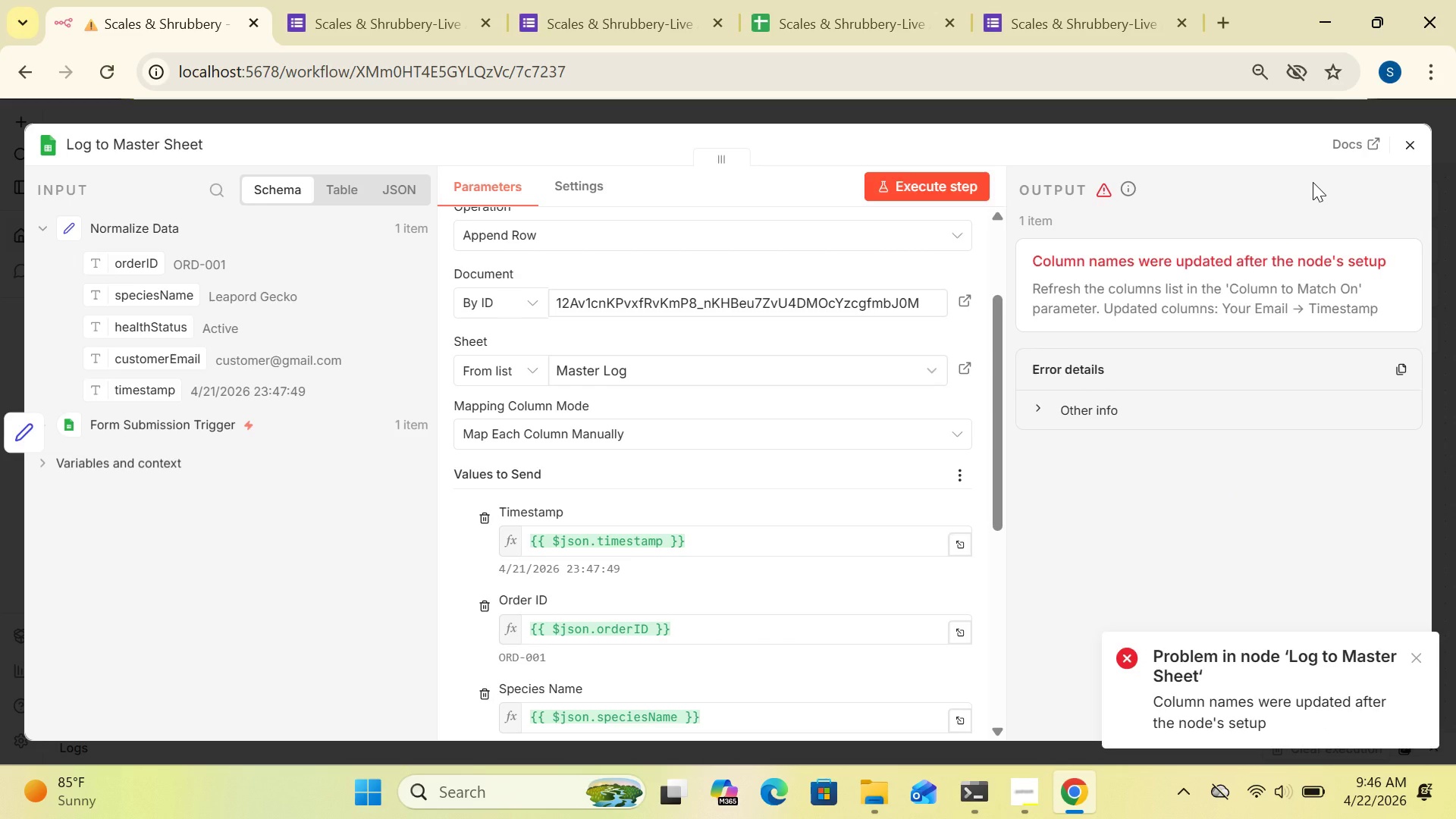 
wait(6.61)
 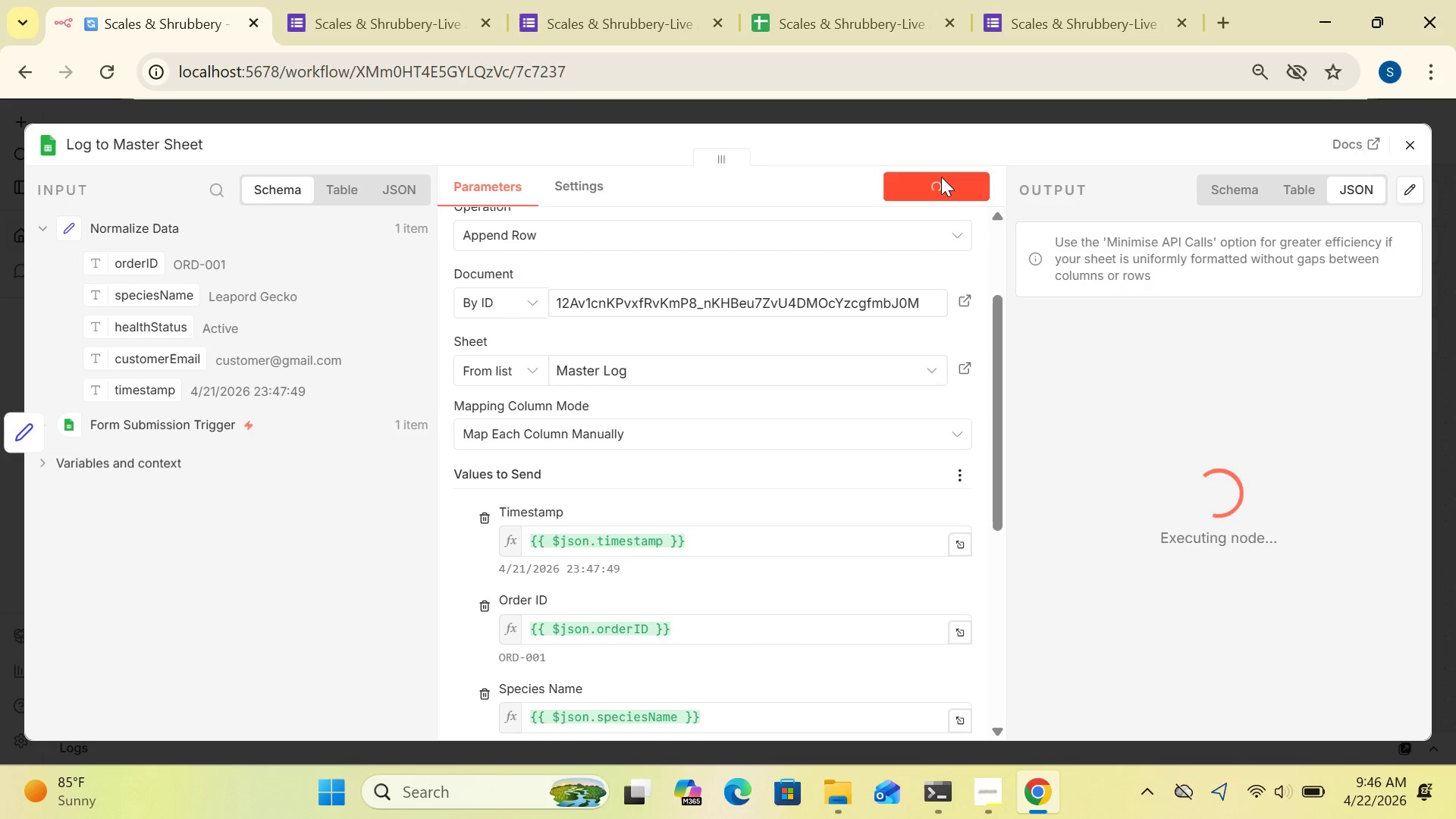 
left_click([1416, 143])
 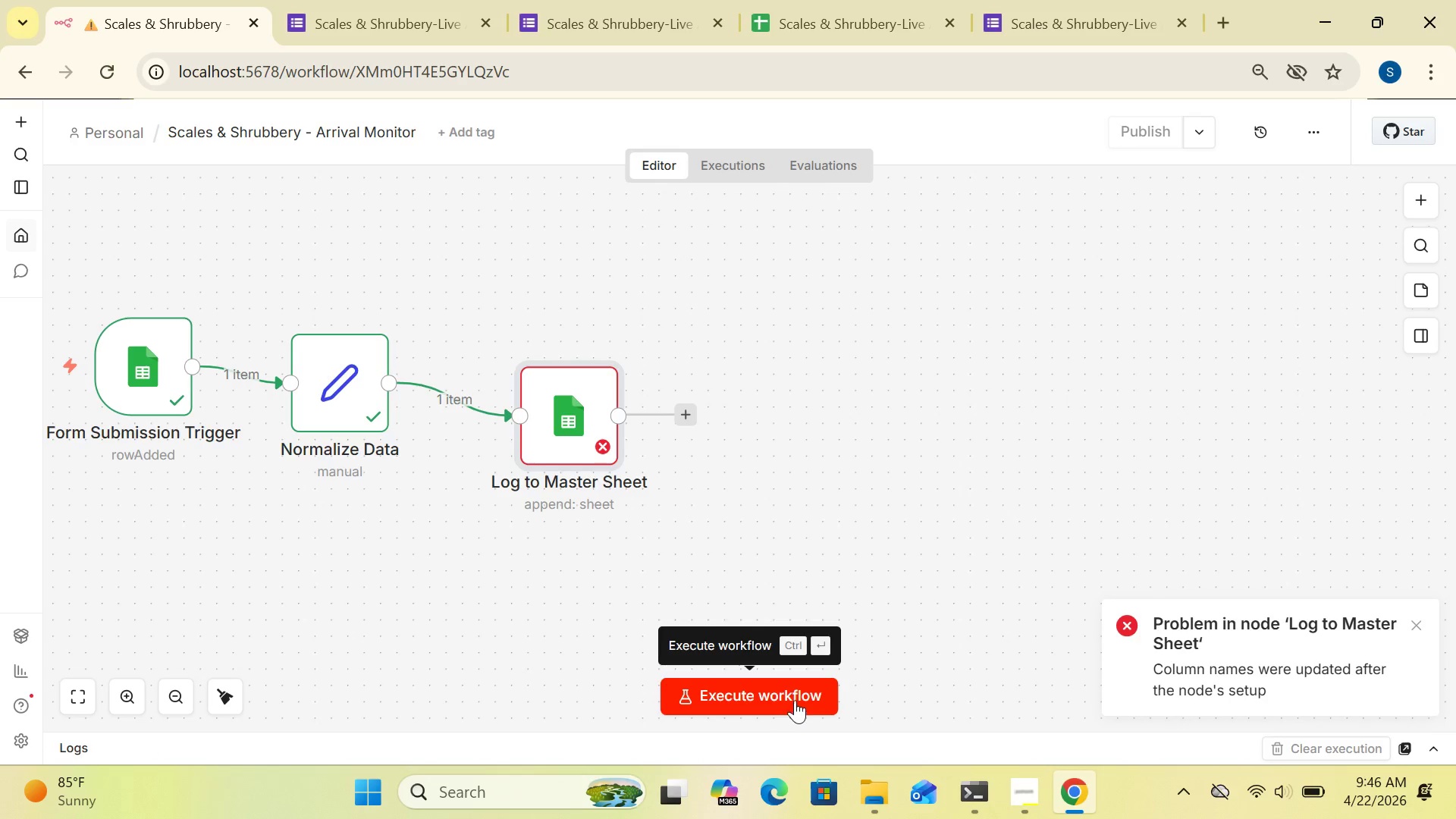 
left_click([792, 694])
 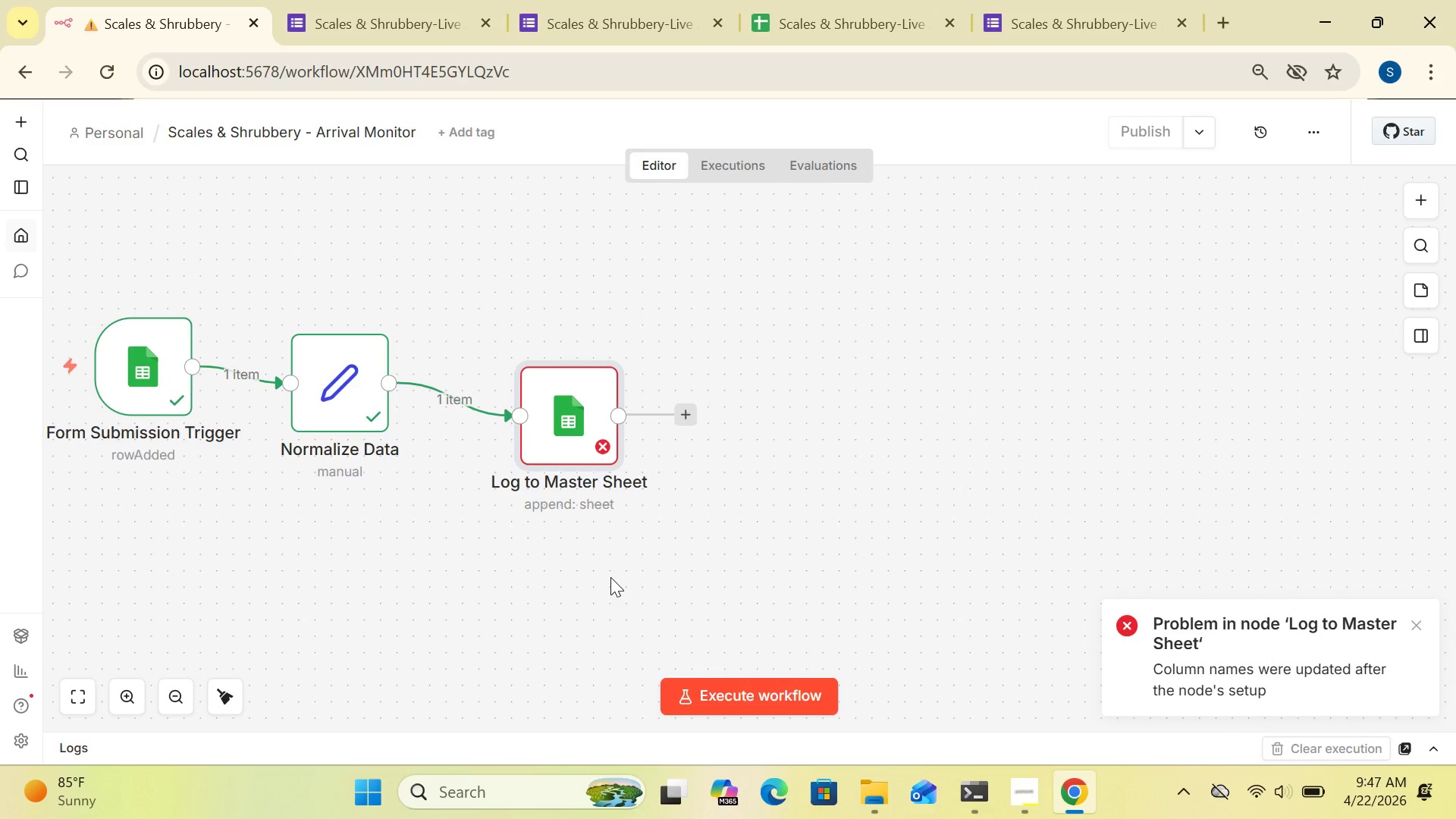 
wait(33.02)
 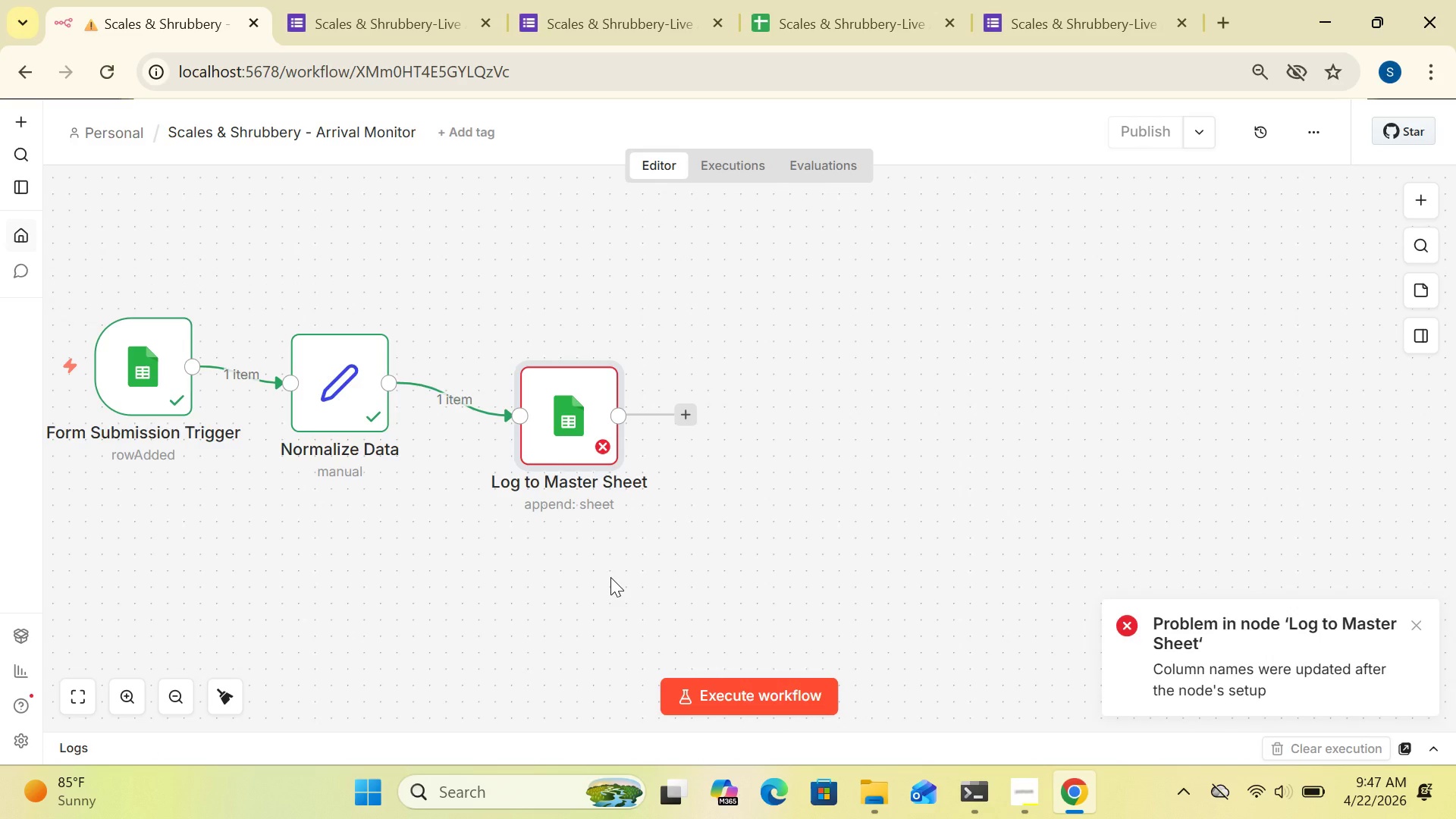 
double_click([565, 434])
 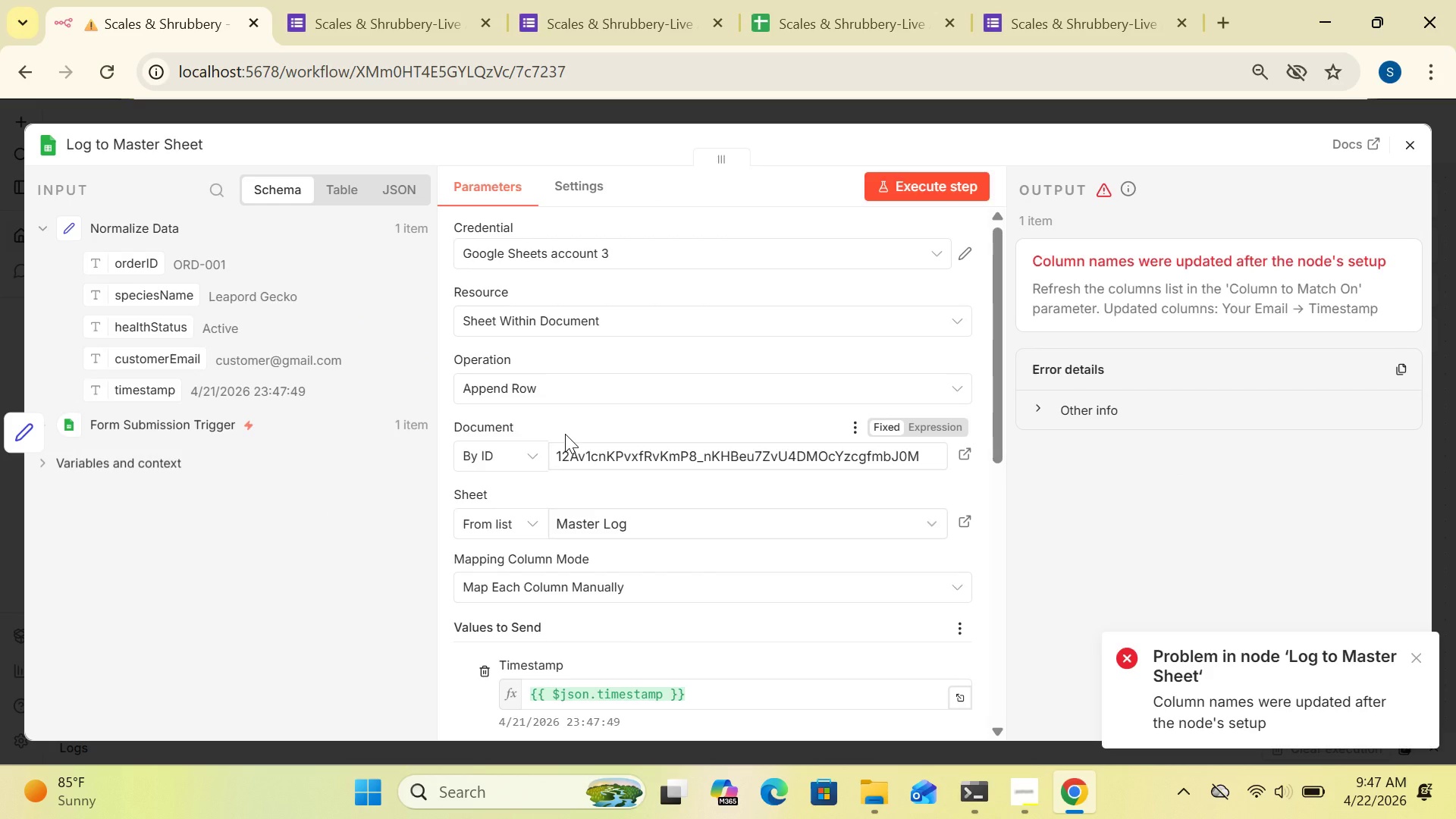 
wait(21.78)
 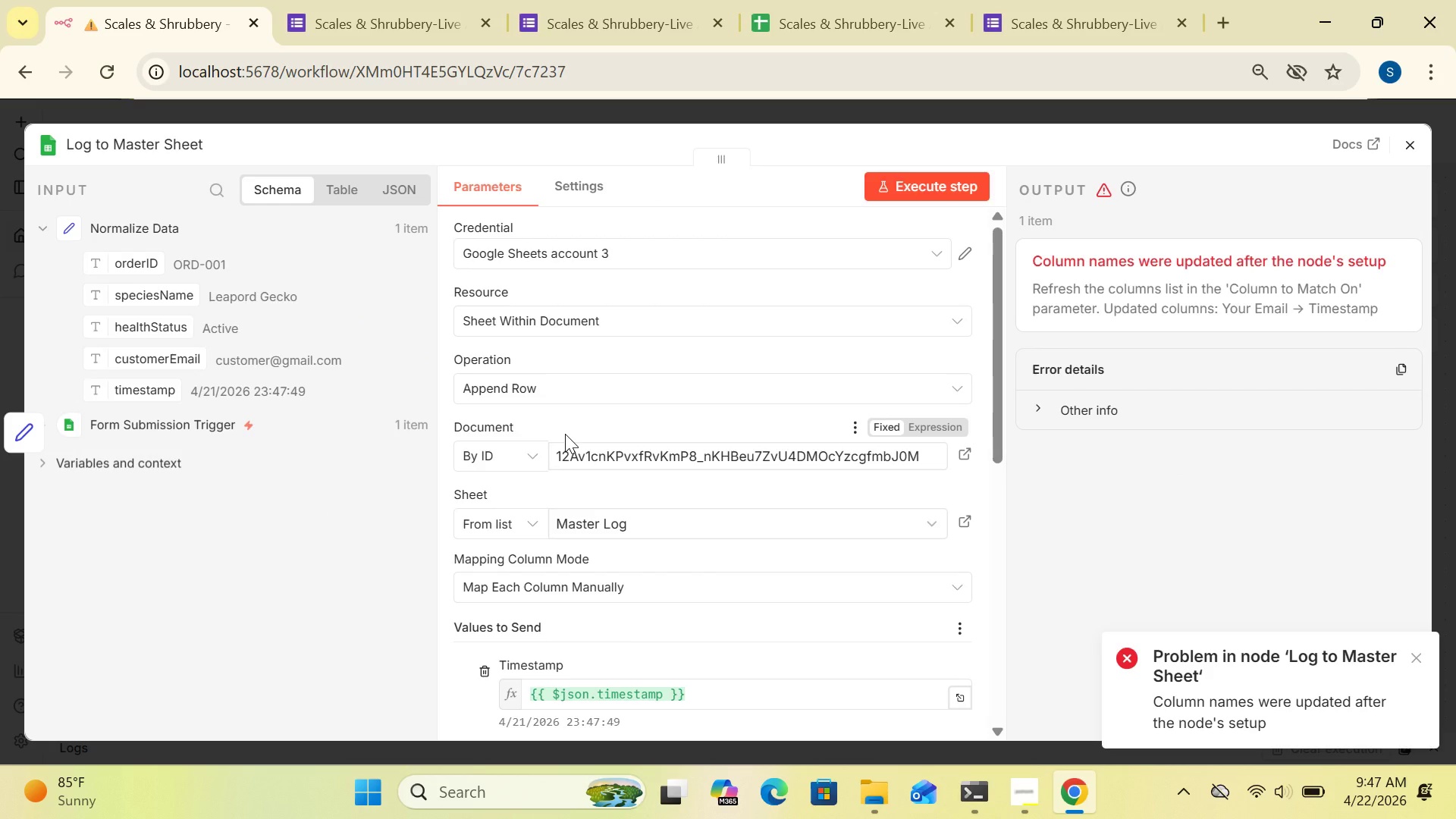 
left_click([761, 26])
 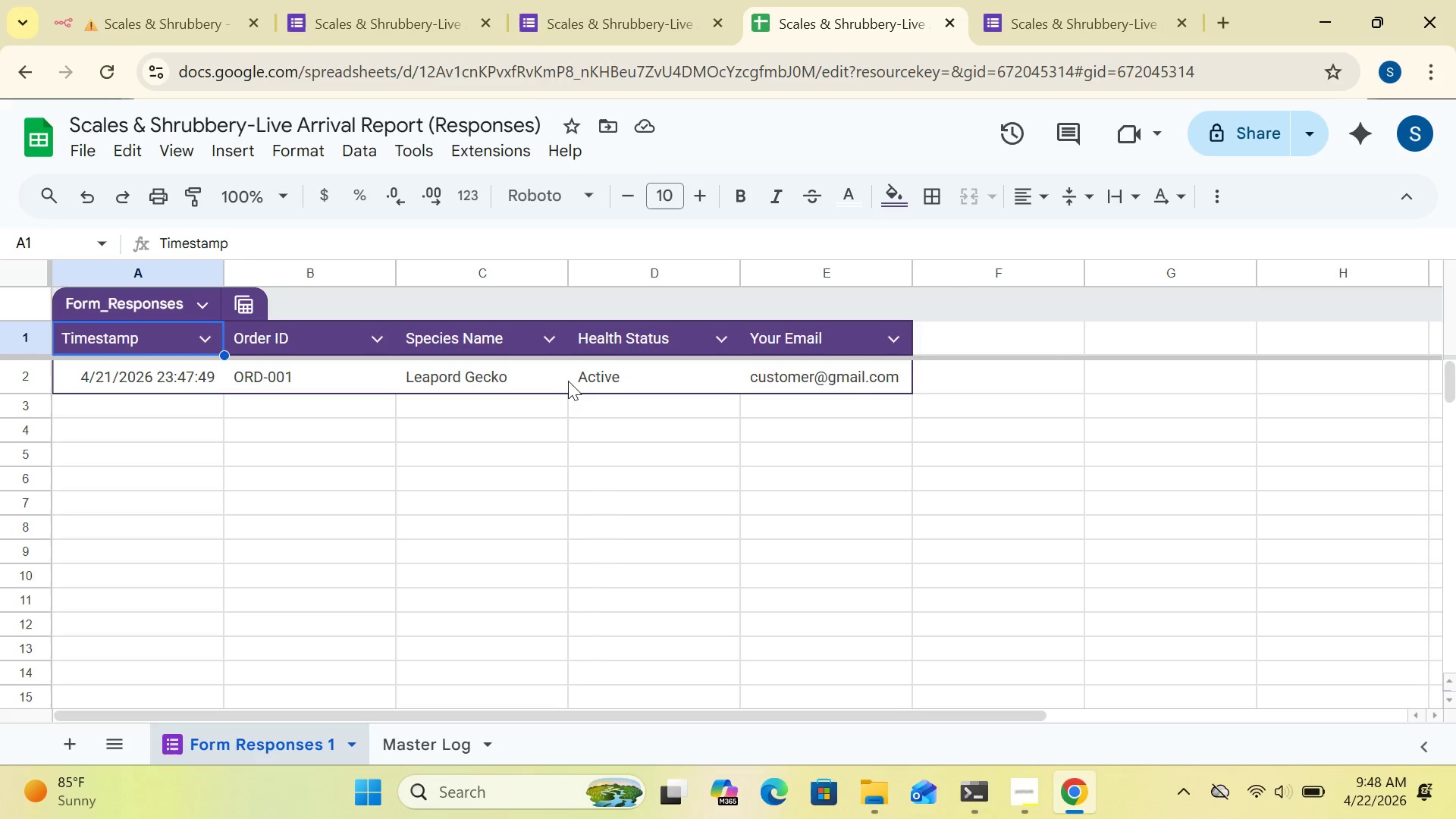 
wait(42.73)
 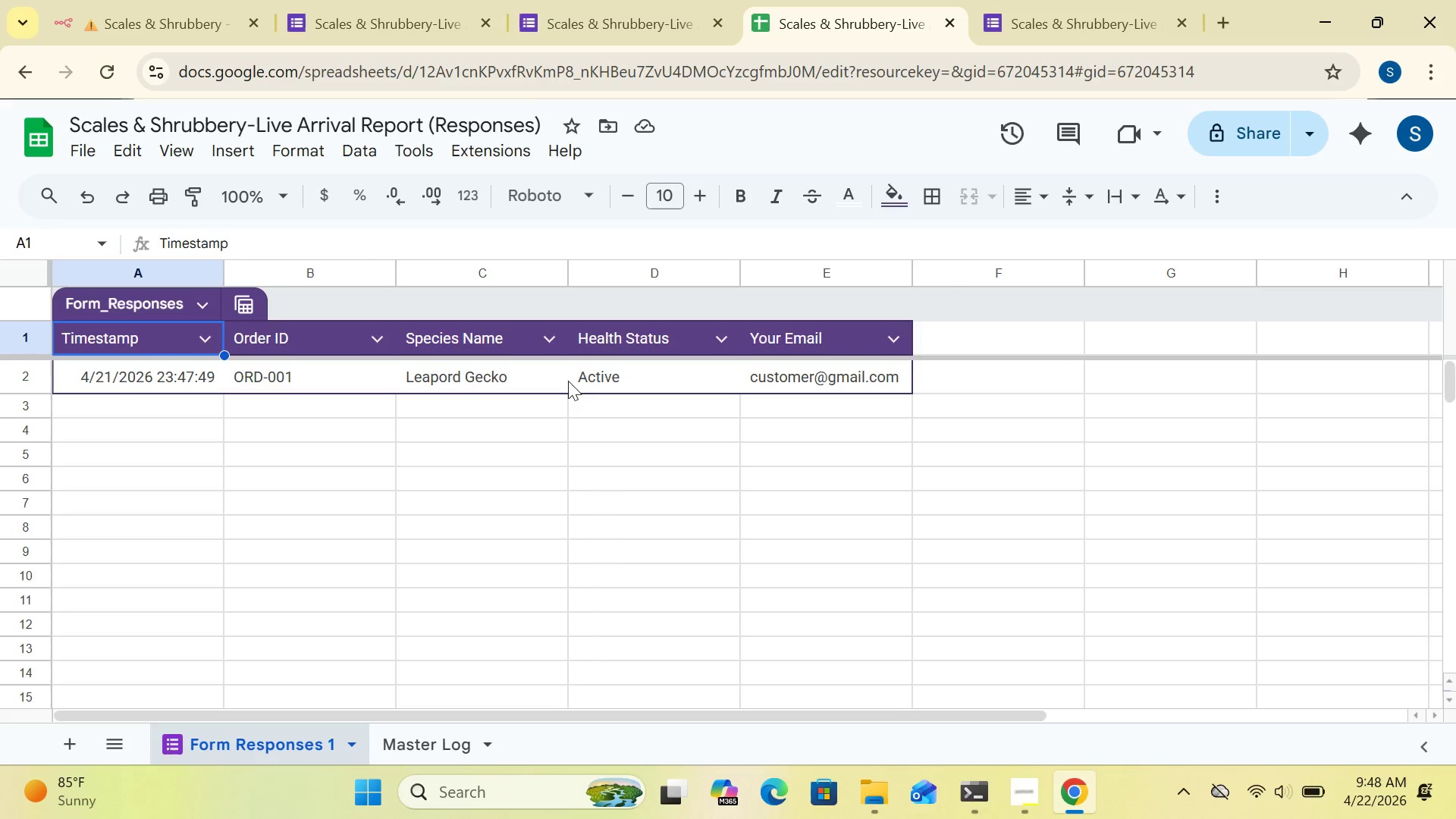 
left_click([164, 24])
 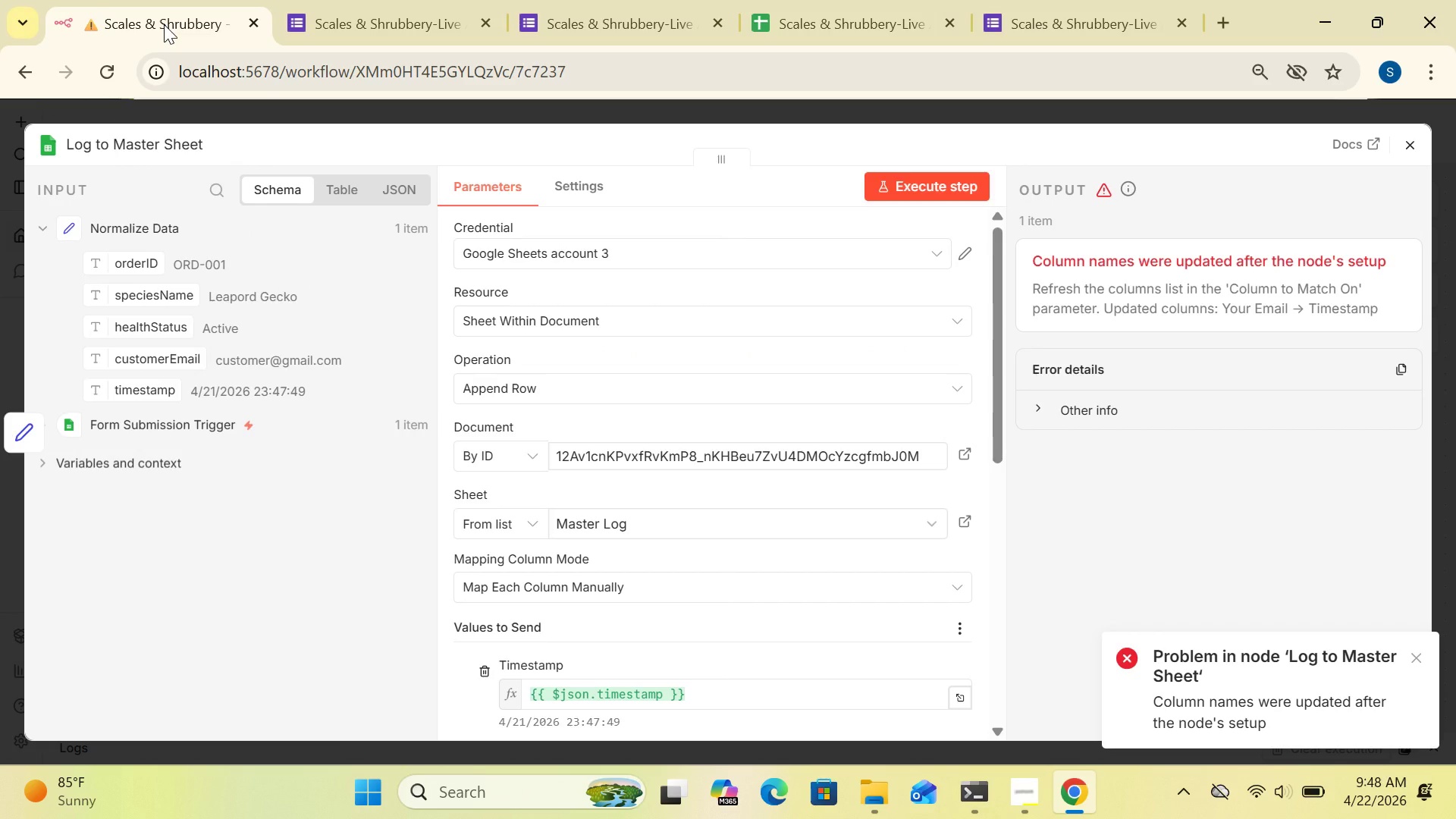 
wait(17.33)
 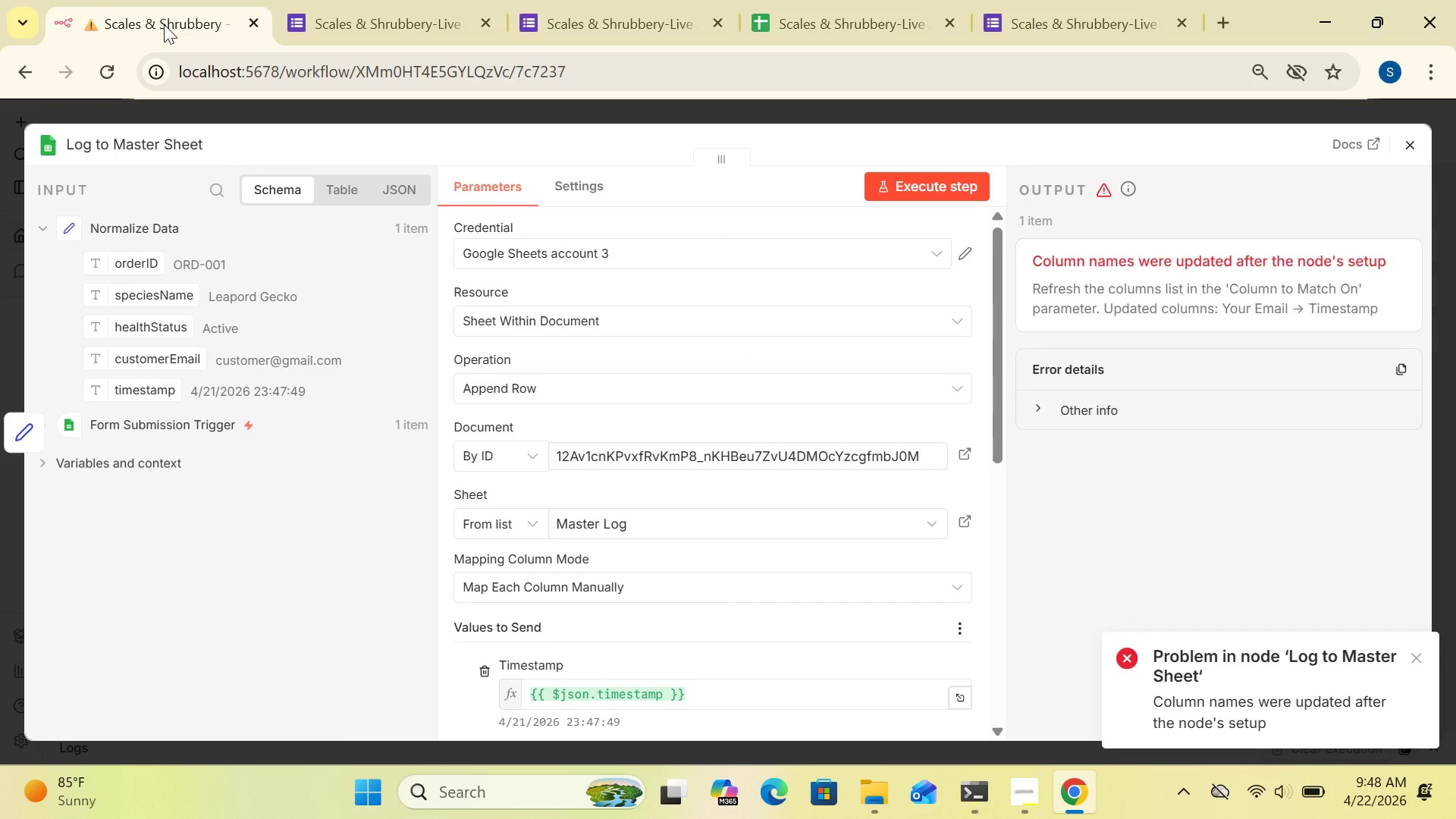 
left_click([1417, 655])
 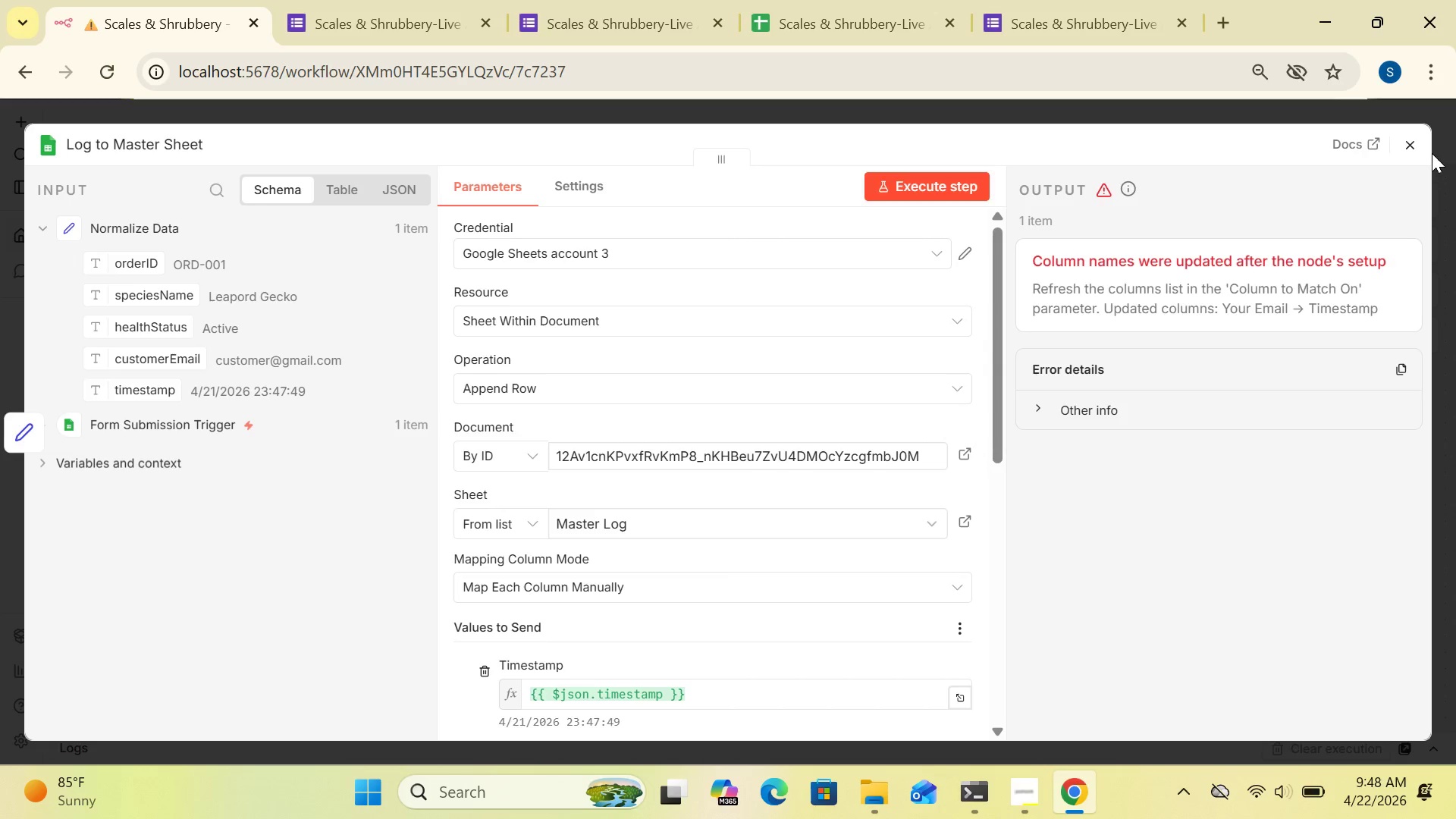 
left_click([1415, 147])
 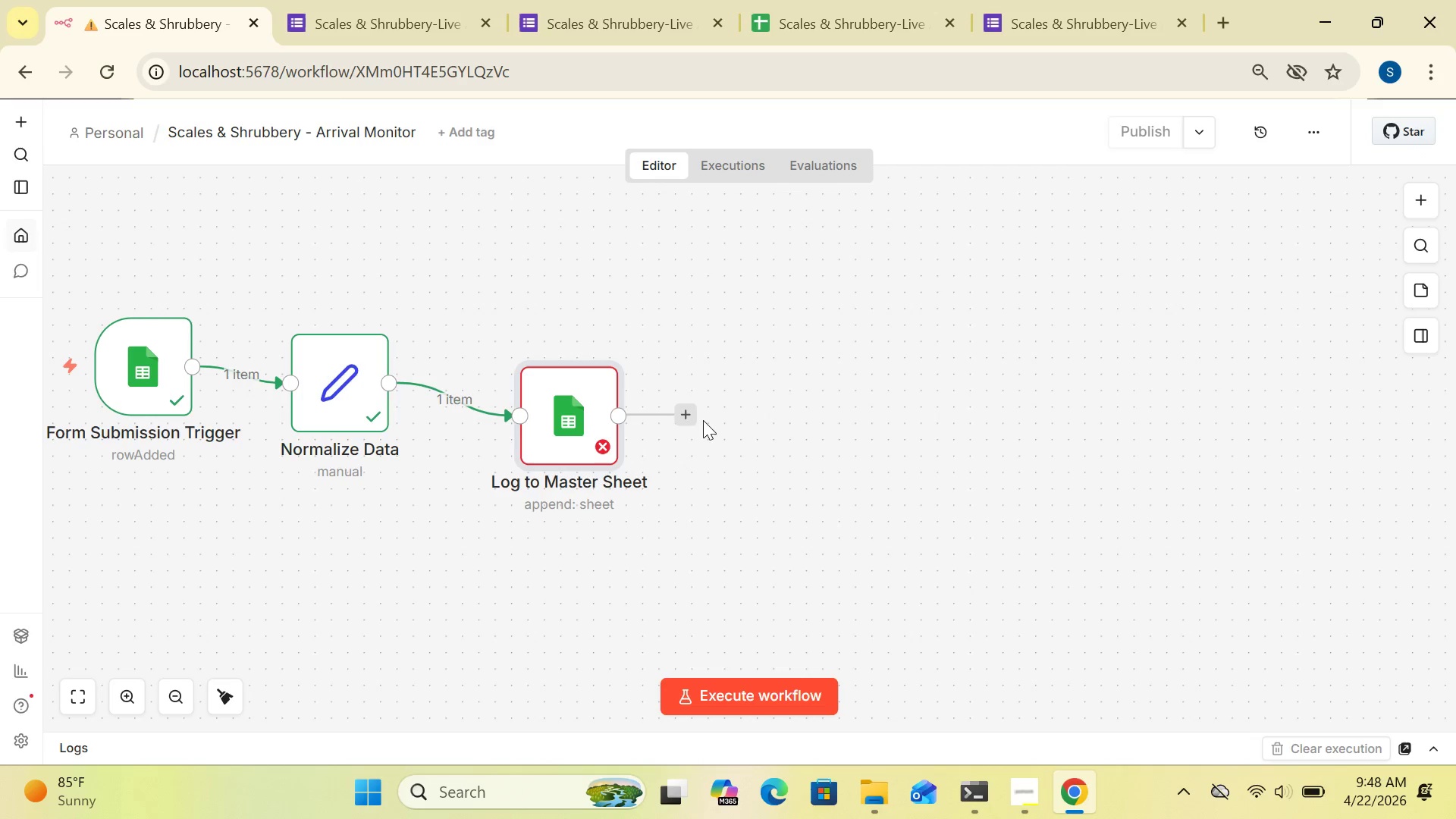 
left_click([691, 413])
 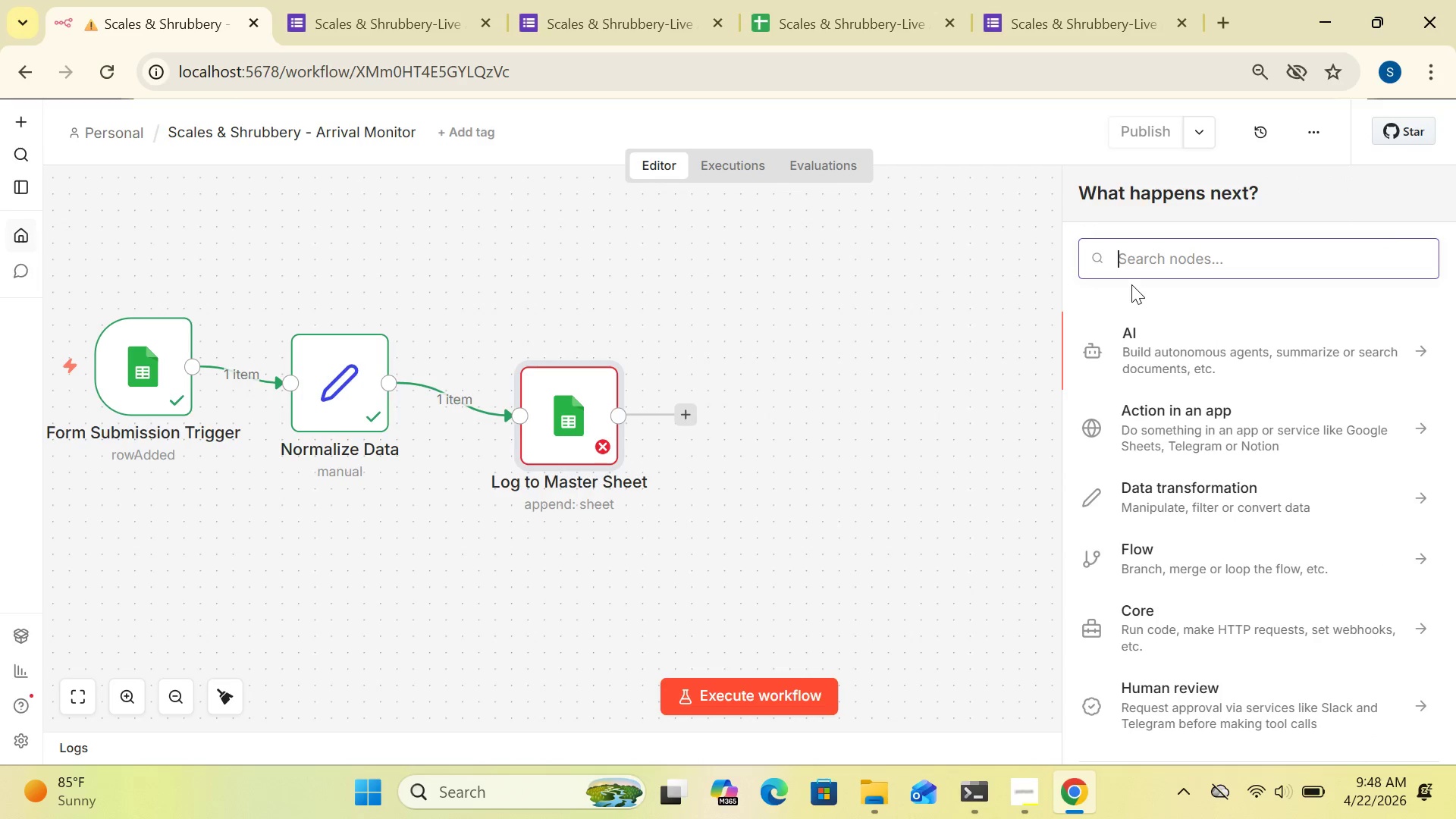 
type(if)
 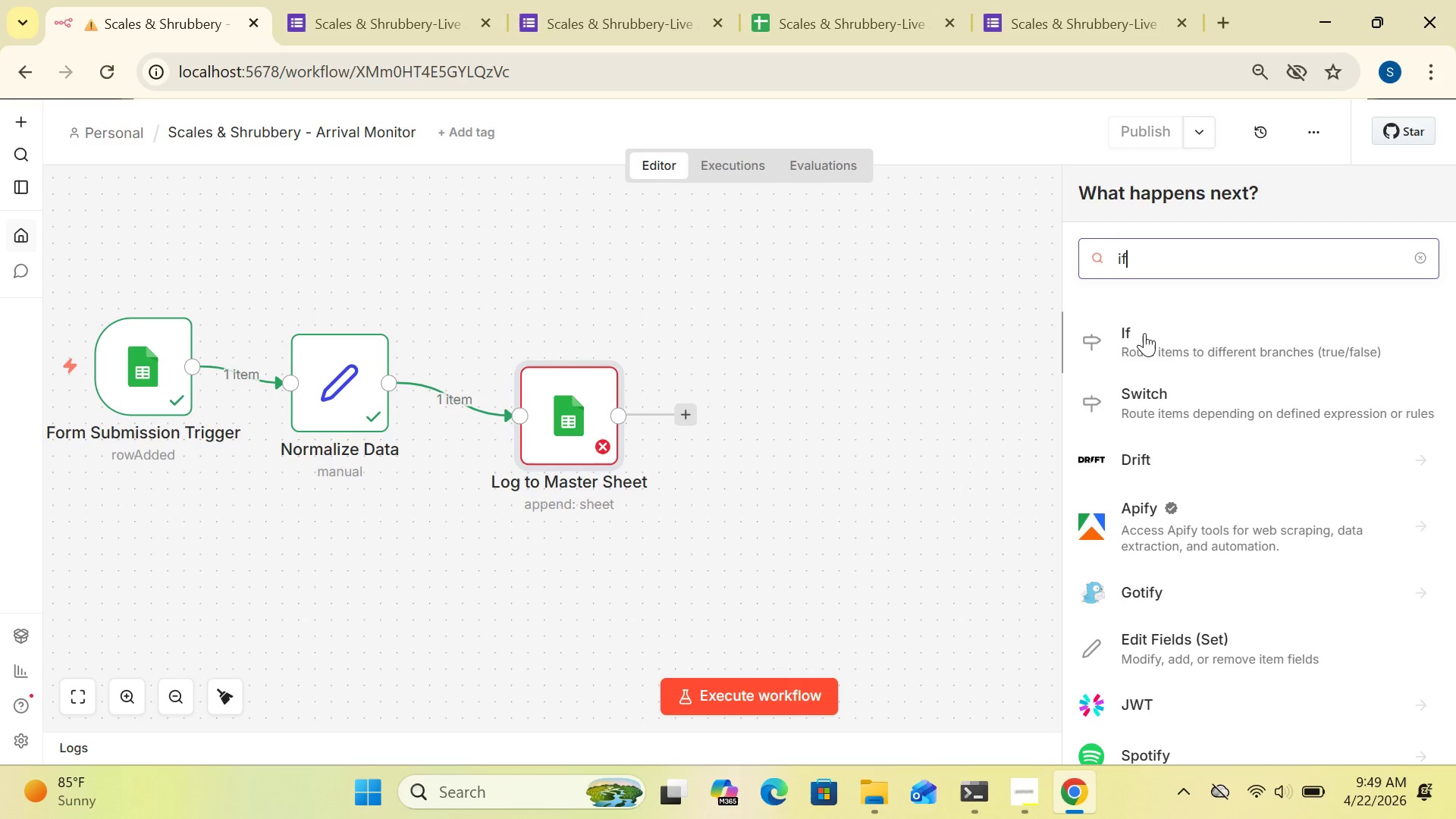 
double_click([1144, 333])
 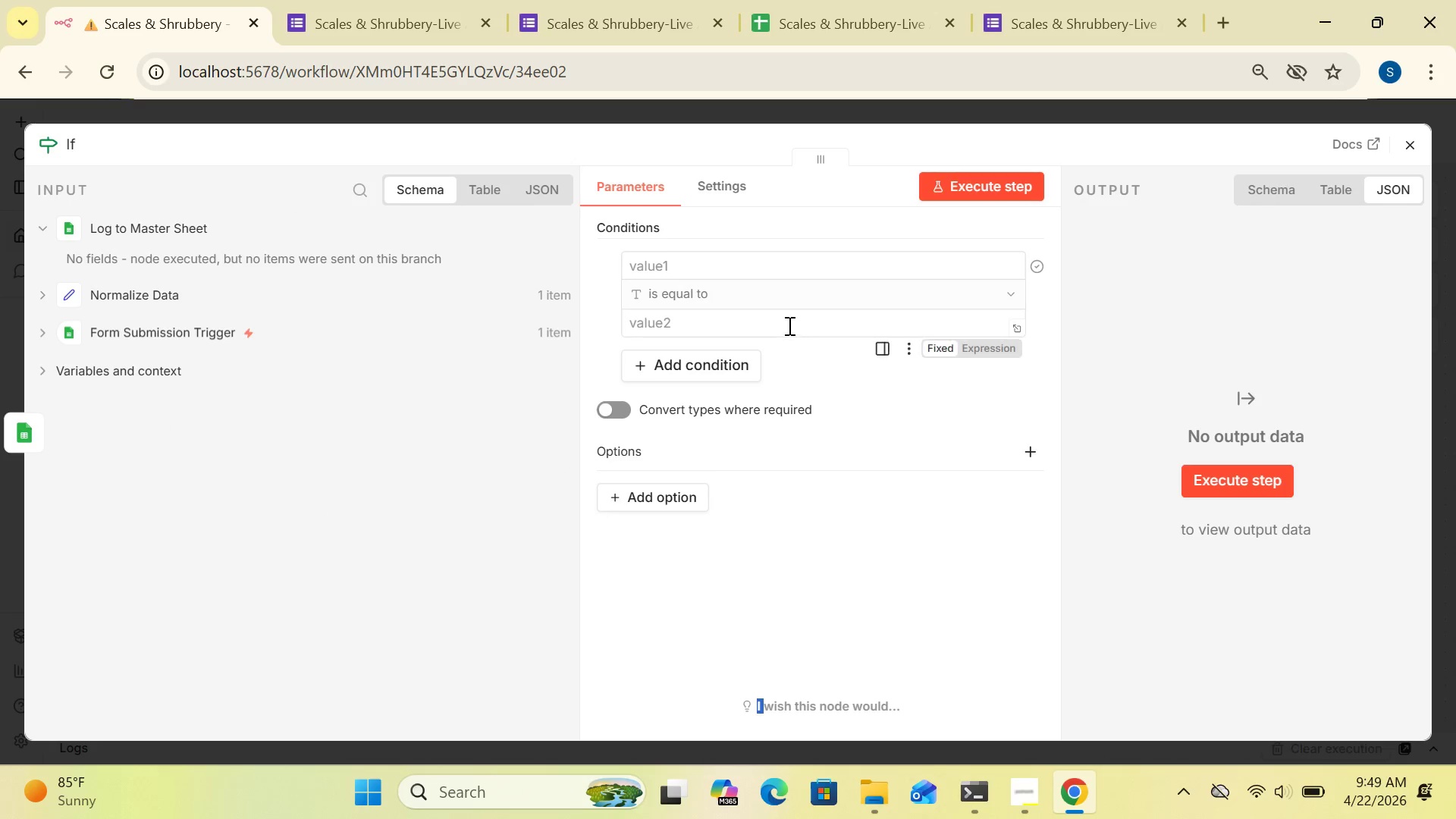 
left_click([861, 292])
 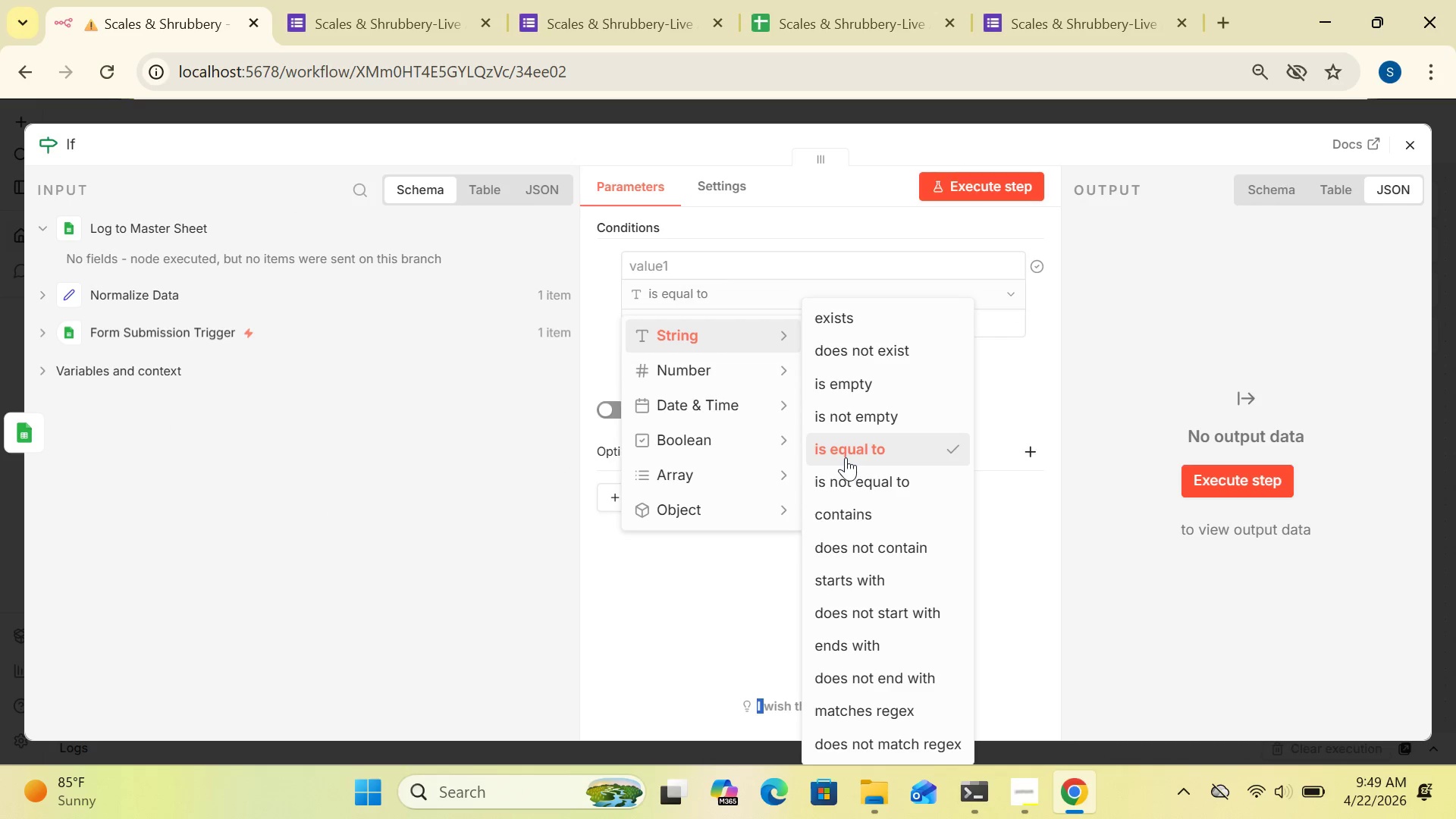 
left_click([846, 457])
 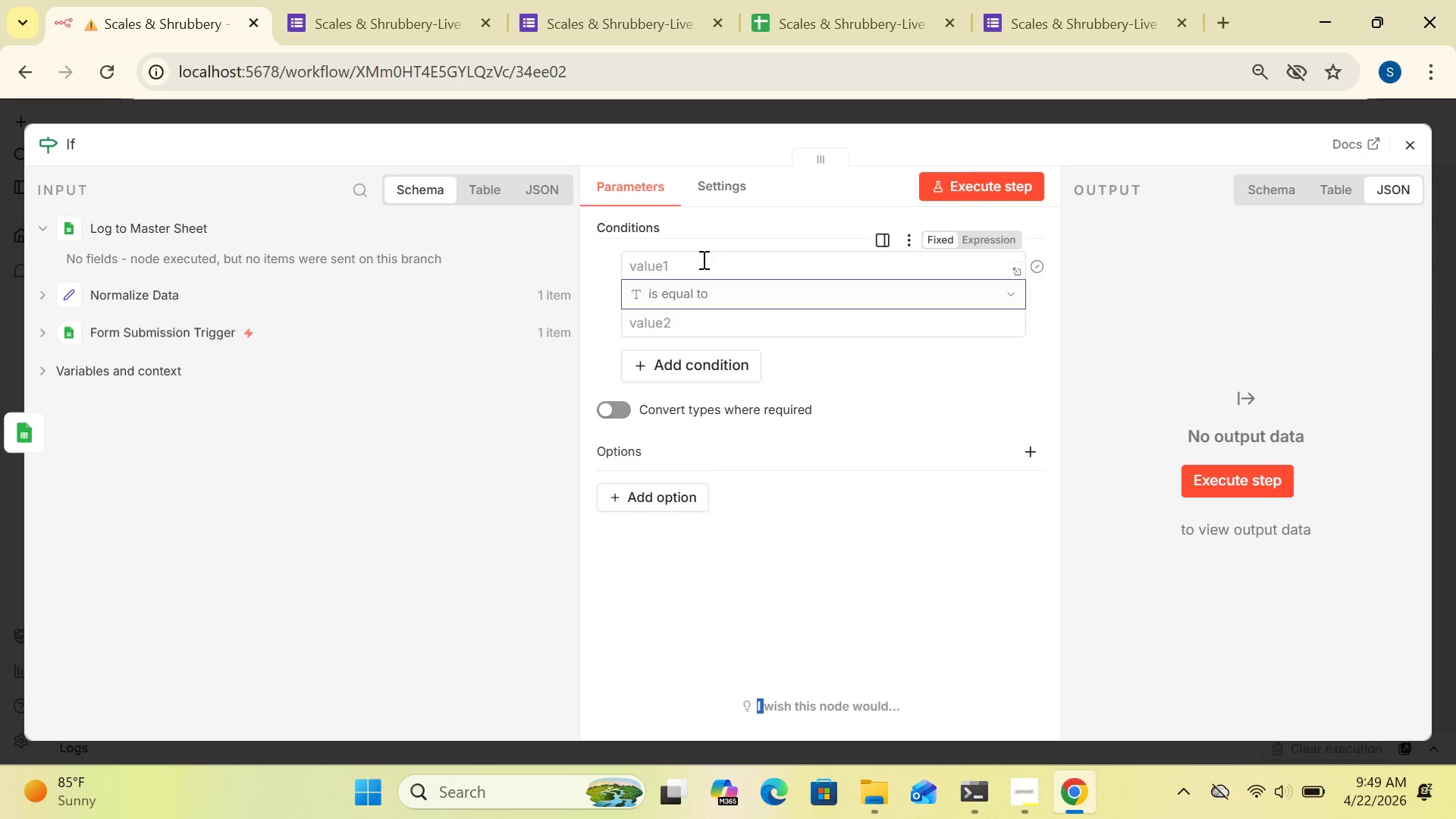 
wait(5.42)
 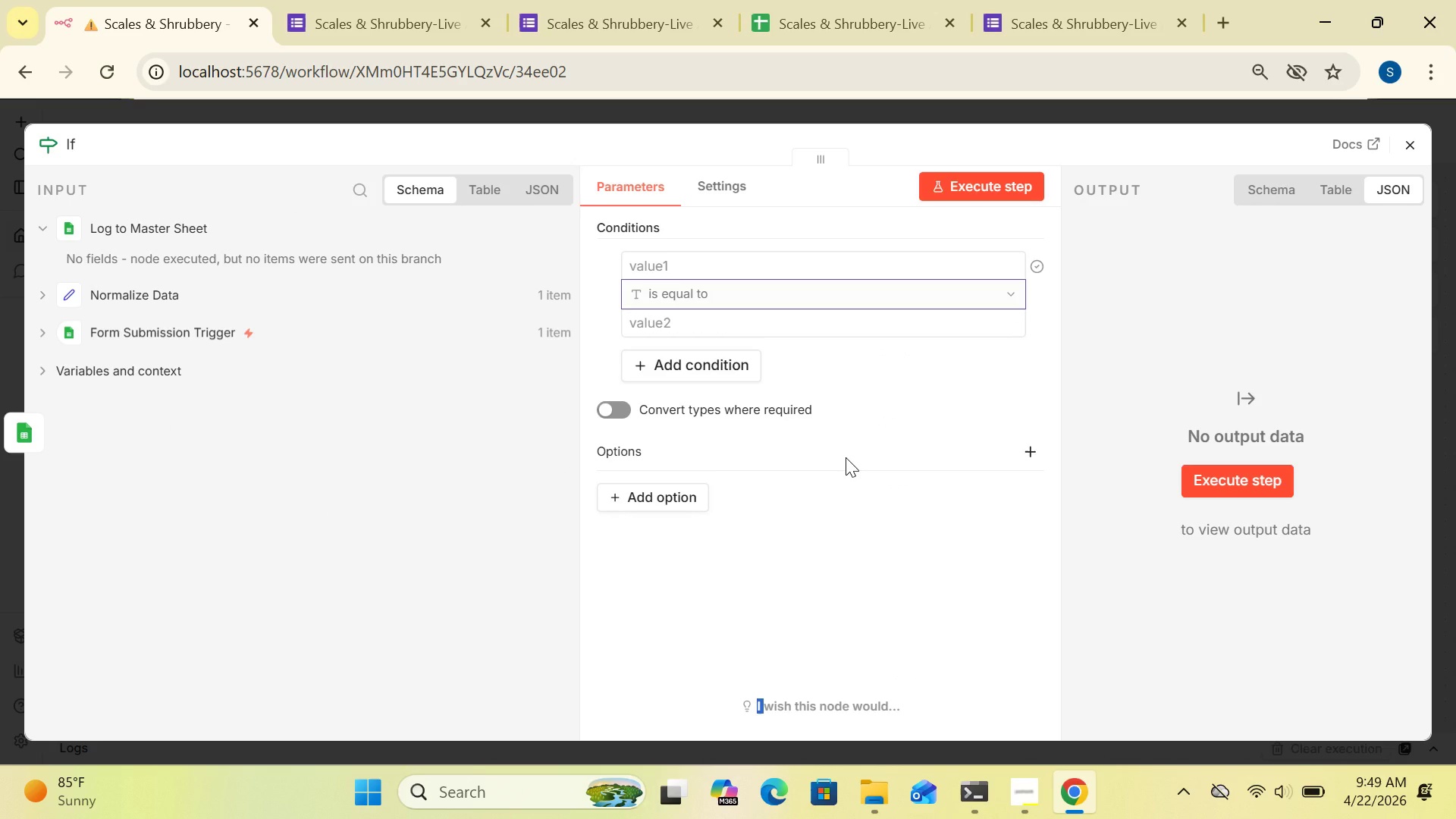 
left_click([702, 259])
 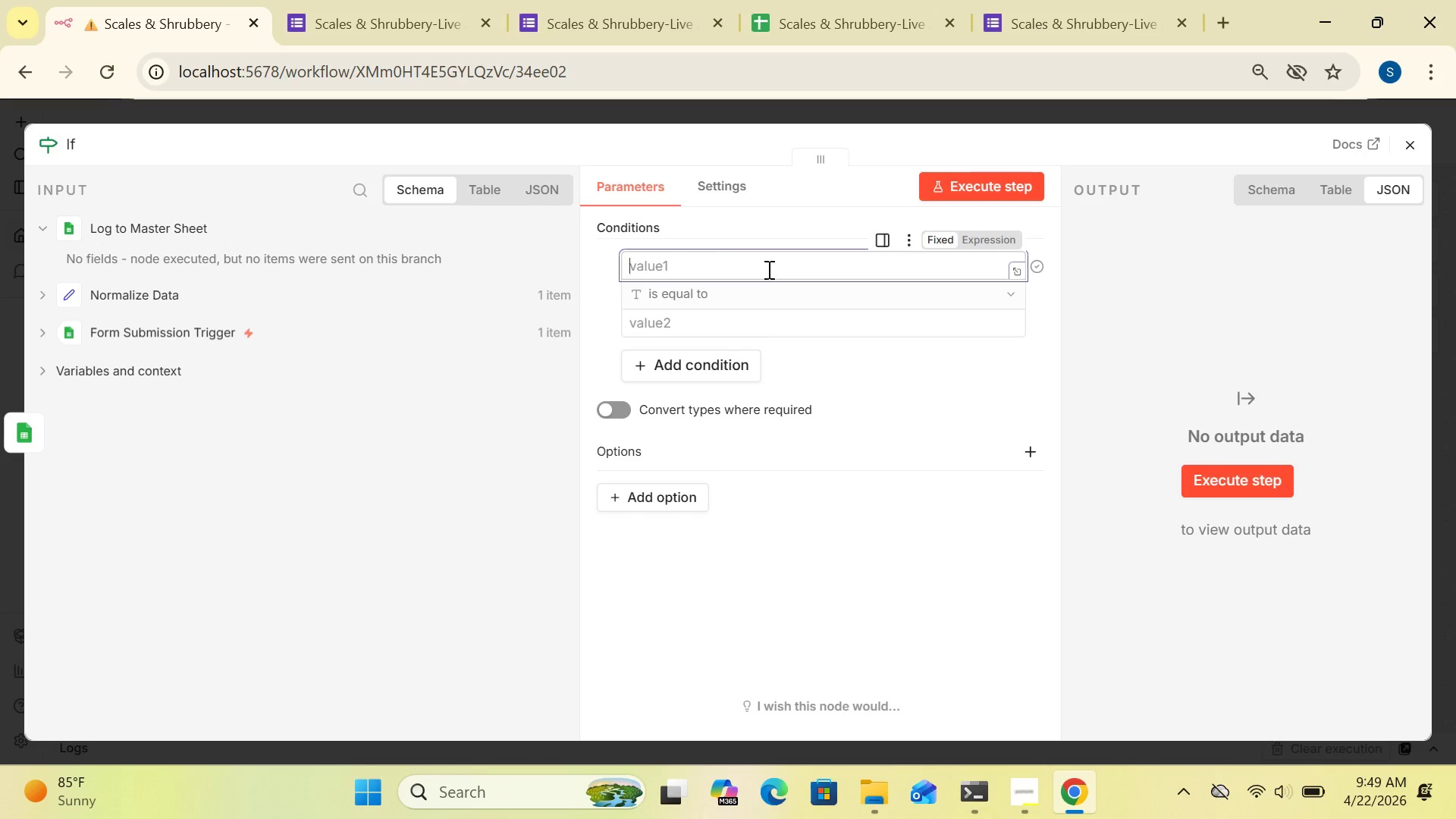 
wait(5.67)
 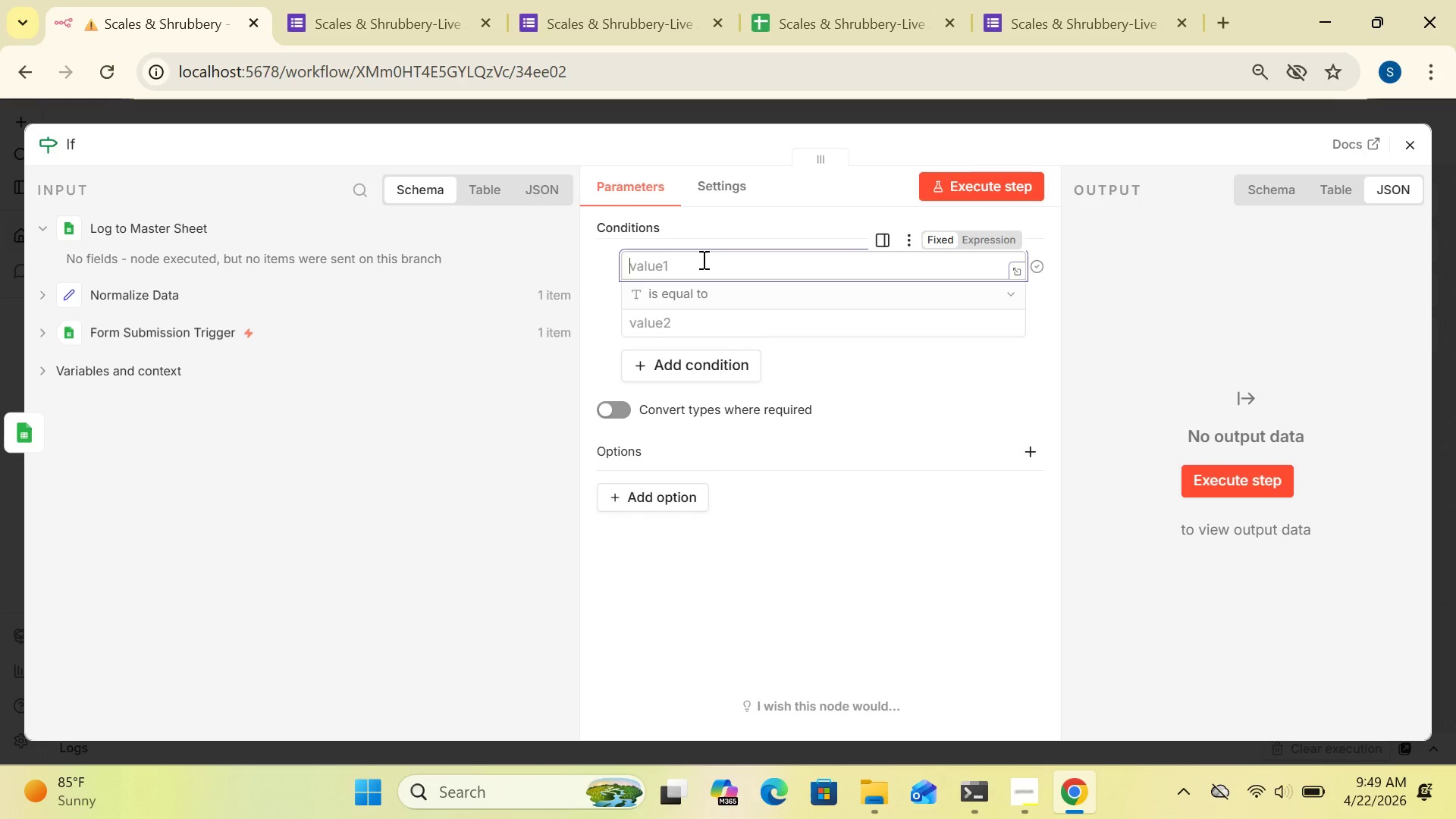 
left_click([985, 243])
 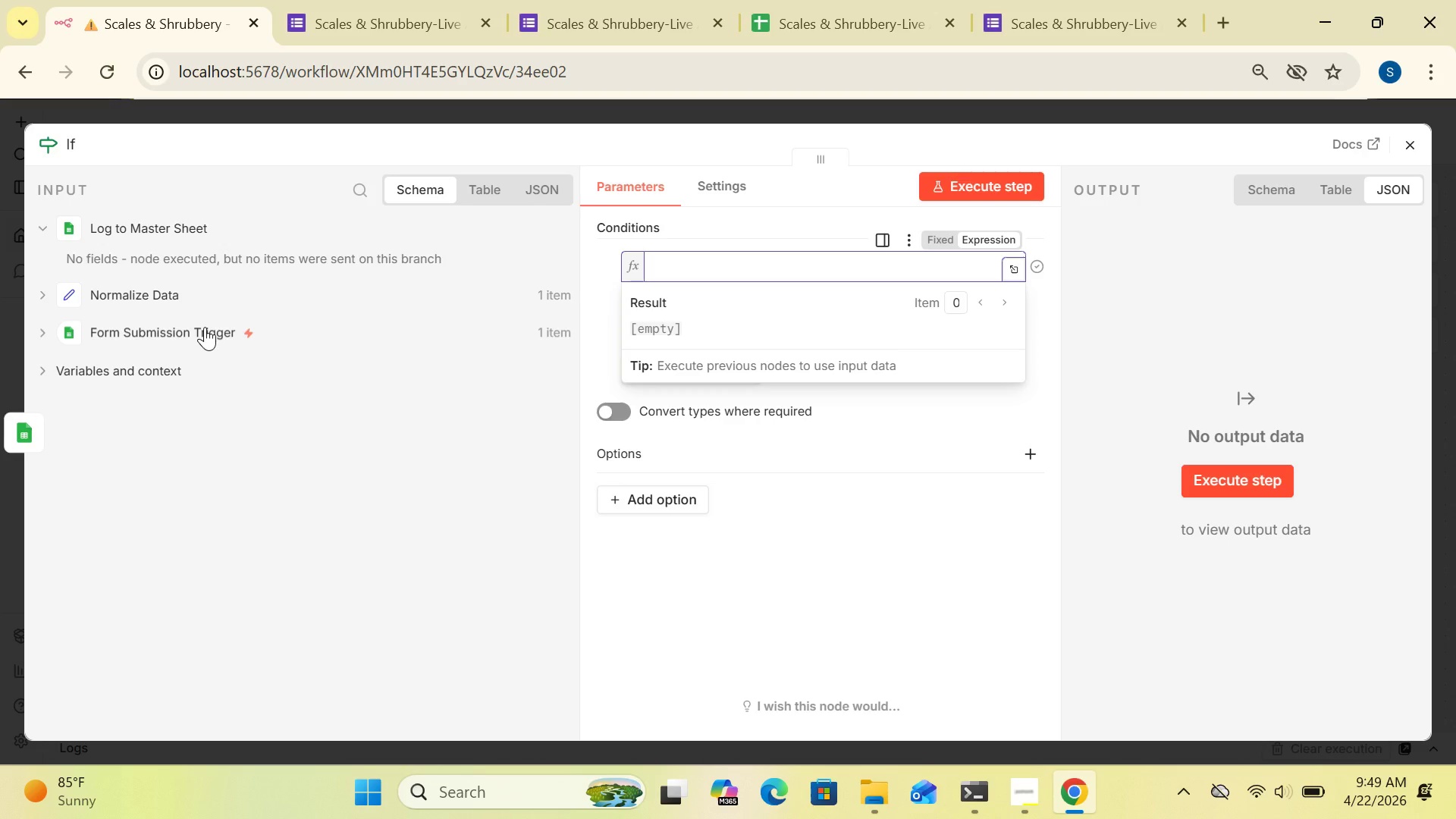 
left_click([174, 224])
 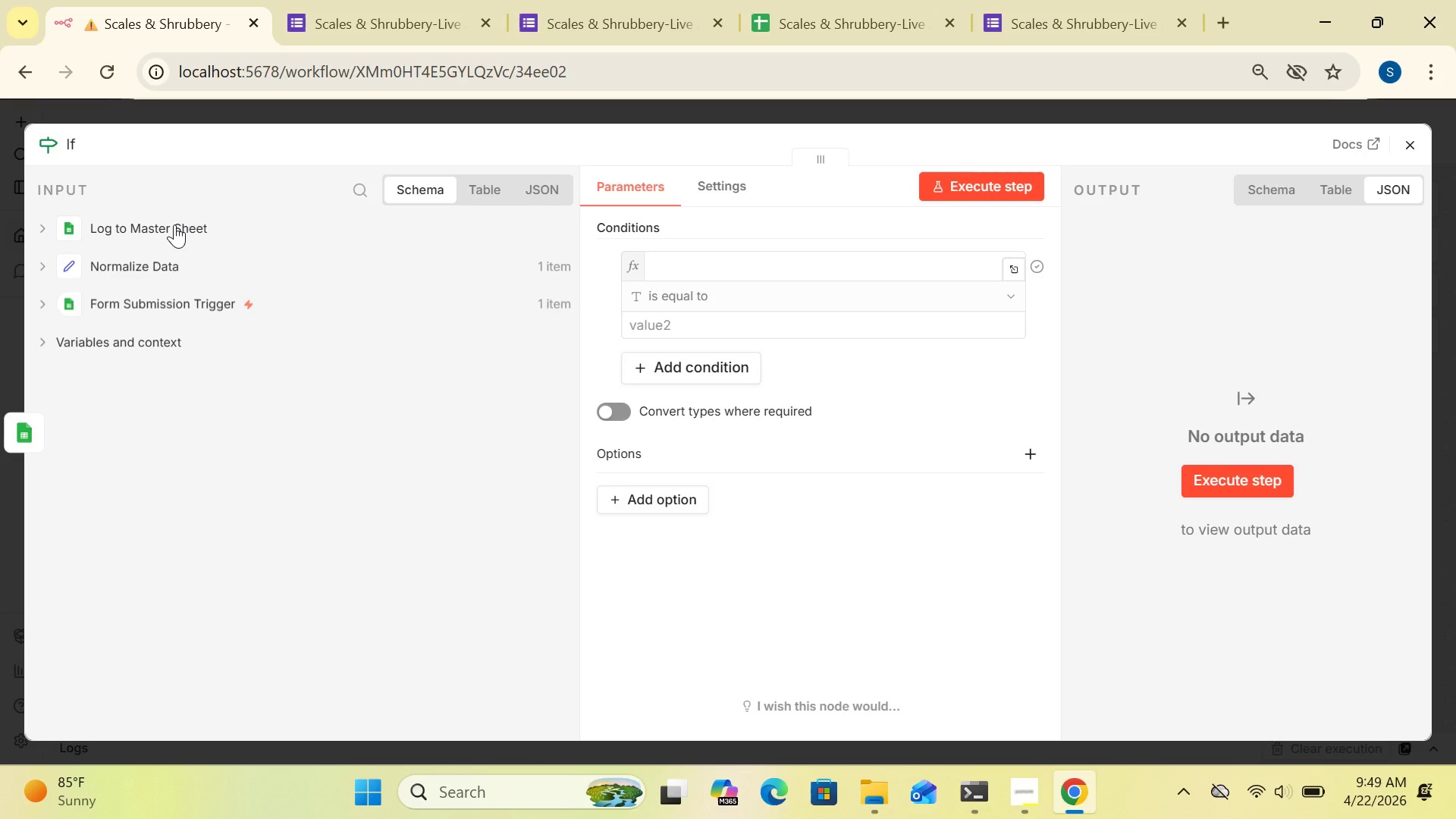 
left_click([174, 224])
 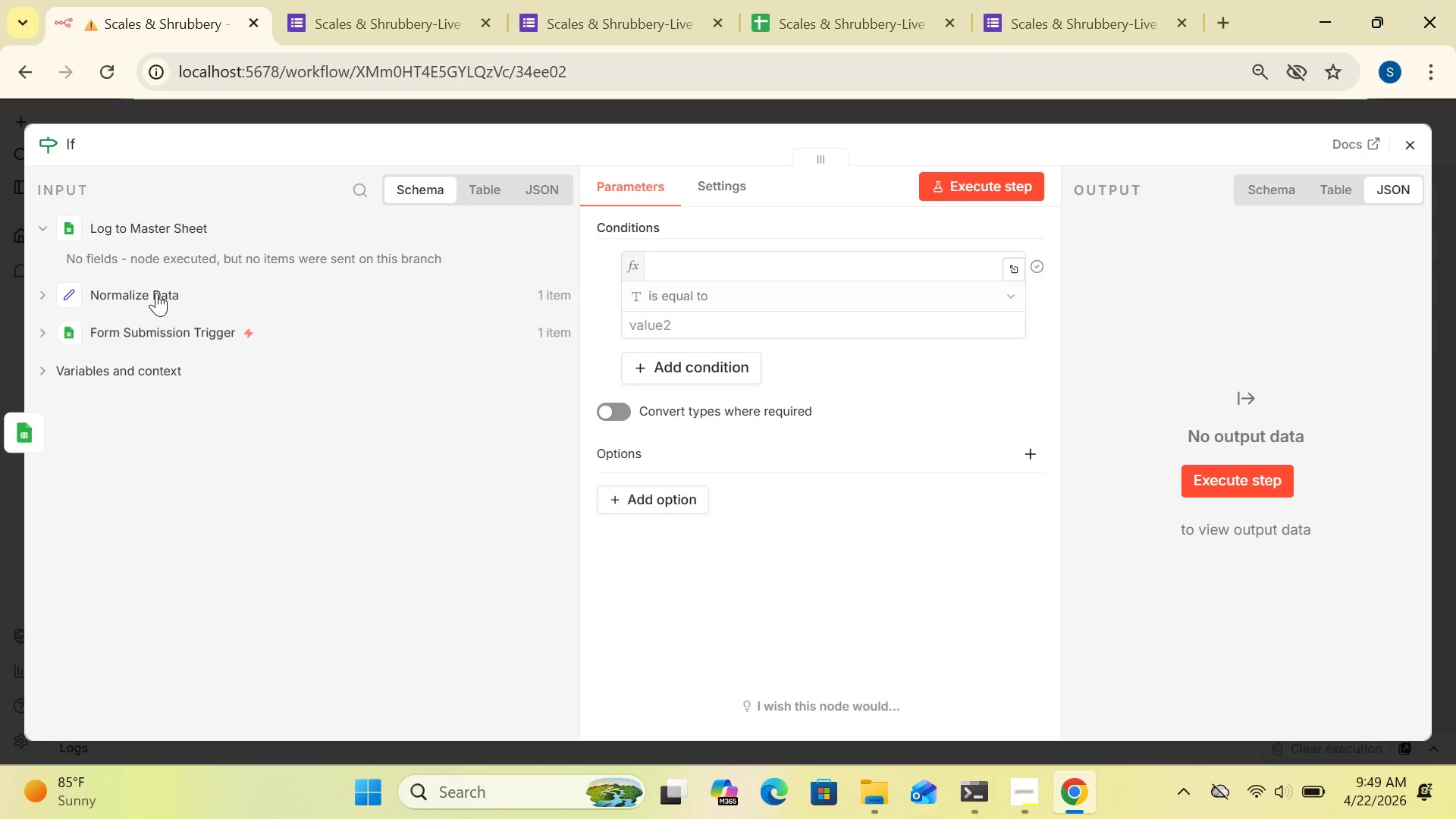 
left_click([156, 293])
 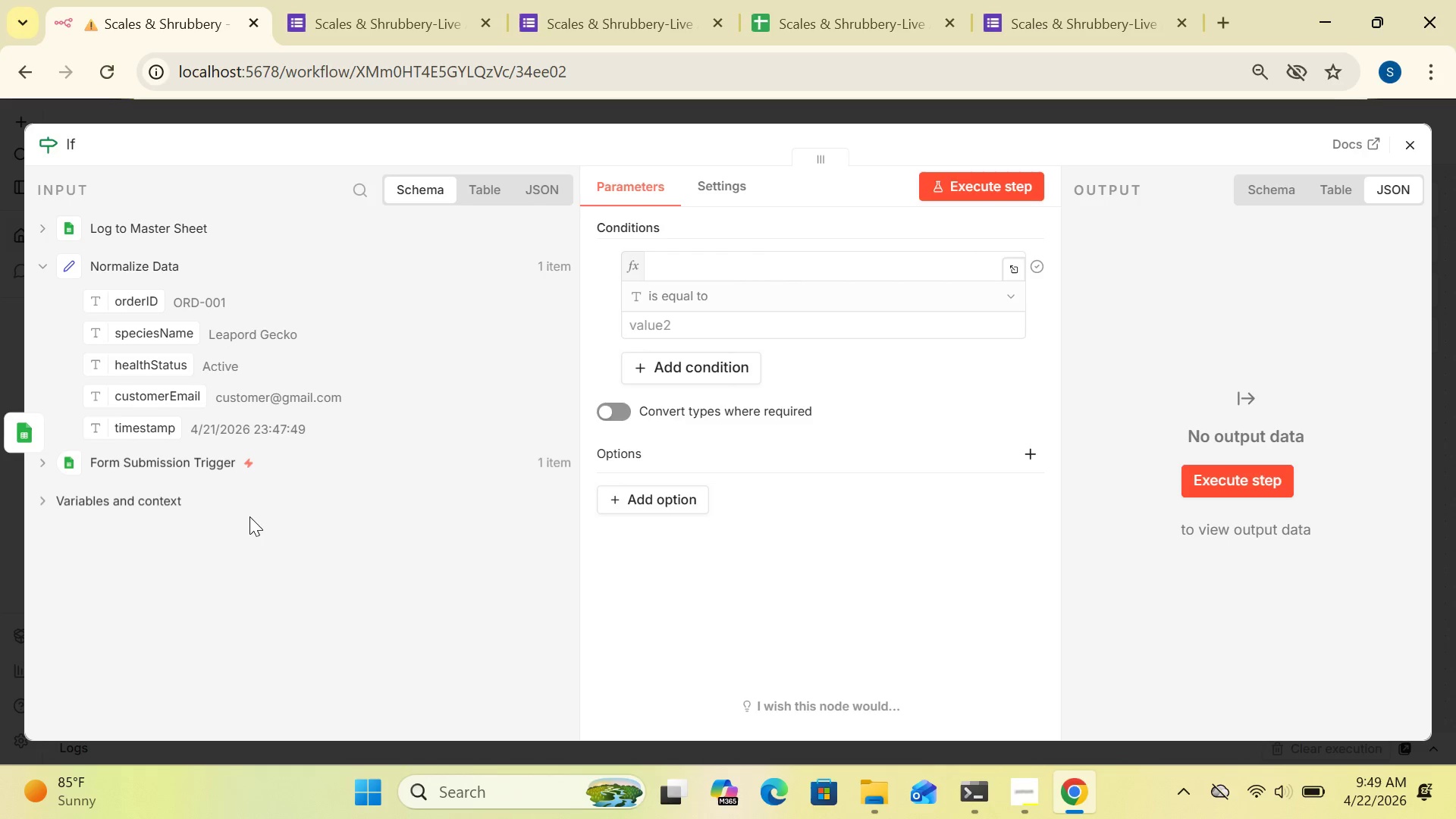 
wait(7.78)
 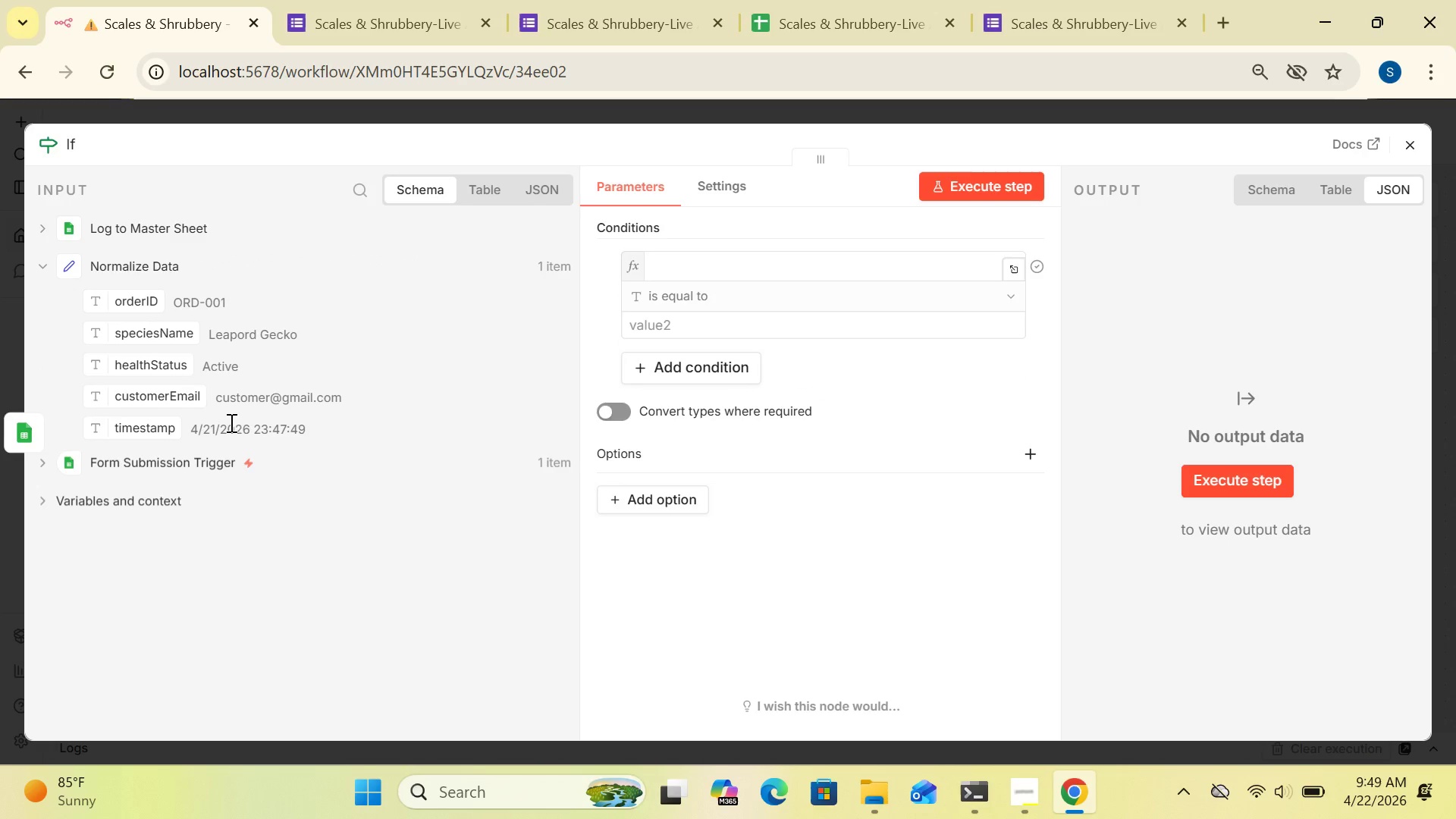 
left_click([182, 463])
 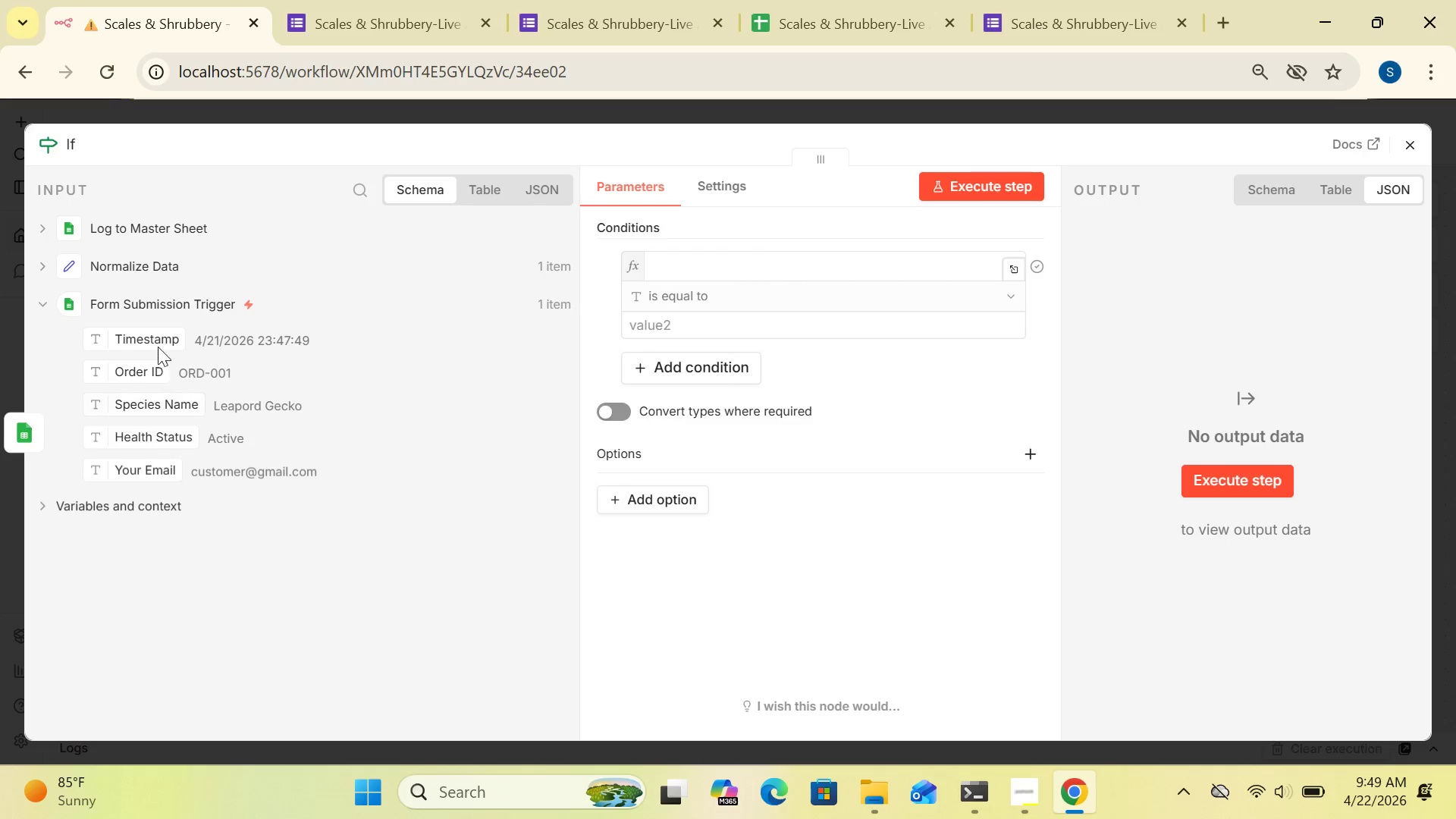 
left_click([130, 262])
 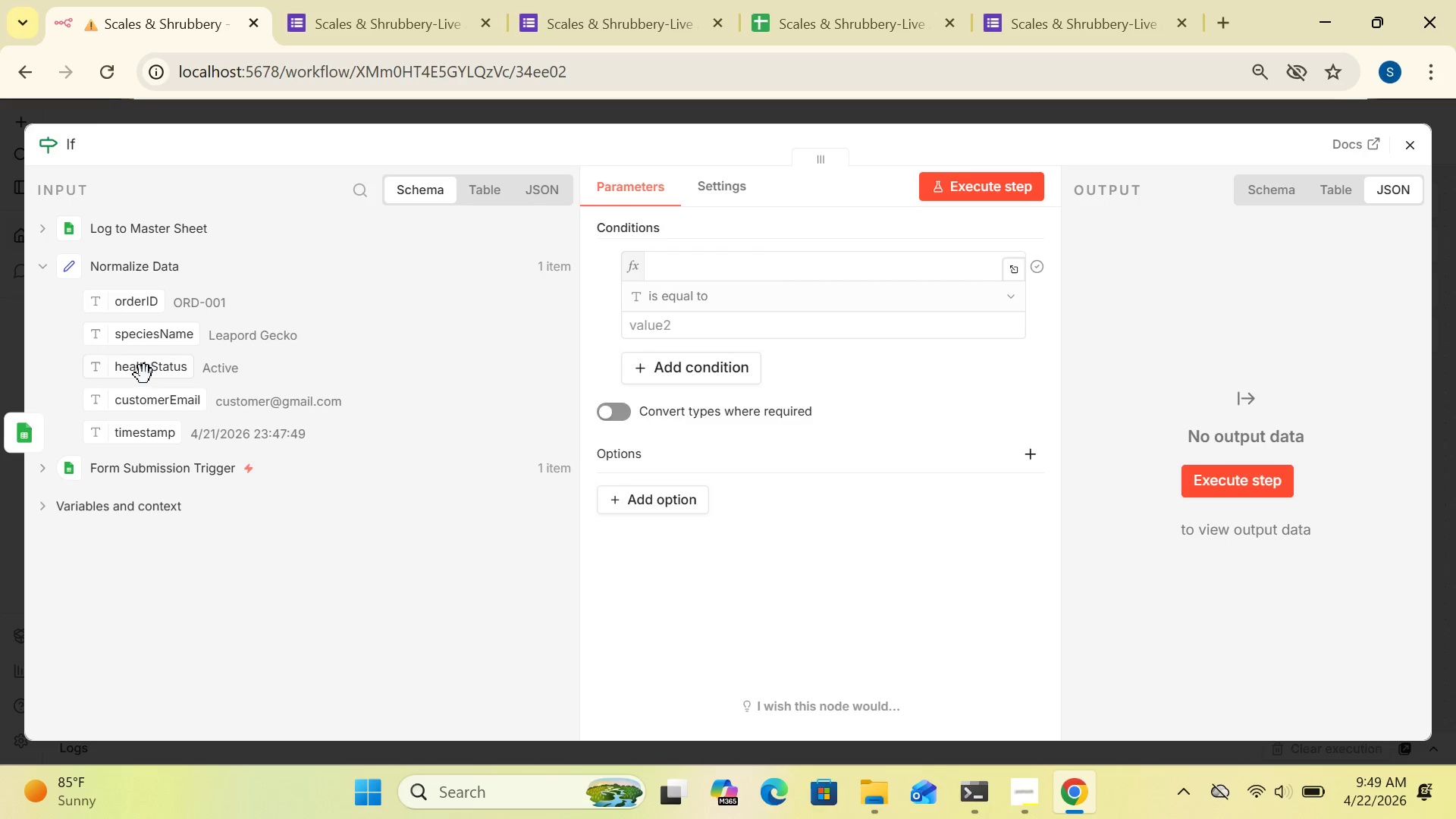 
wait(5.83)
 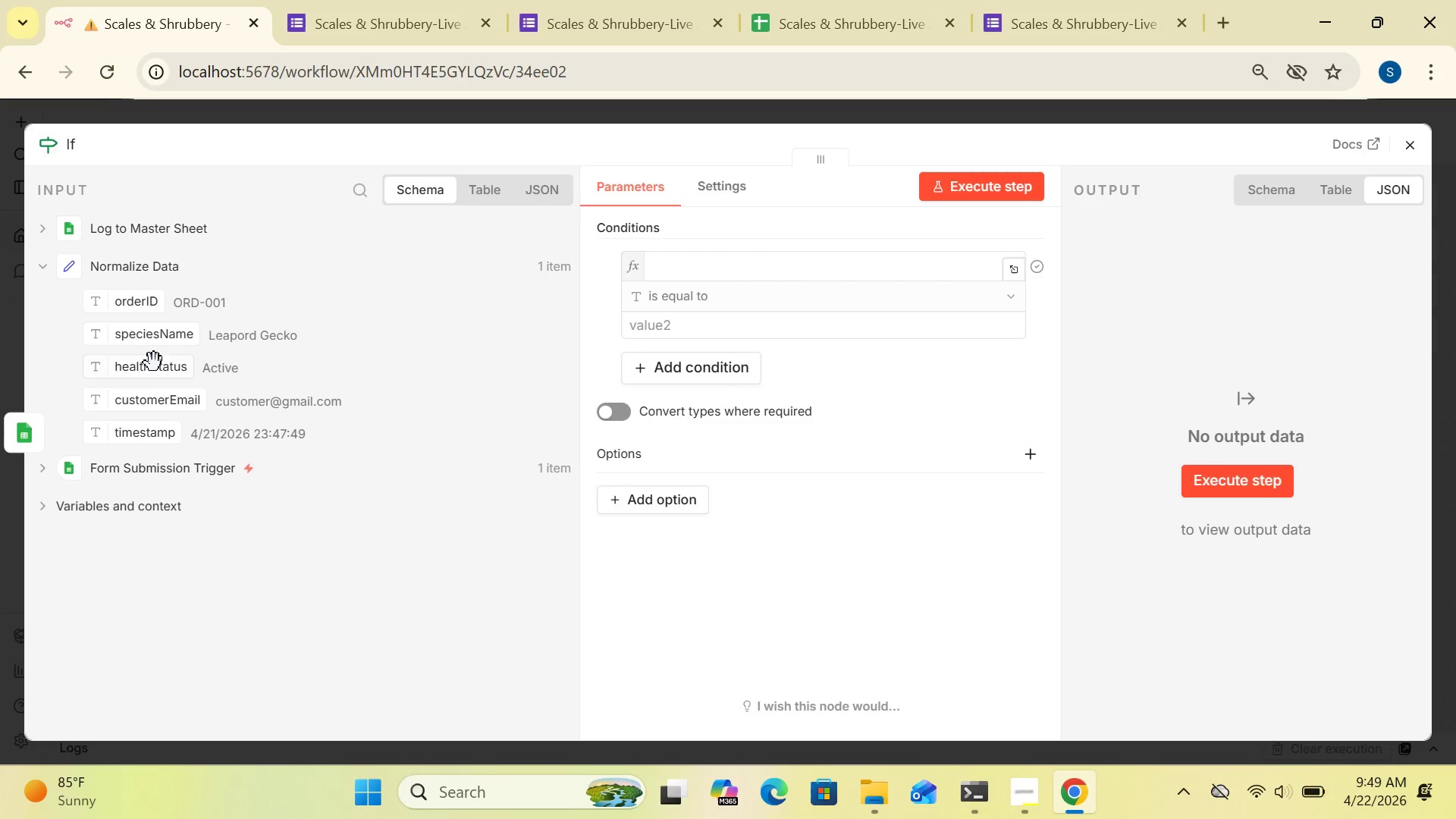 
left_click_drag(start_coordinate=[100, 366], to_coordinate=[695, 259])
 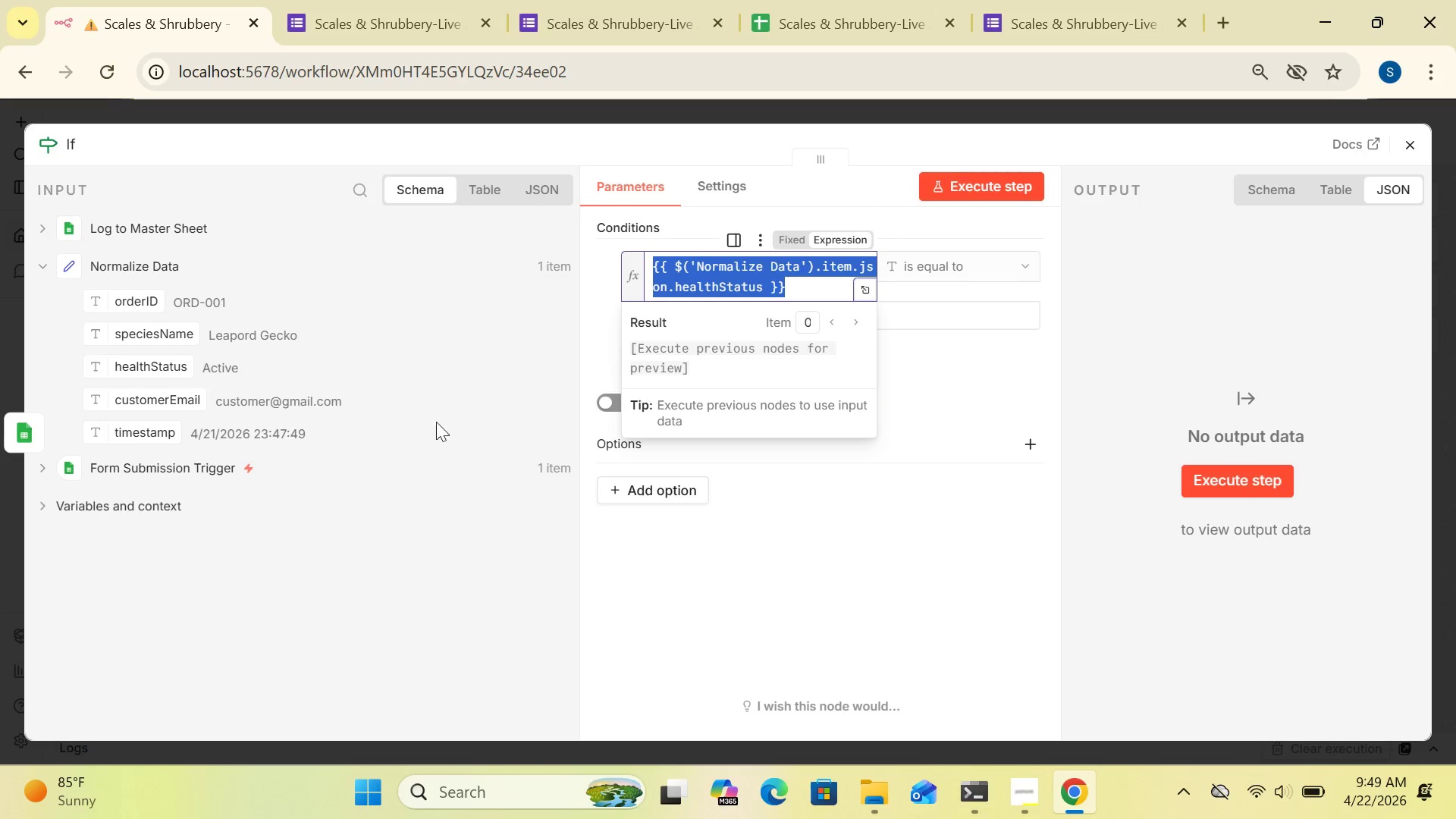 
left_click([420, 425])
 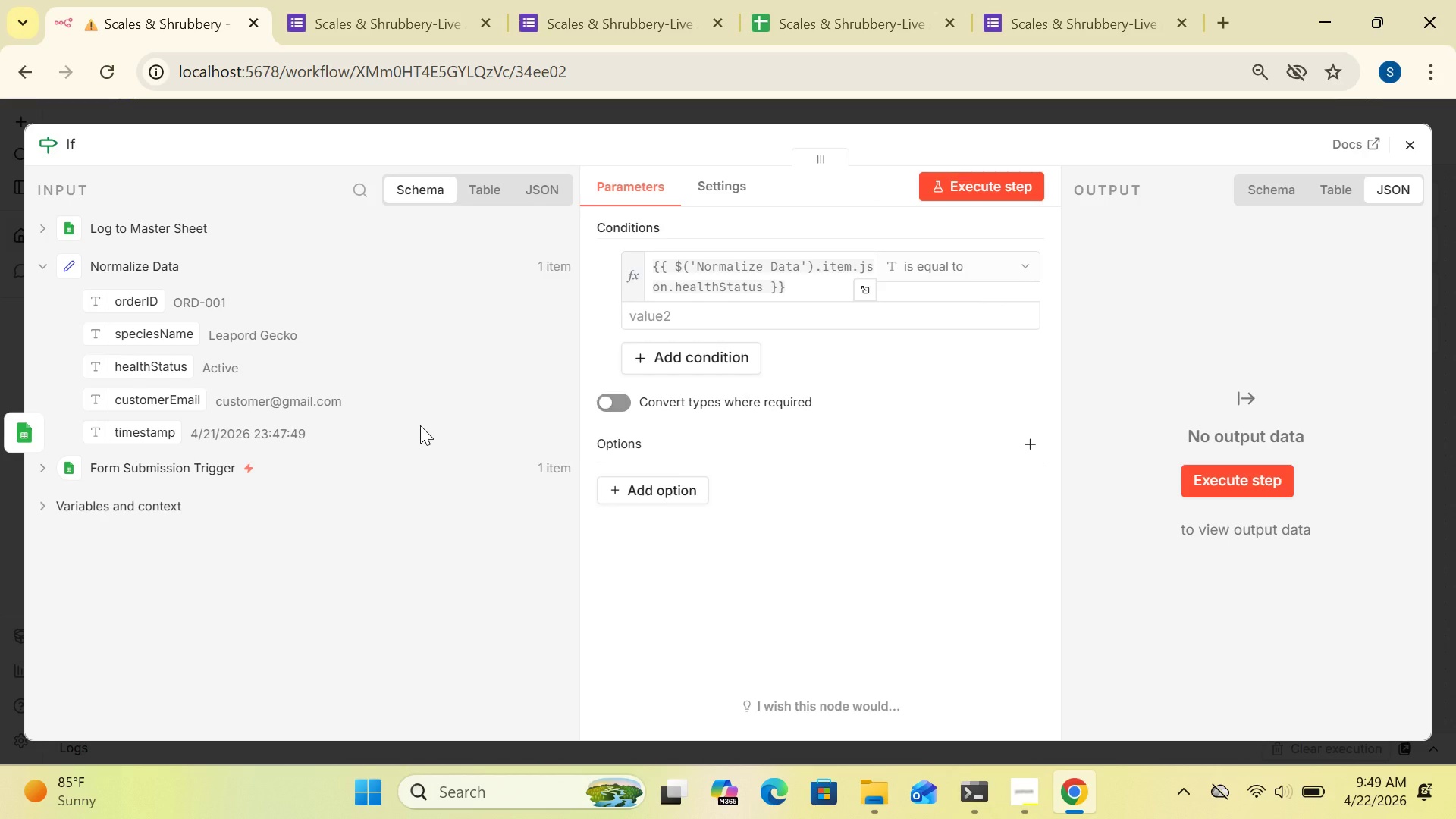 
wait(9.22)
 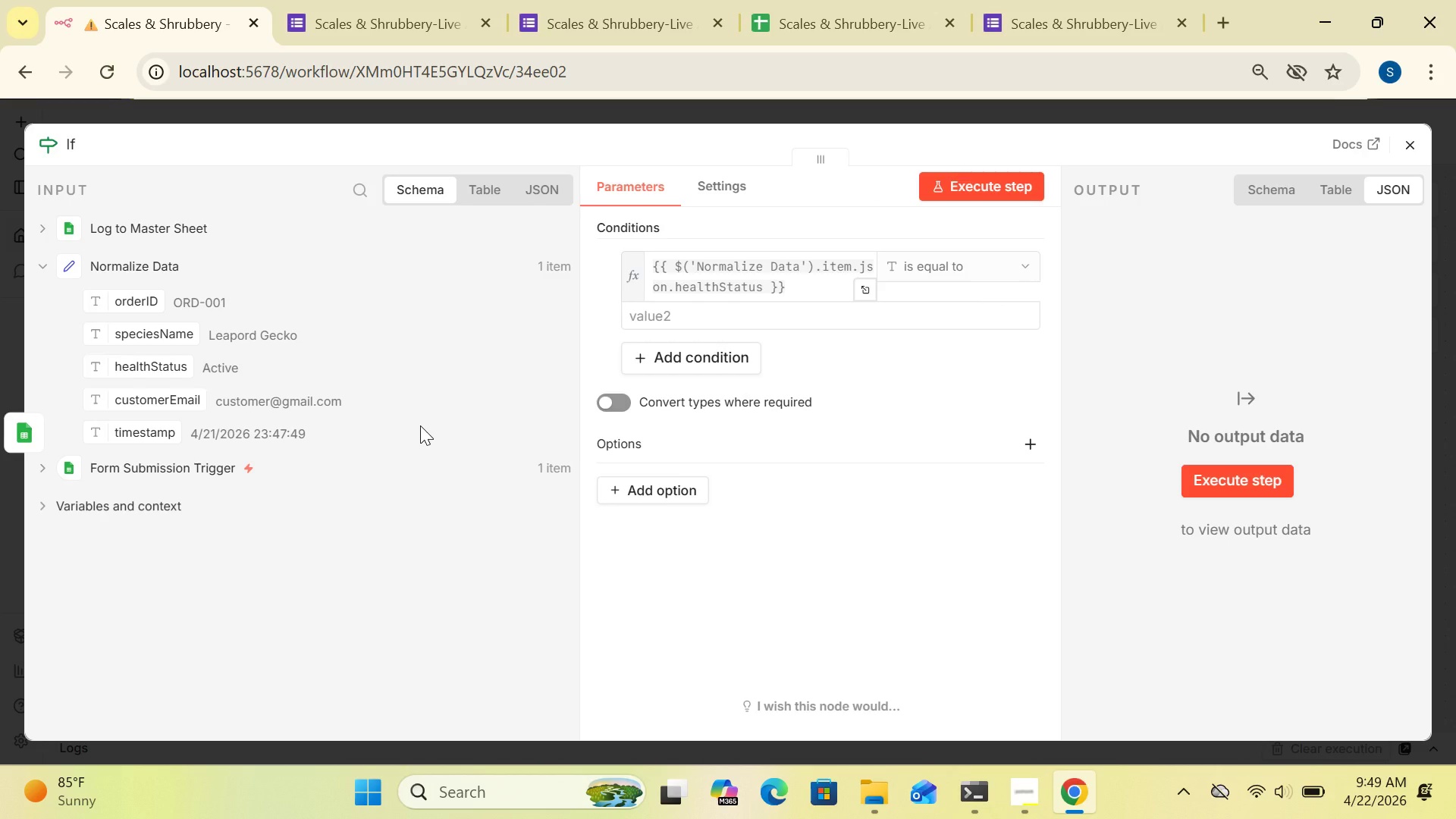 
left_click([693, 311])
 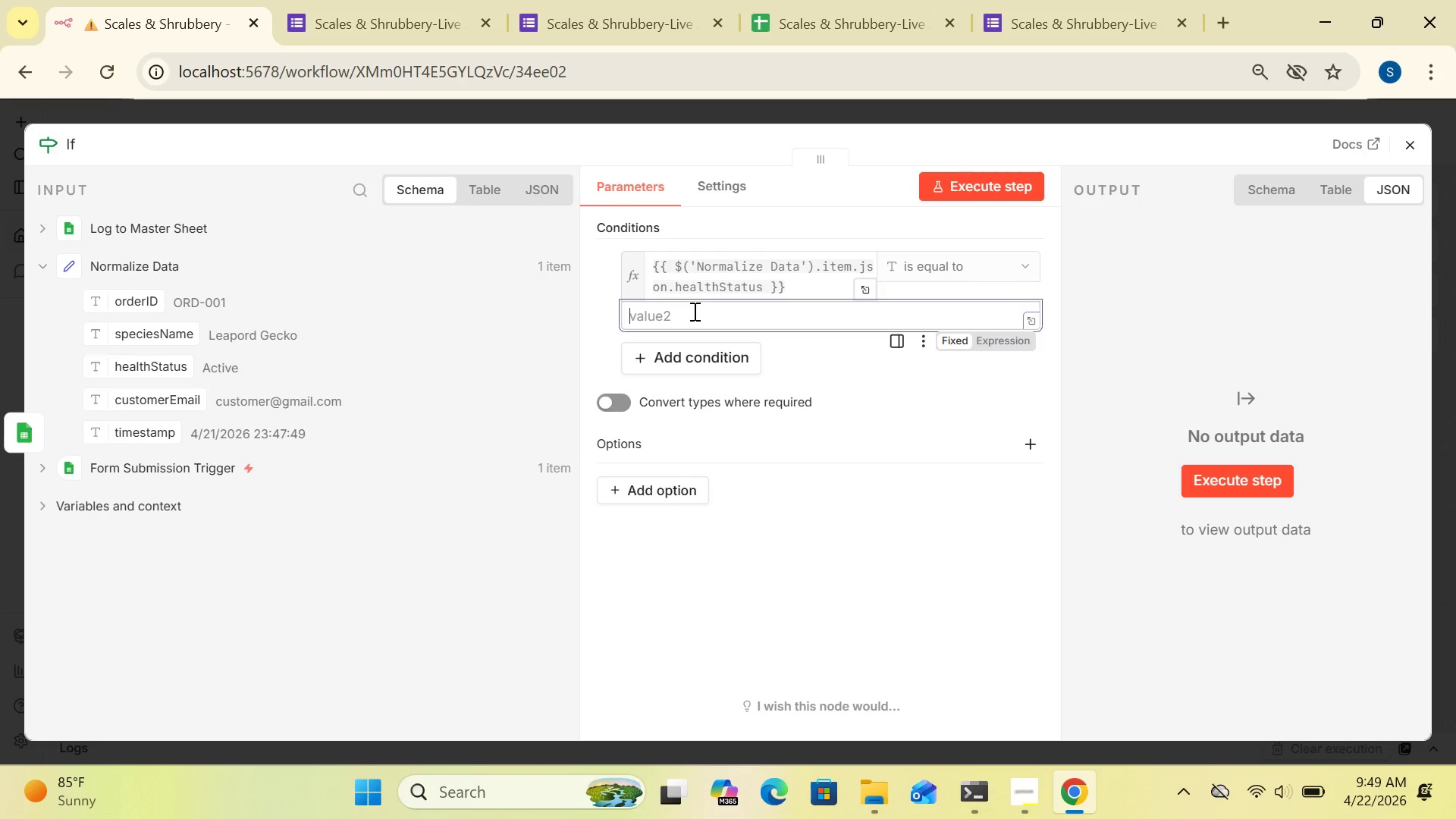 
type(Active)
 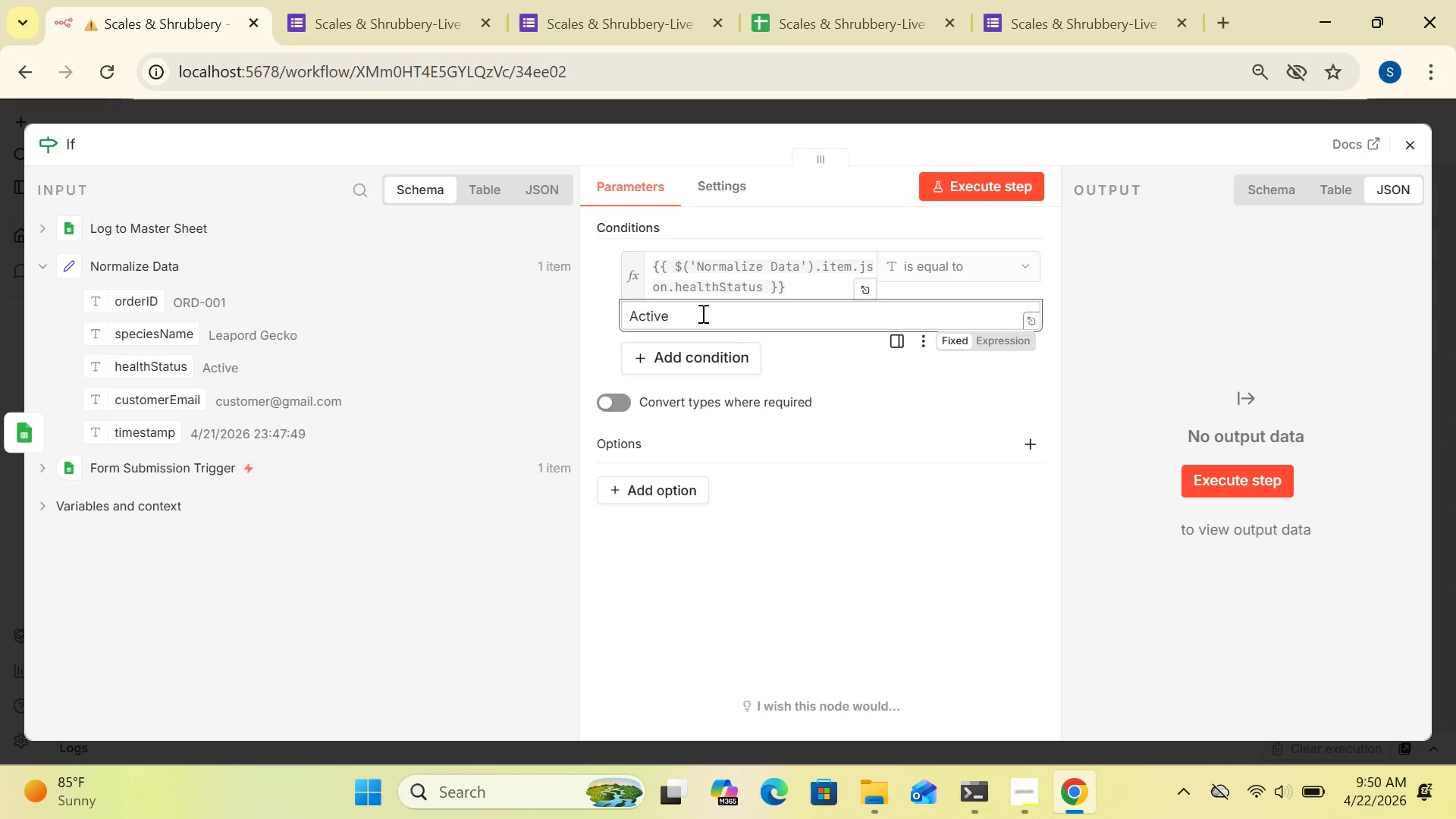 
wait(9.81)
 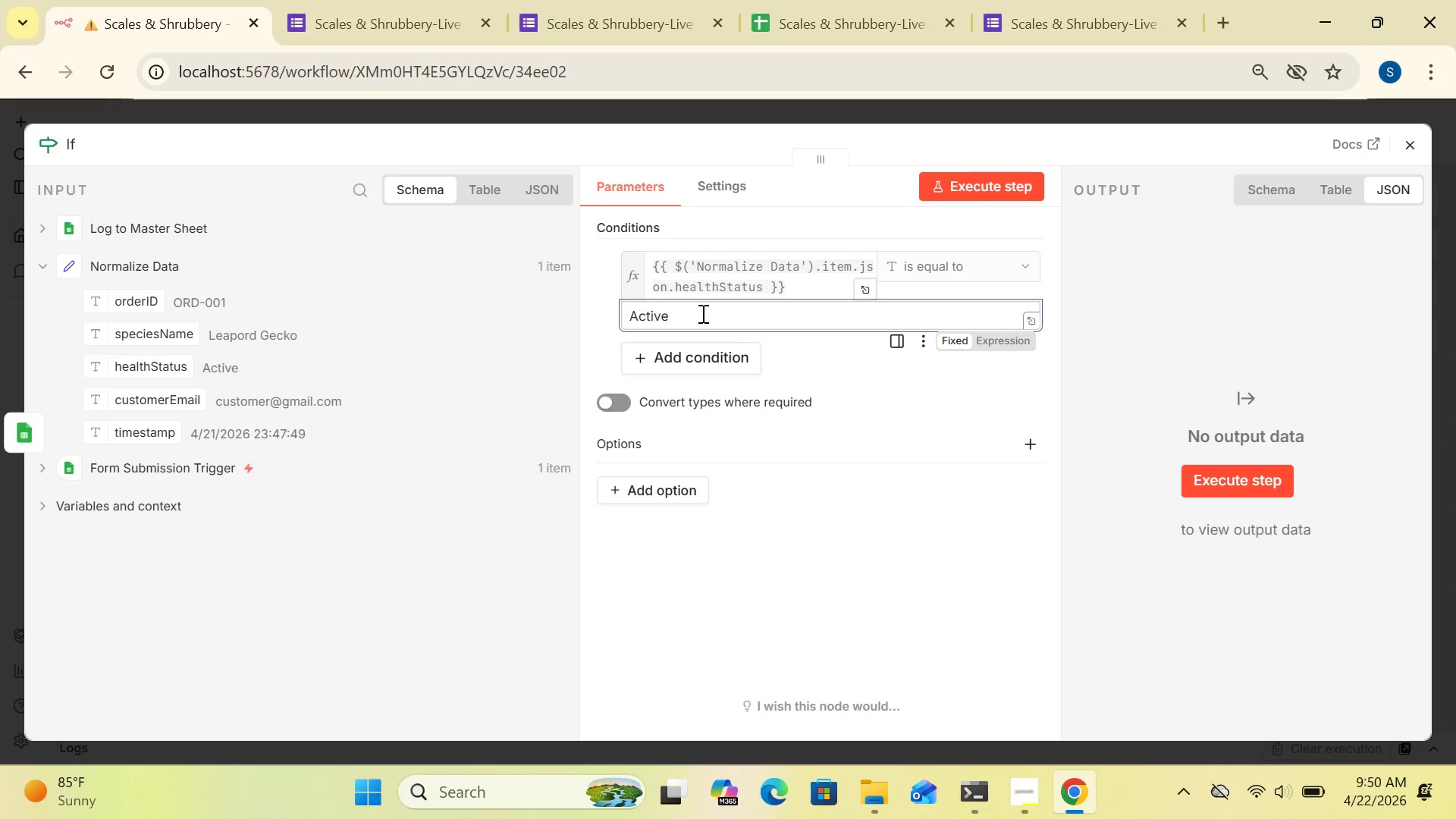 
left_click([75, 142])
 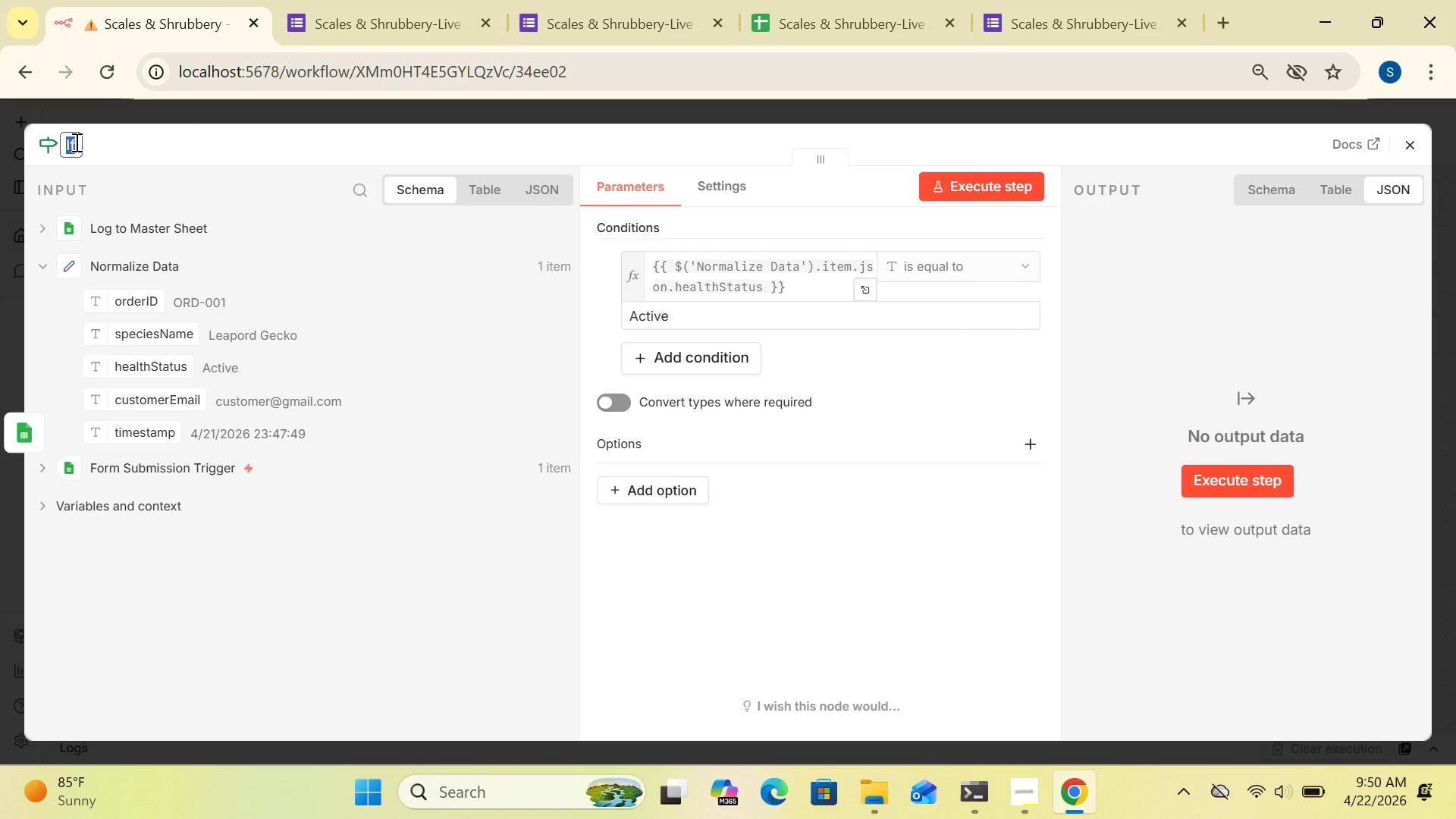 
type([Delete]Health Status Check)
 